 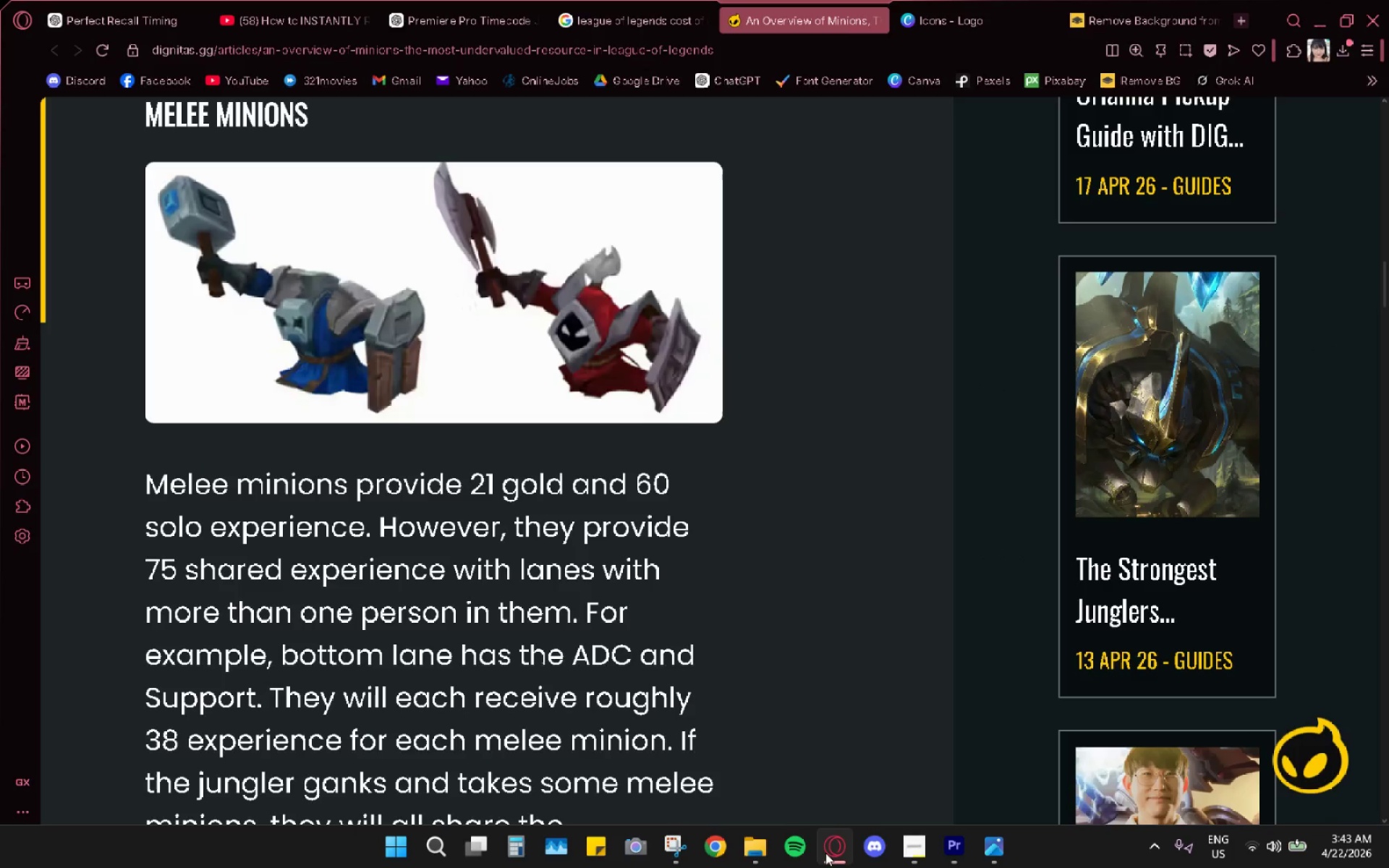 
left_click([647, 17])
 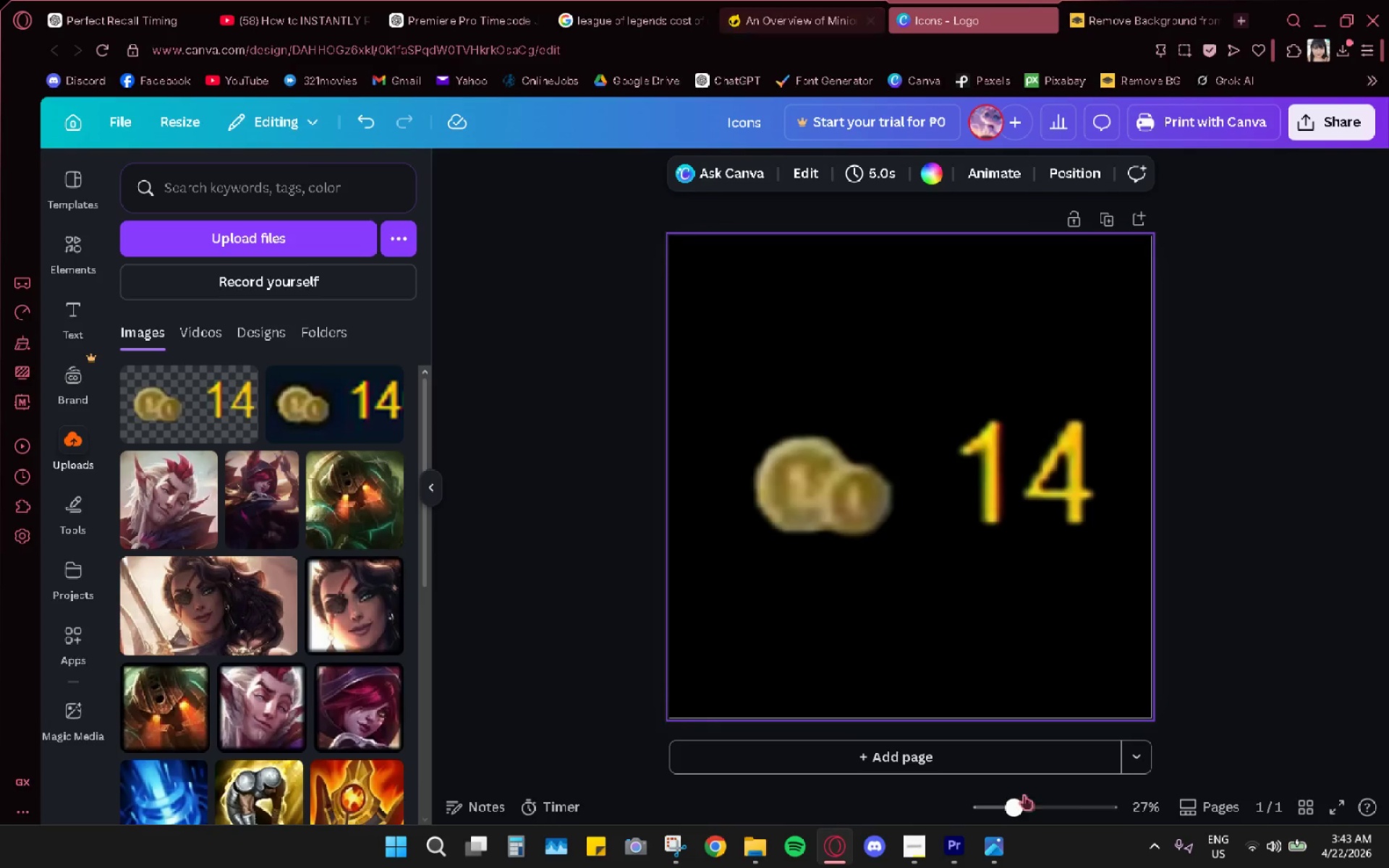 
left_click([667, 841])
 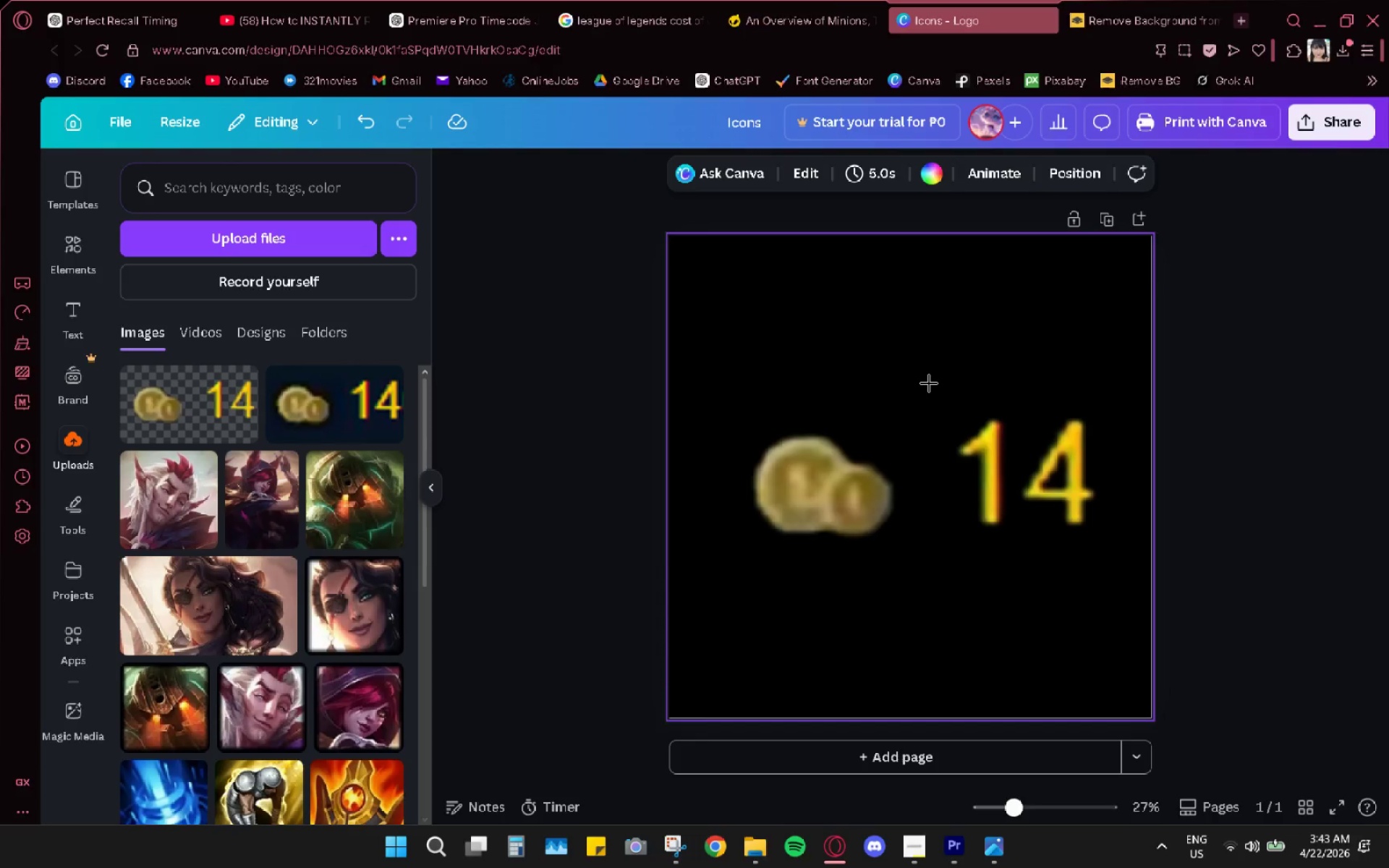 
left_click_drag(start_coordinate=[919, 378], to_coordinate=[1117, 548])
 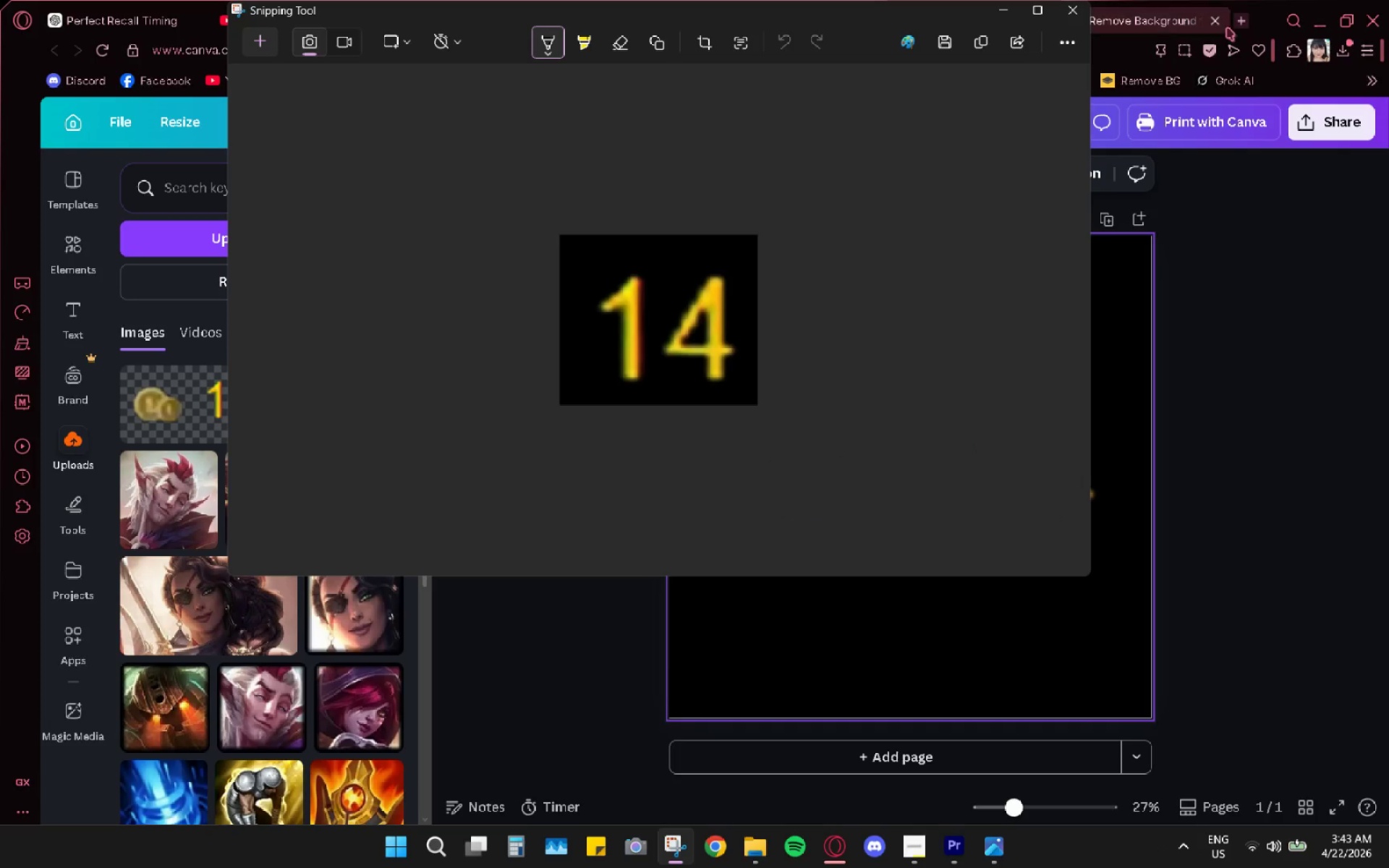 
left_click([1242, 18])
 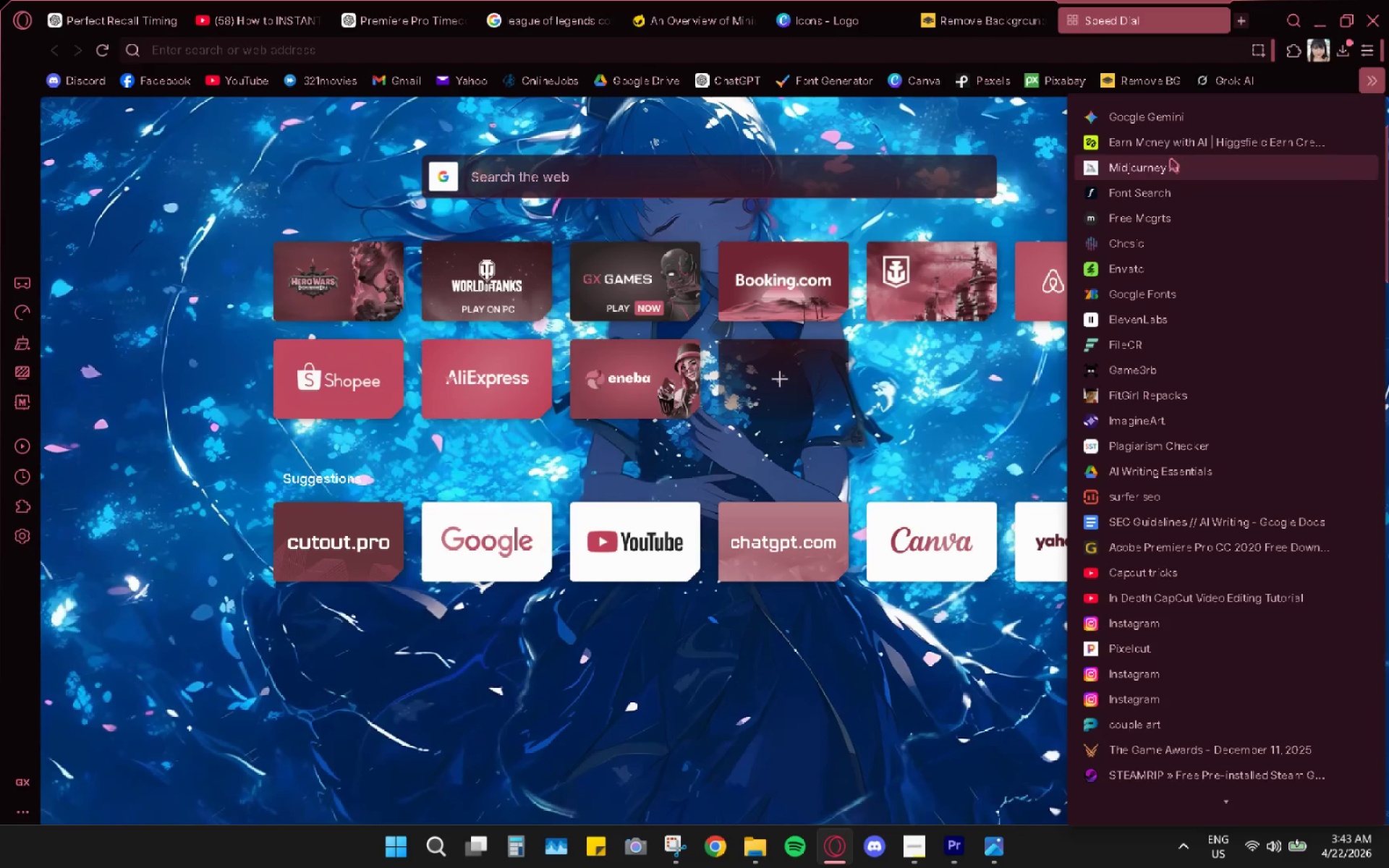 
left_click([1143, 202])
 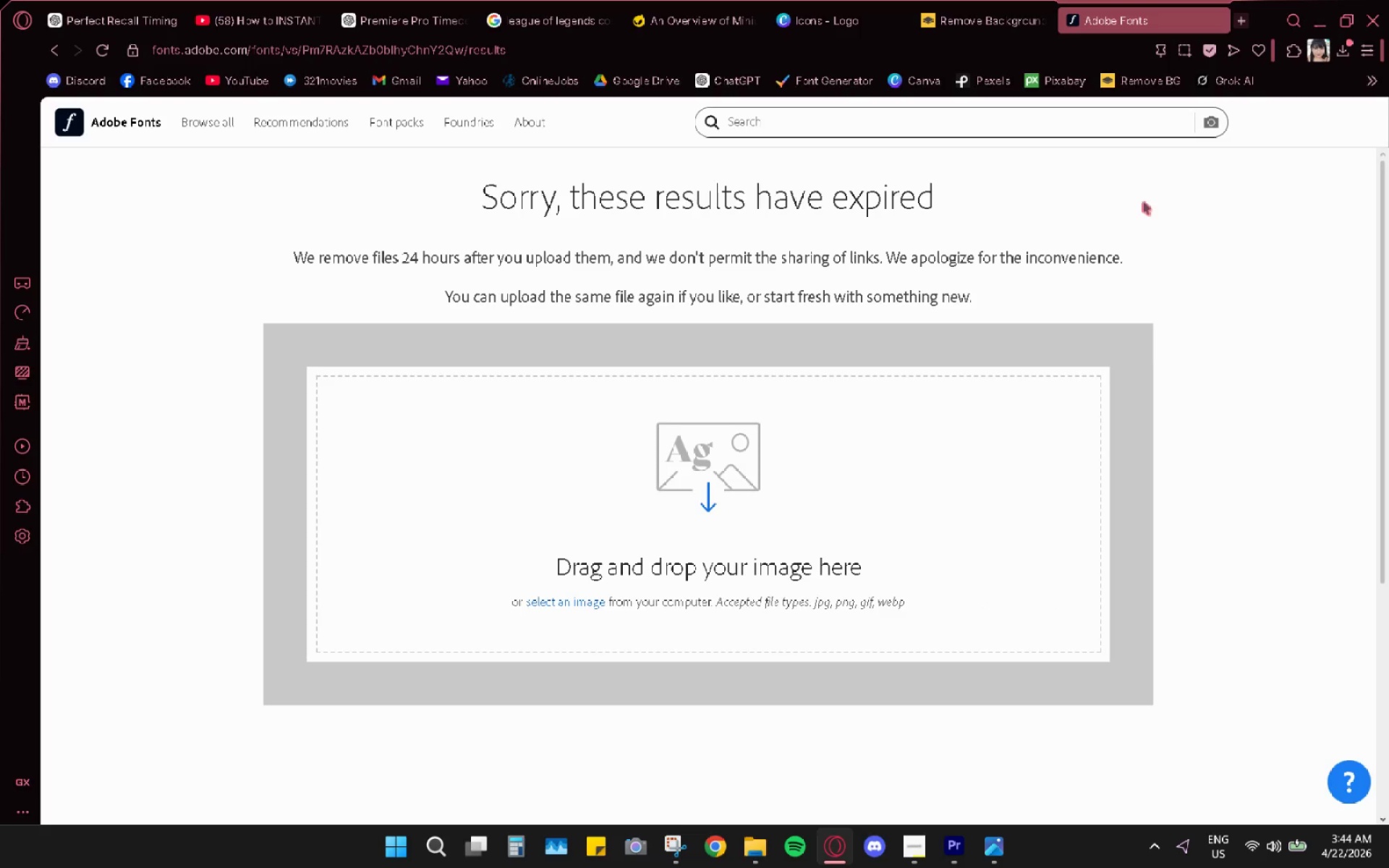 
wait(9.62)
 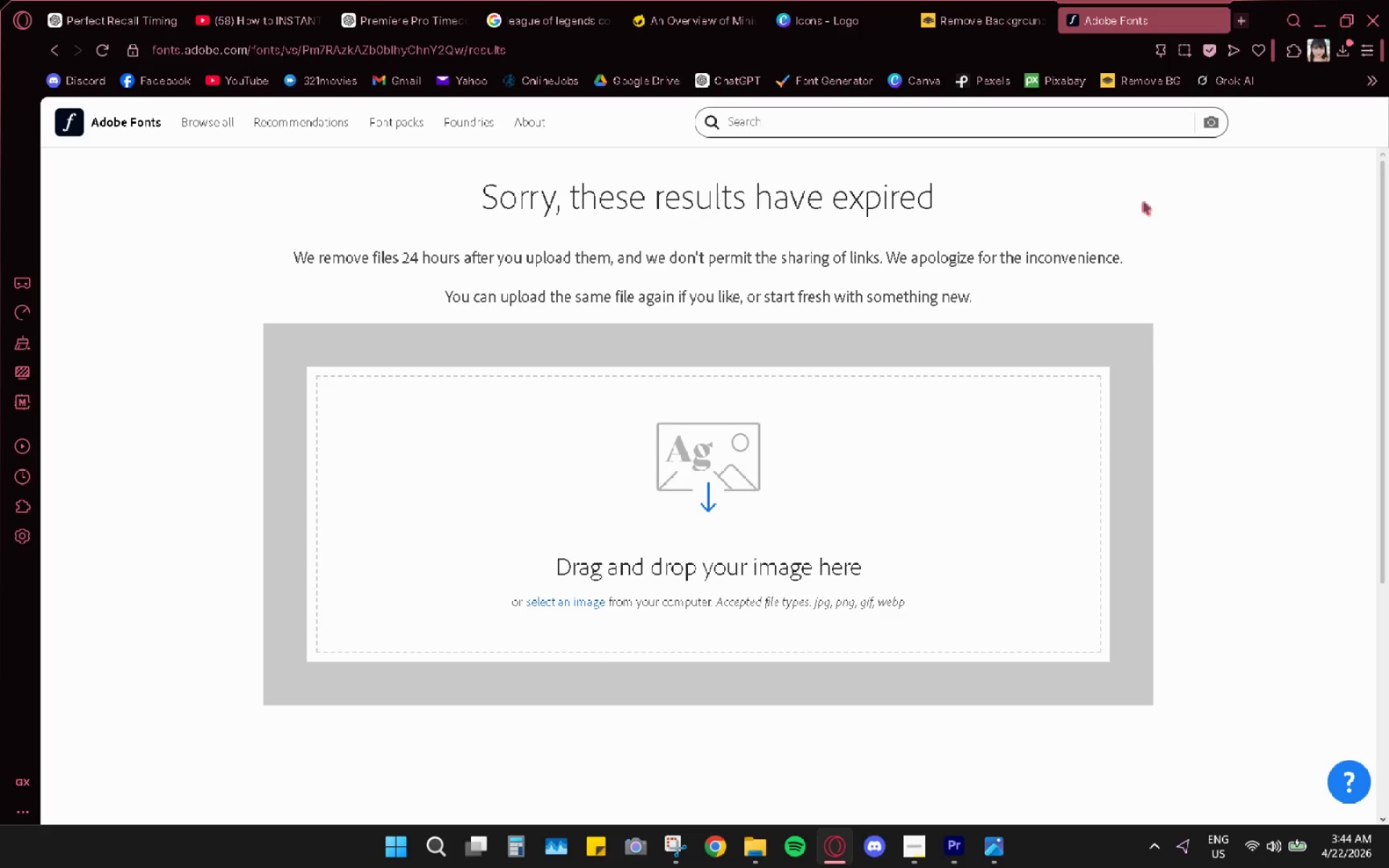 
left_click([583, 602])
 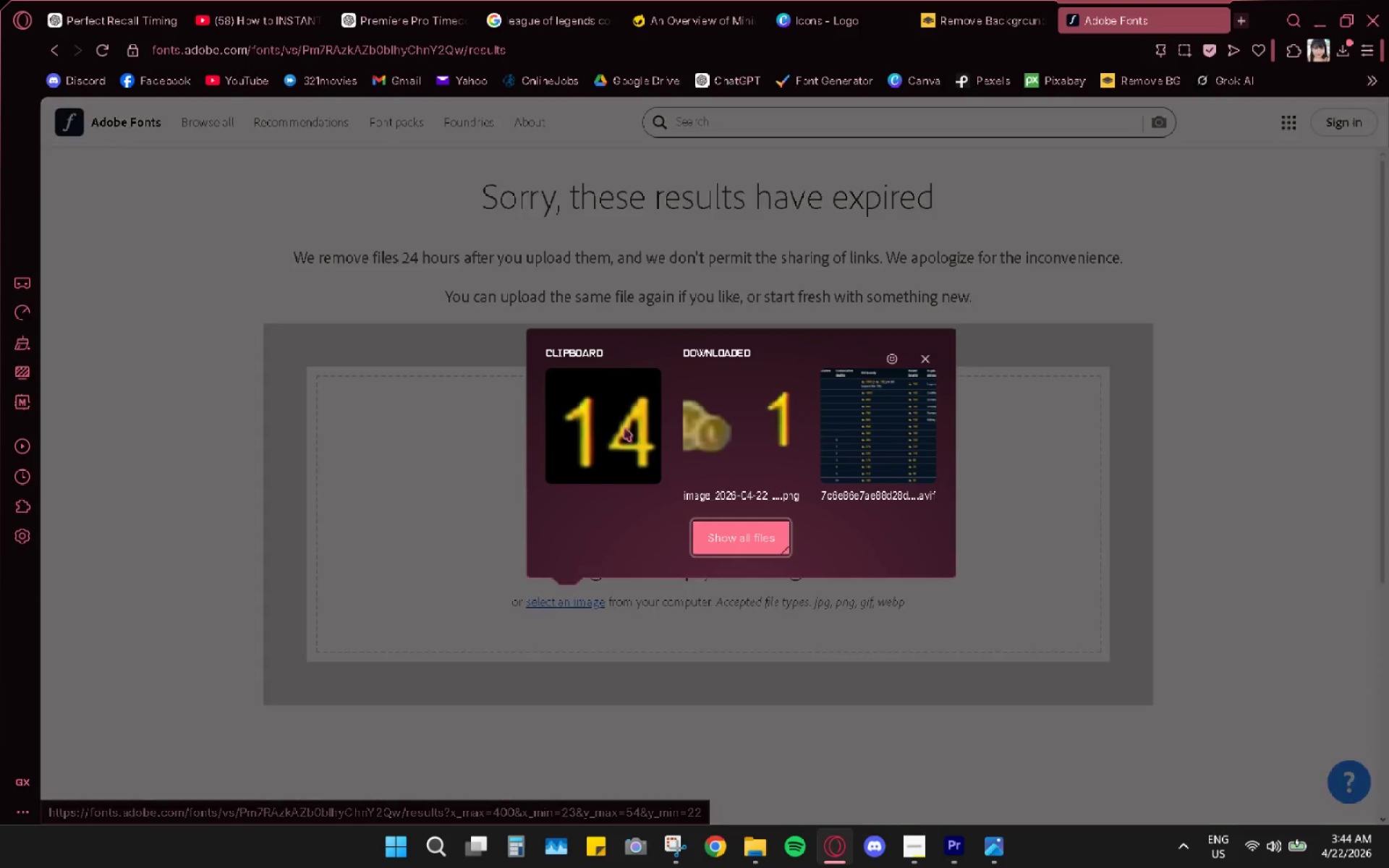 
left_click([625, 426])
 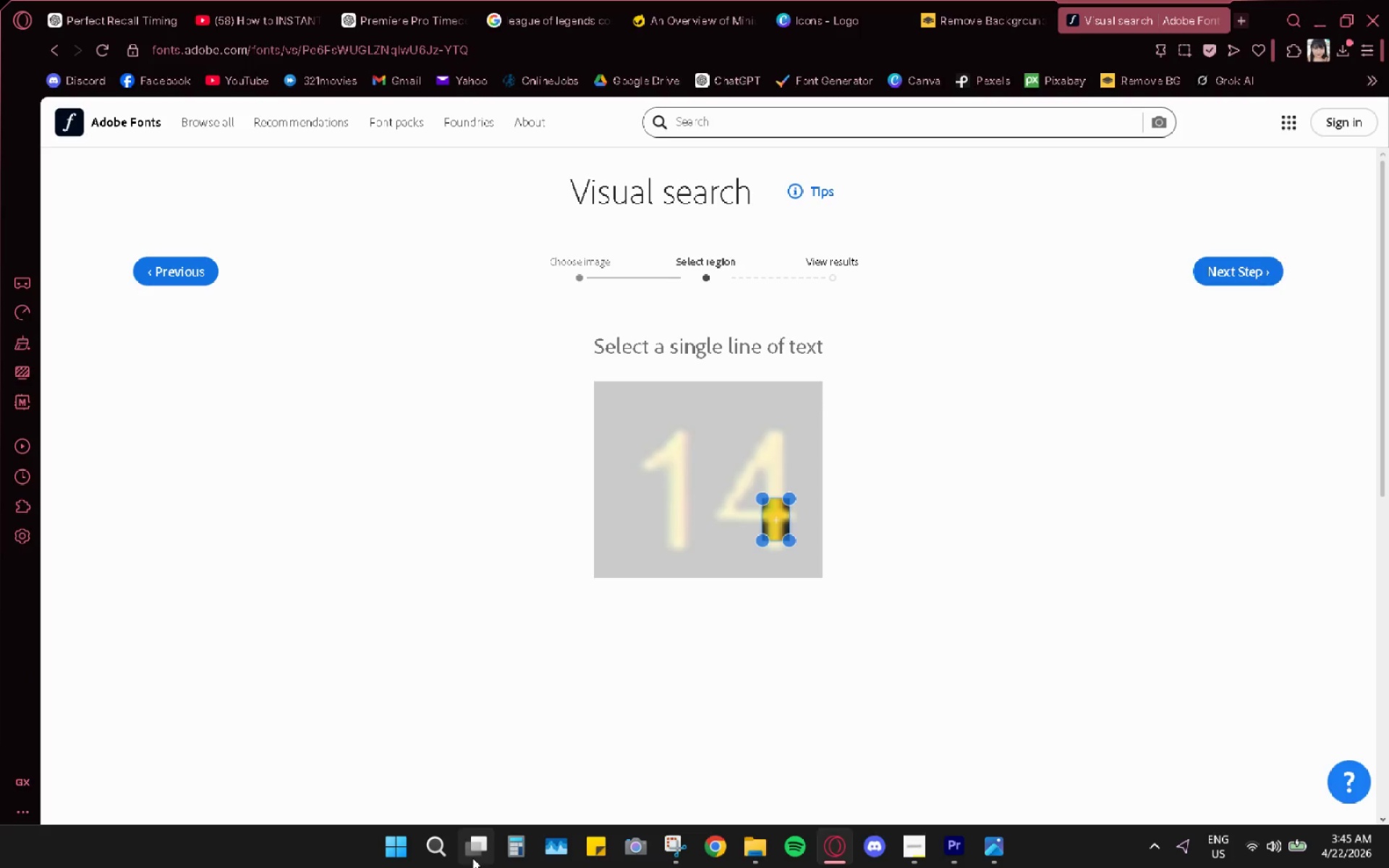 
wait(83.8)
 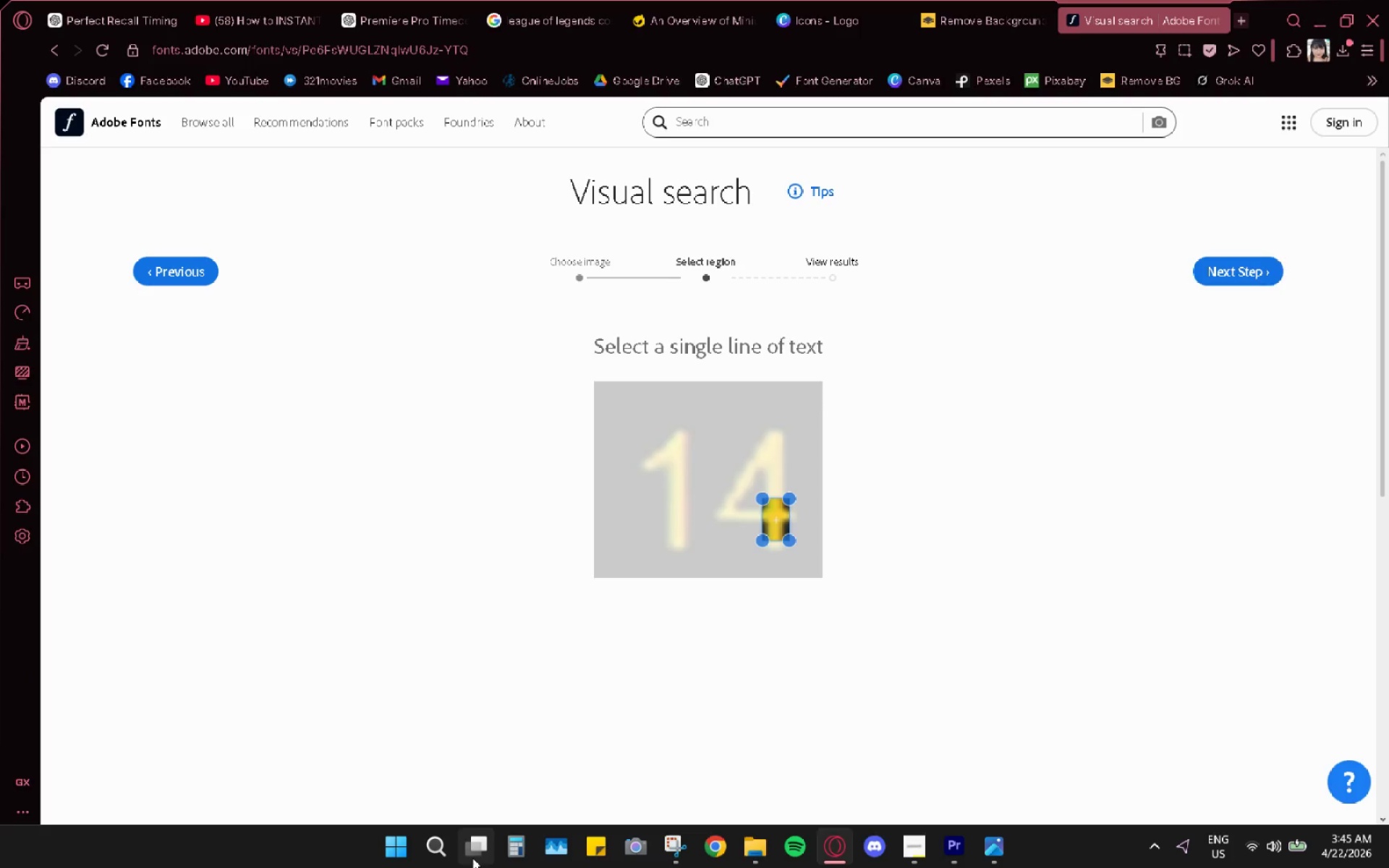 
left_click_drag(start_coordinate=[761, 502], to_coordinate=[553, 321])
 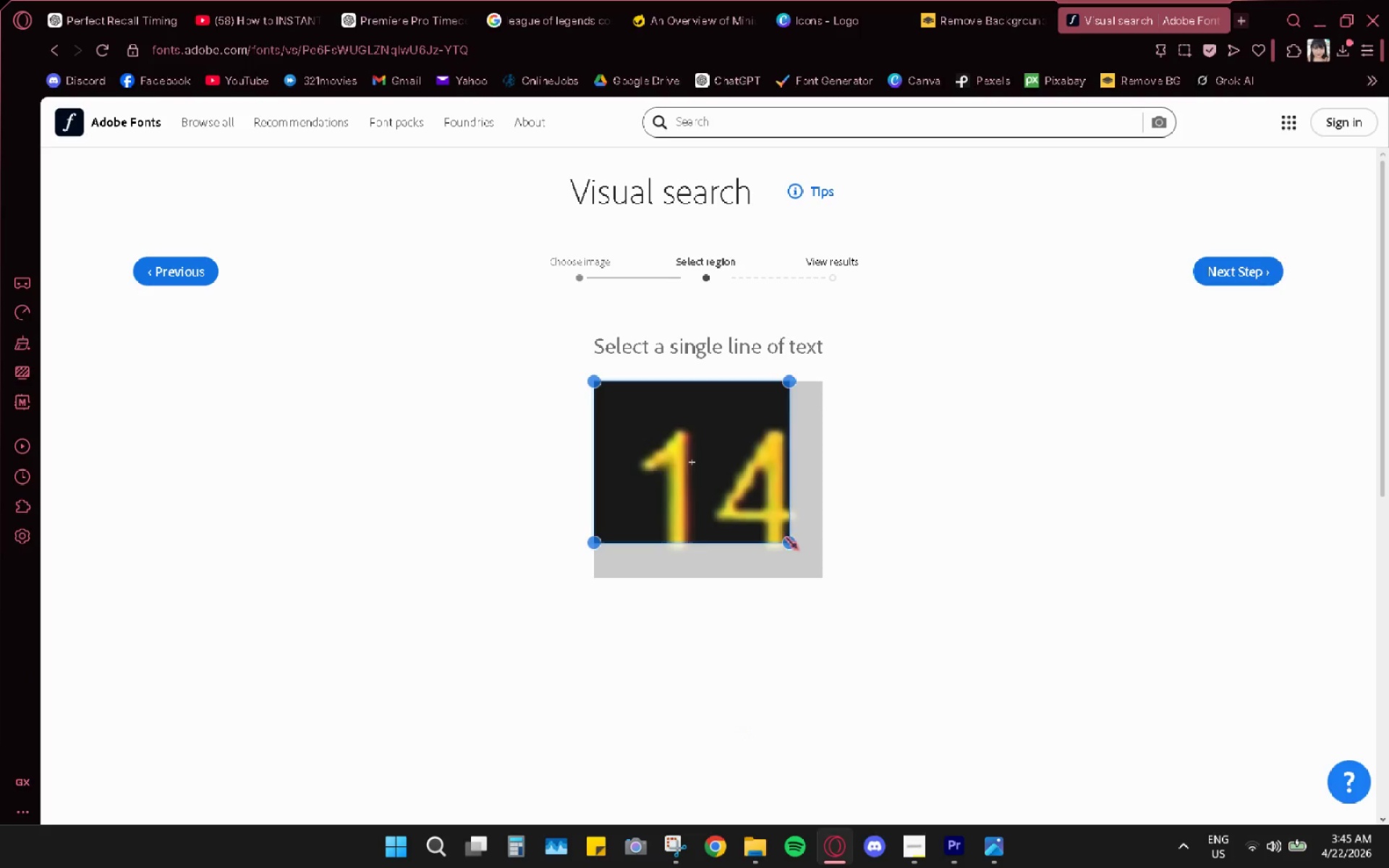 
left_click_drag(start_coordinate=[791, 546], to_coordinate=[858, 643])
 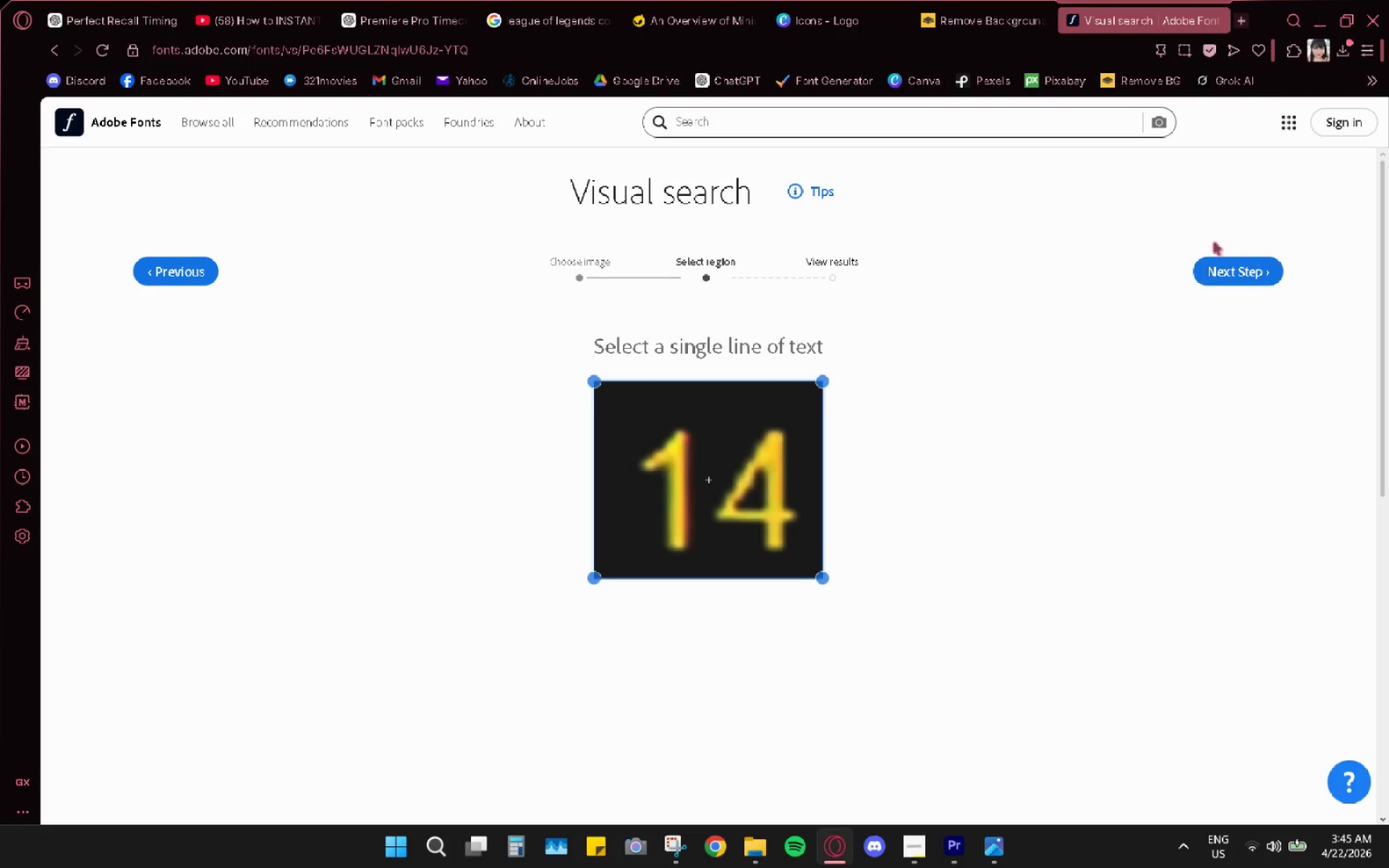 
left_click([1220, 270])
 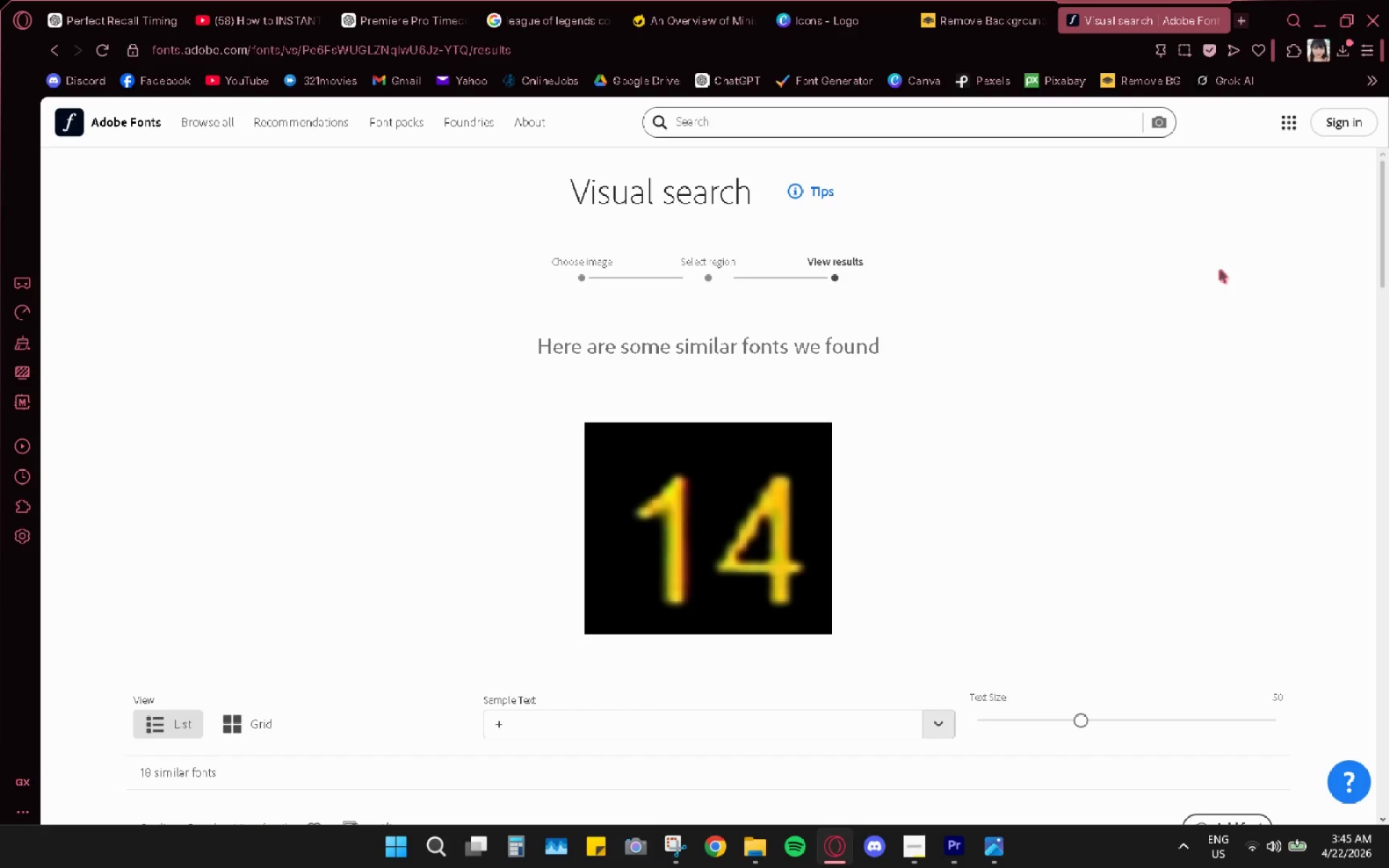 
wait(14.69)
 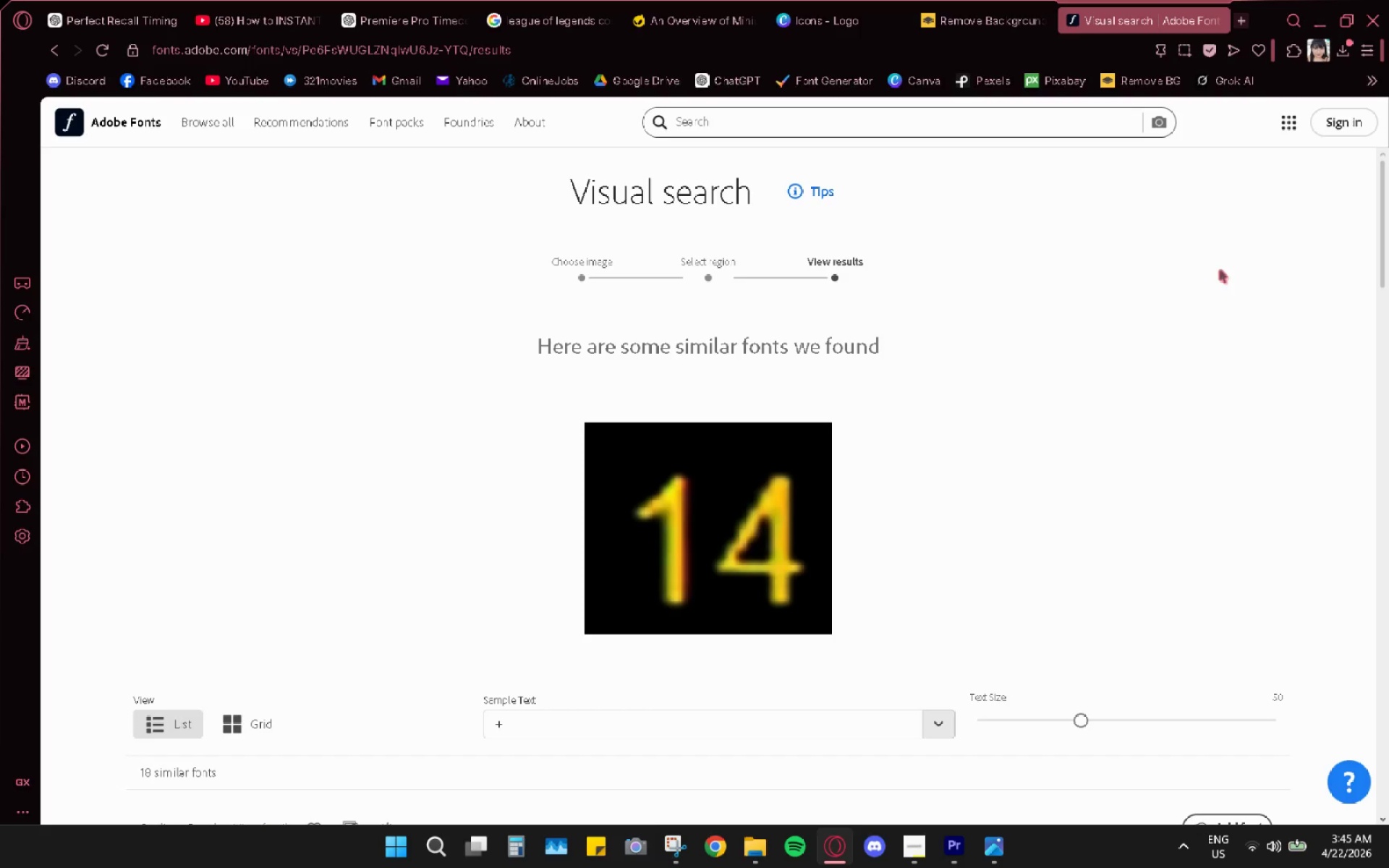 
scroll: coordinate [1209, 341], scroll_direction: down, amount: 4.0
 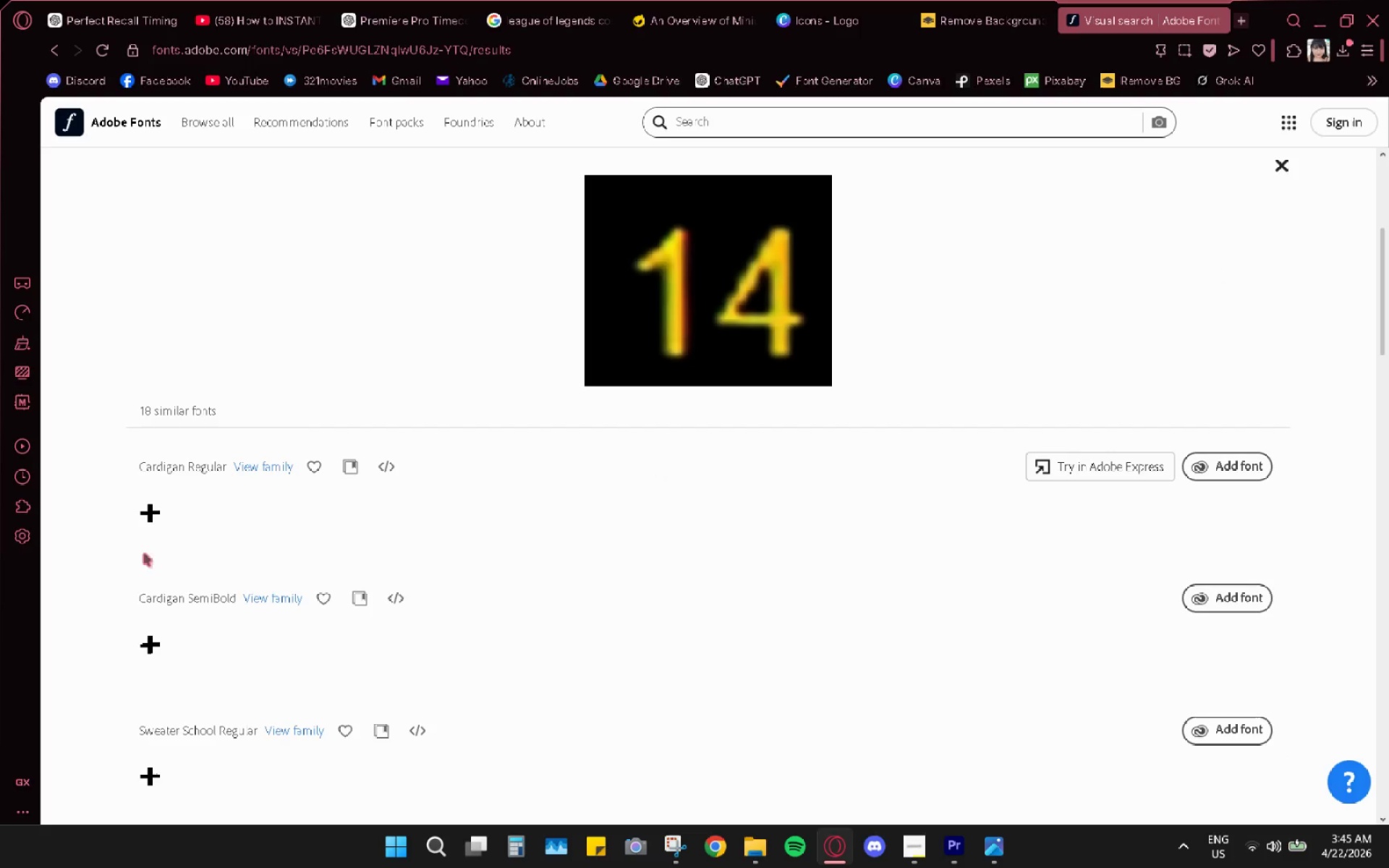 
scroll: coordinate [768, 401], scroll_direction: up, amount: 3.0
 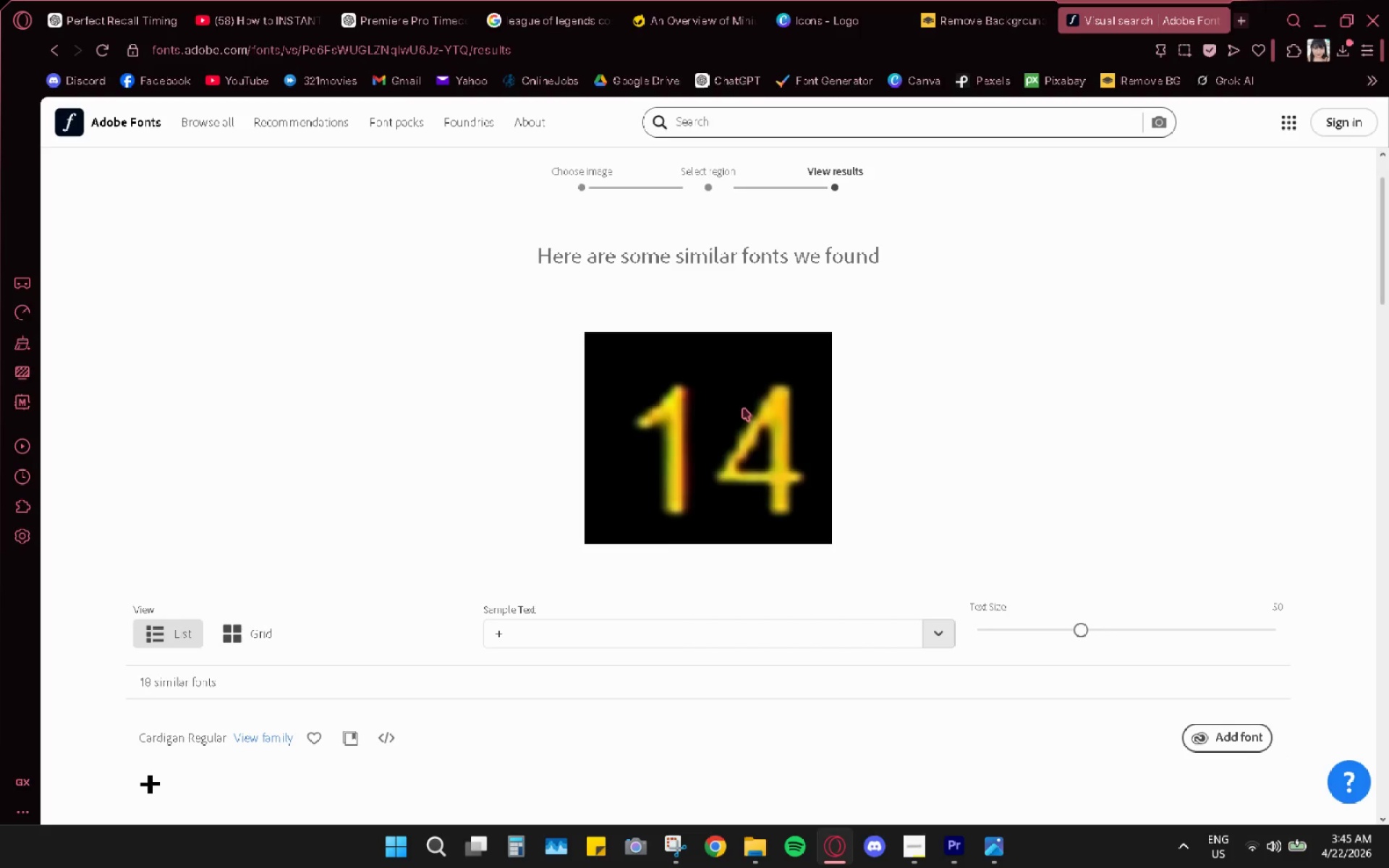 
scroll: coordinate [676, 461], scroll_direction: down, amount: 3.0
 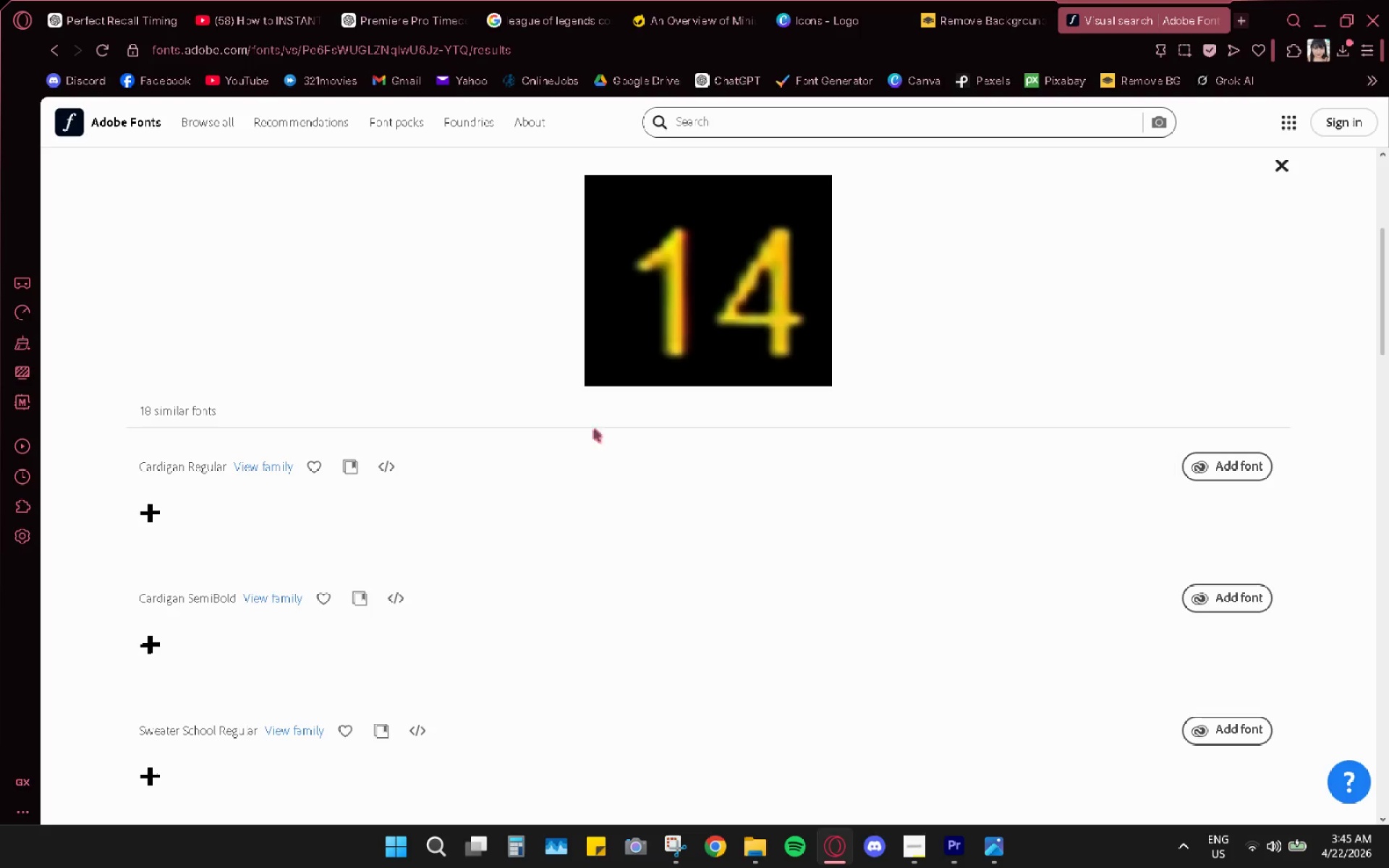 
scroll: coordinate [608, 413], scroll_direction: up, amount: 3.0
 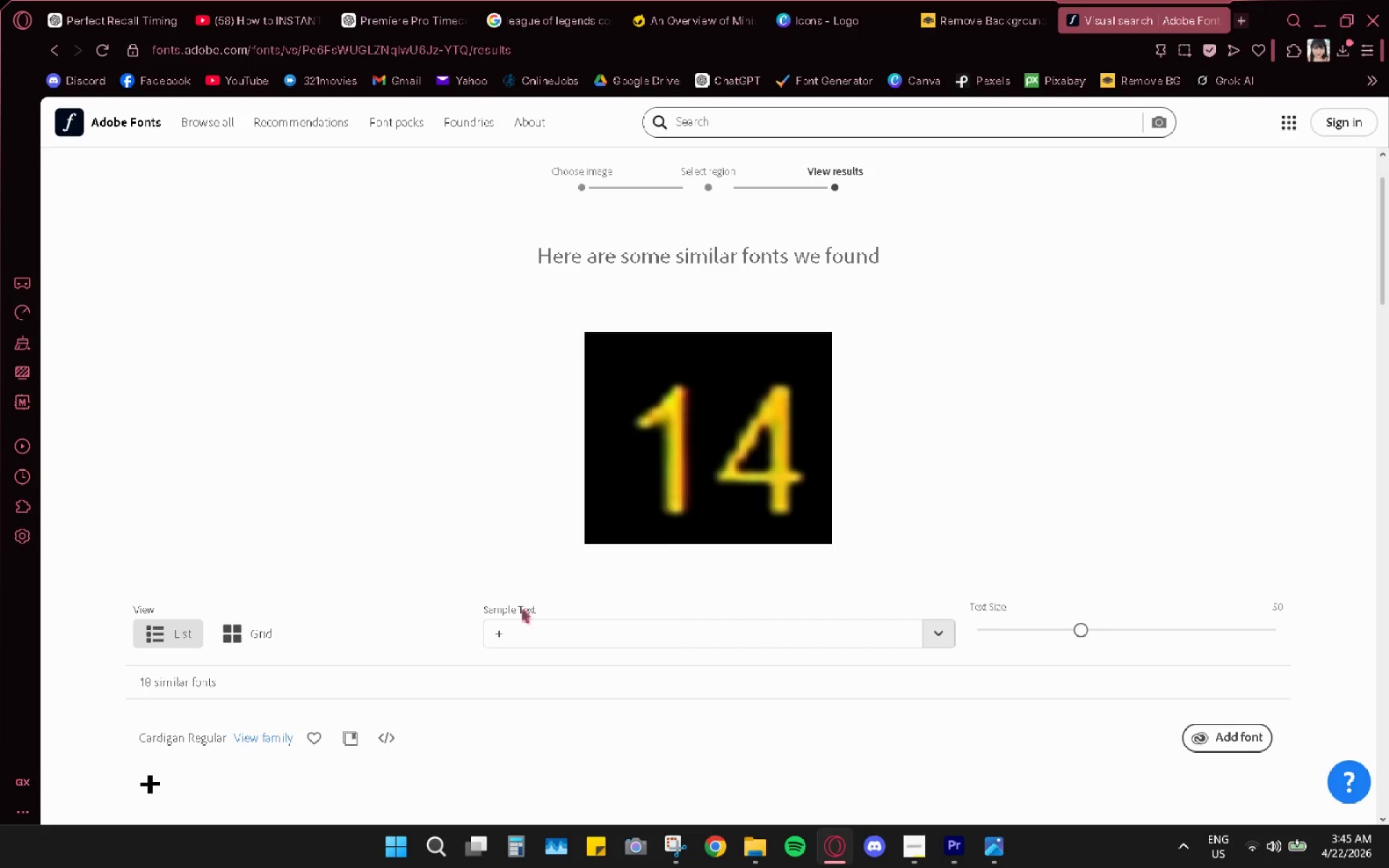 
left_click_drag(start_coordinate=[519, 627], to_coordinate=[490, 636])
 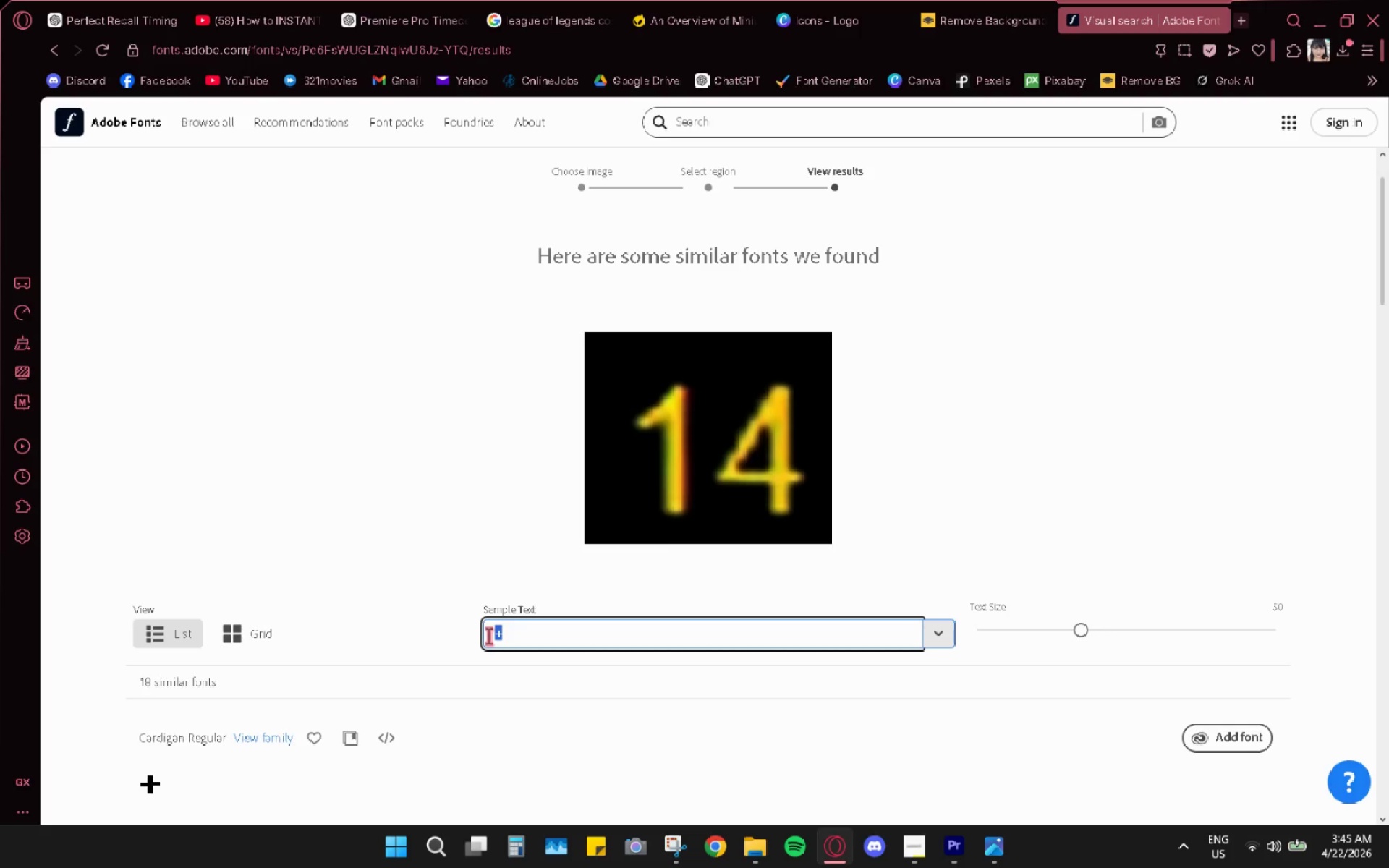 
type(14)
 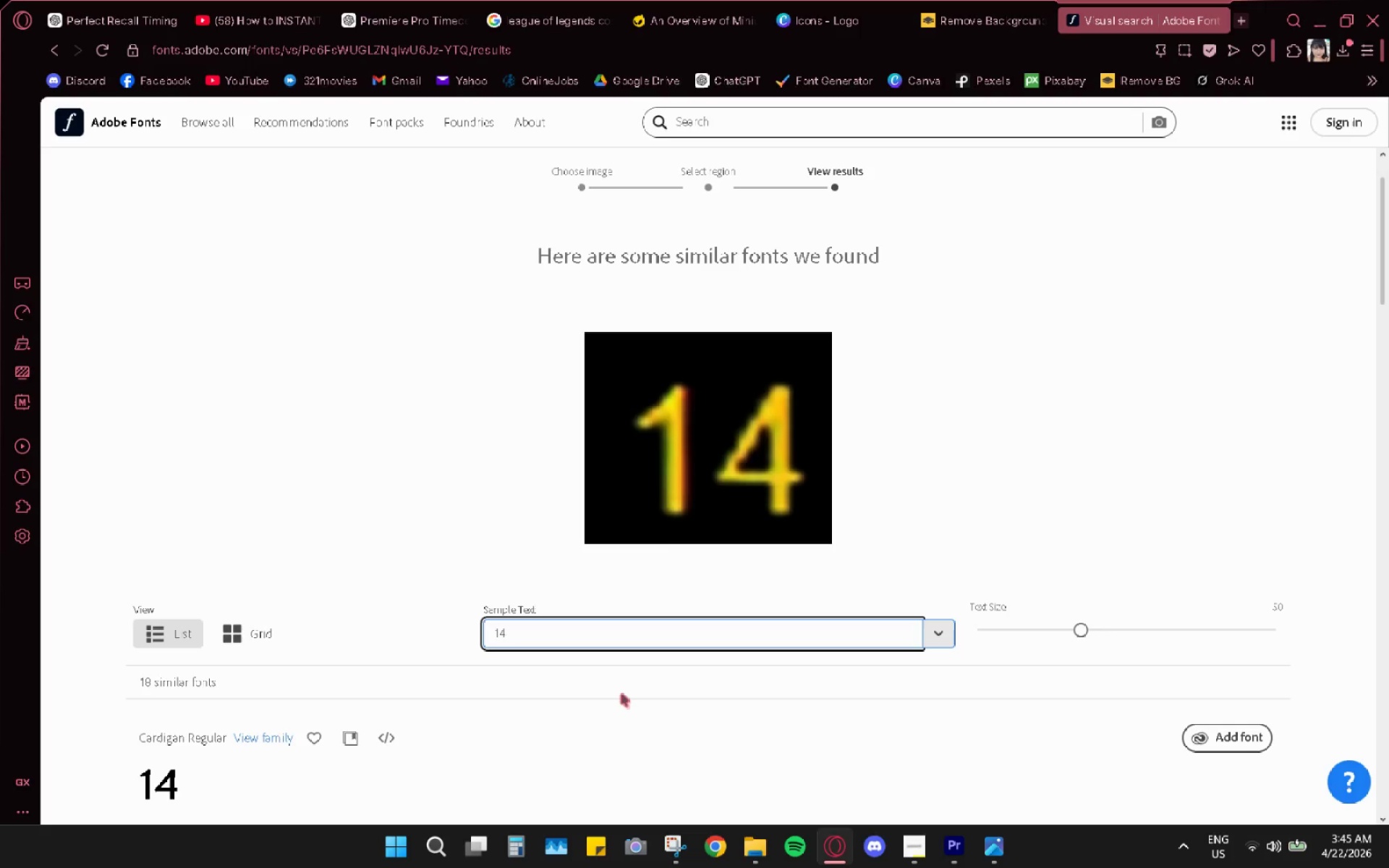 
scroll: coordinate [621, 694], scroll_direction: down, amount: 2.0
 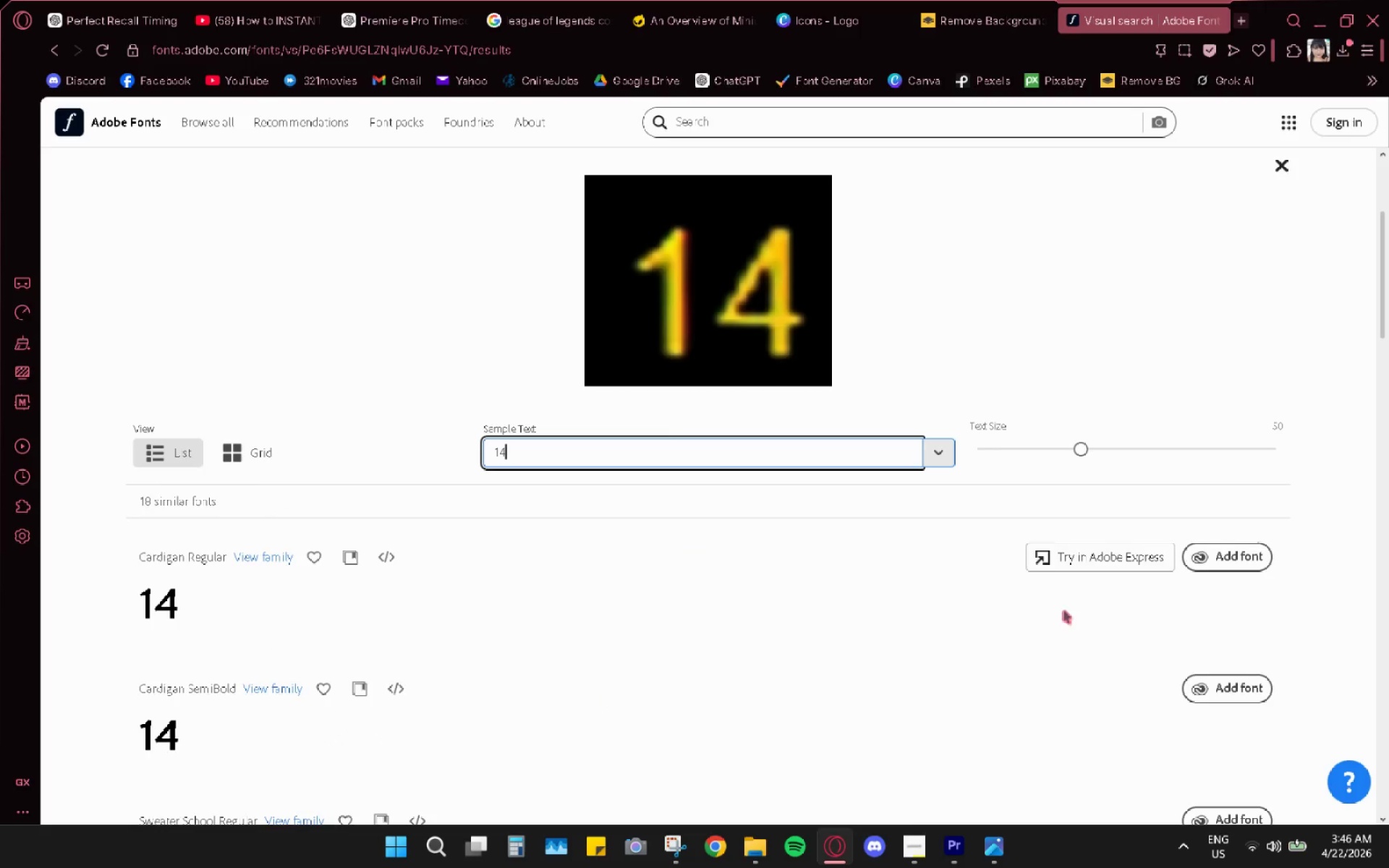 
wait(7.76)
 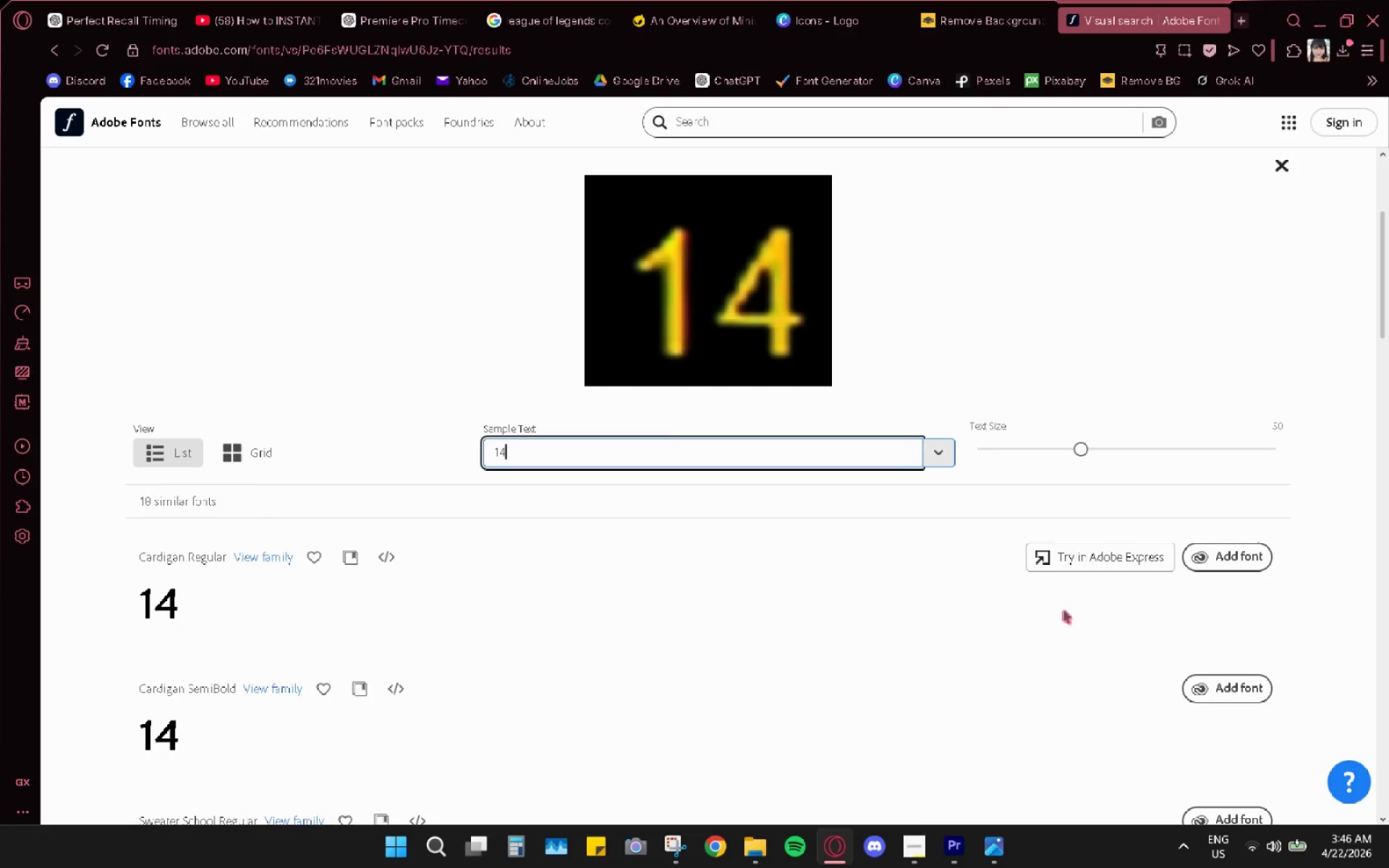 
left_click([1238, 22])
 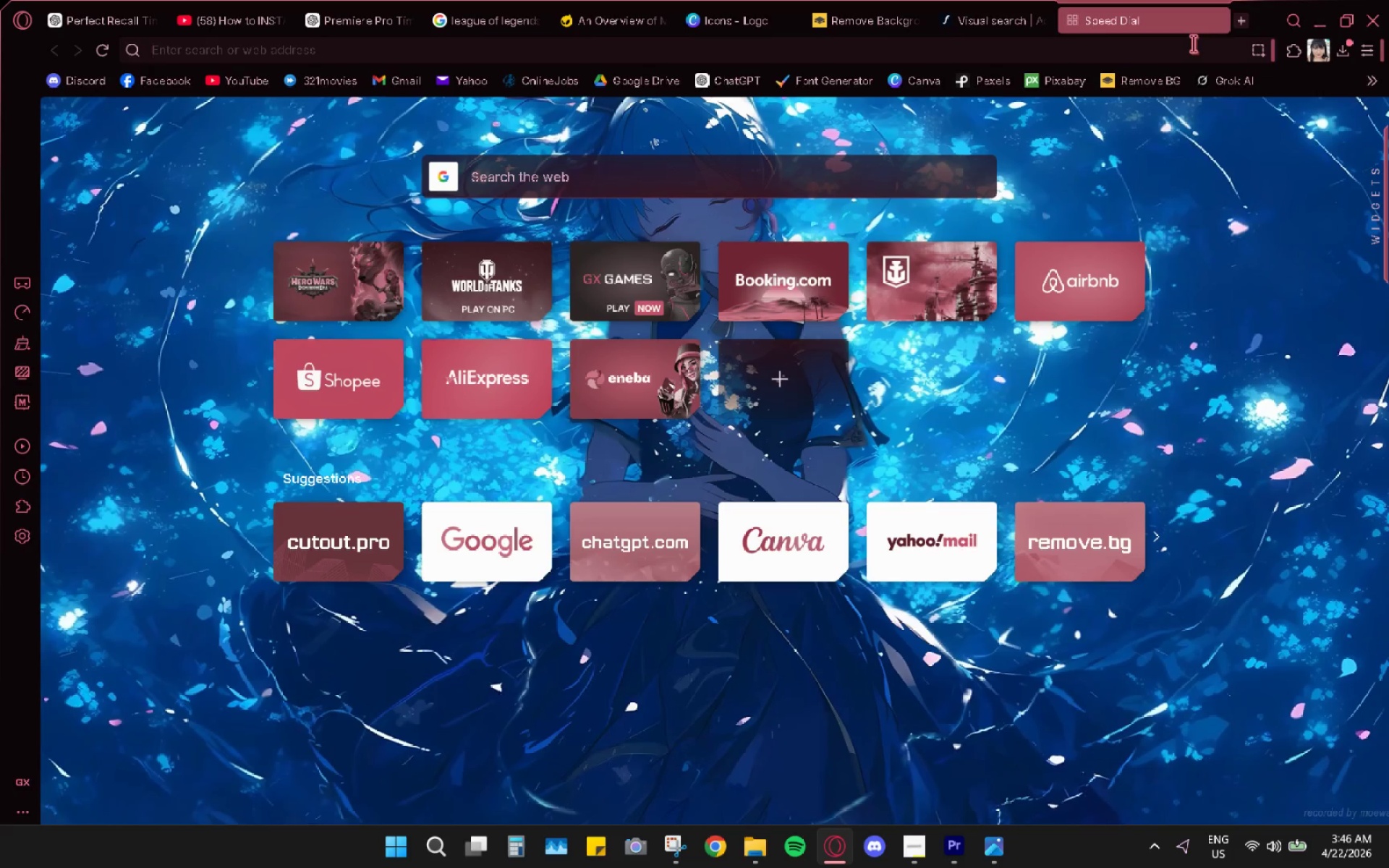 
type(what font does league of legends in game use)
 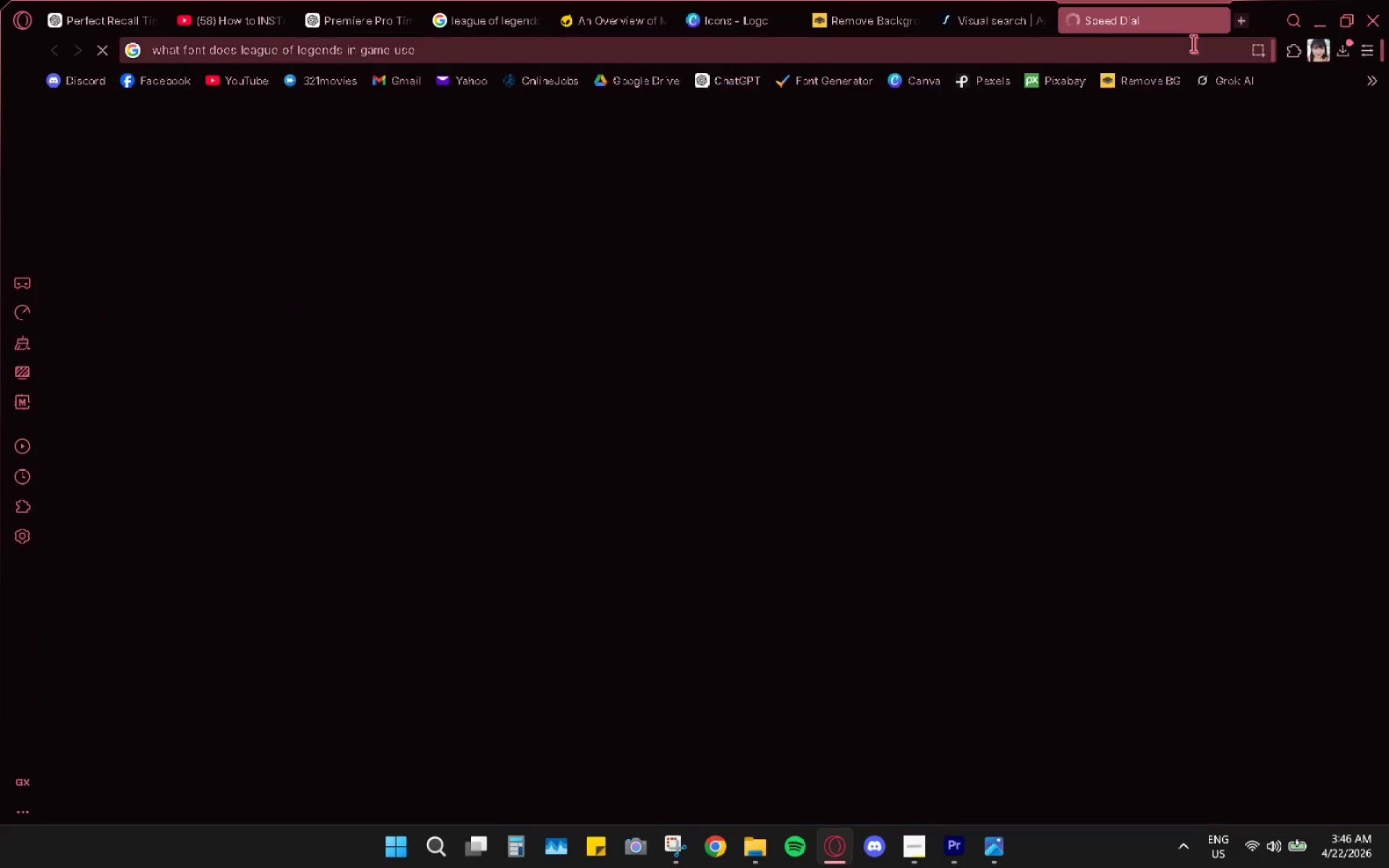 
key(Enter)
 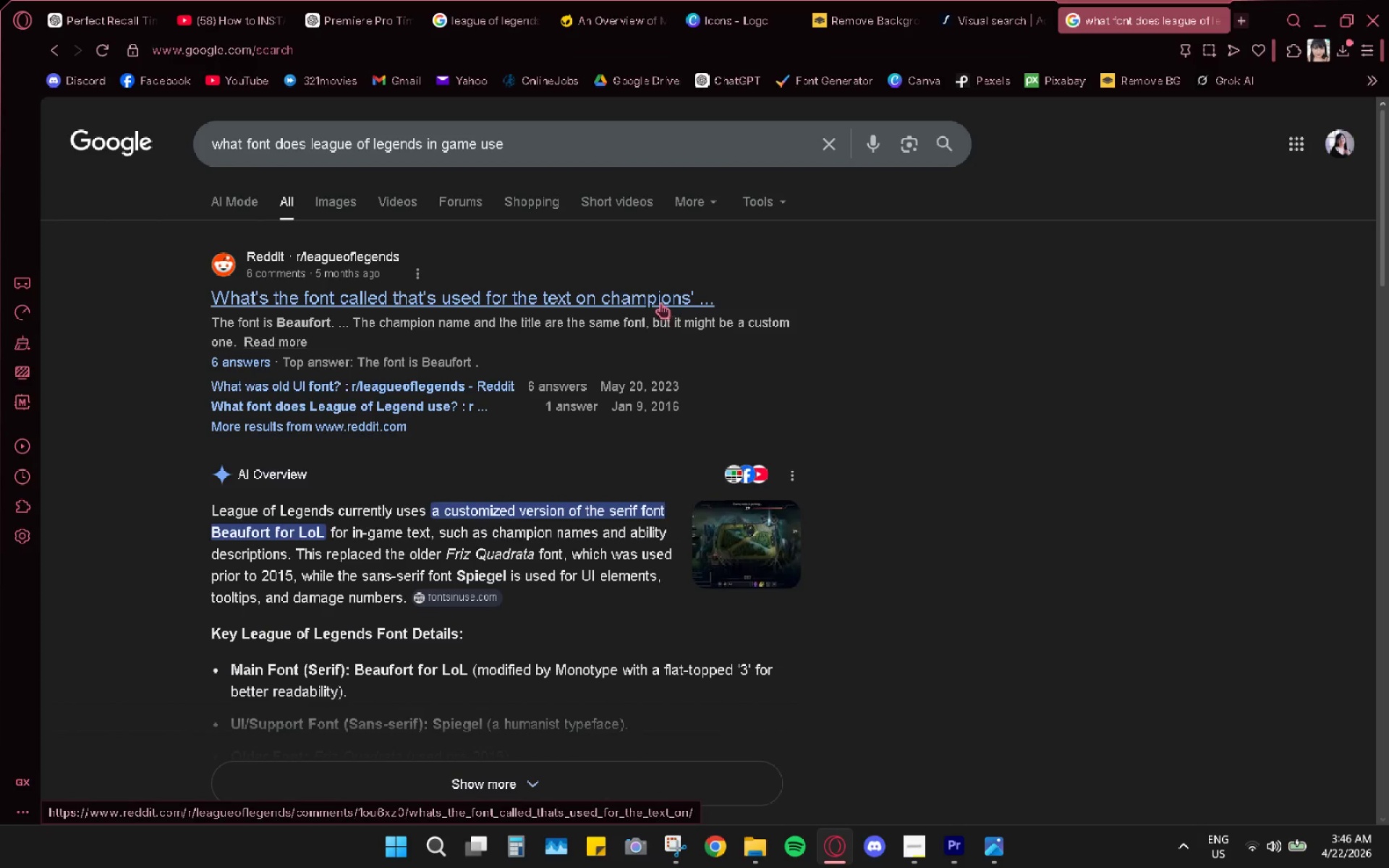 
wait(10.91)
 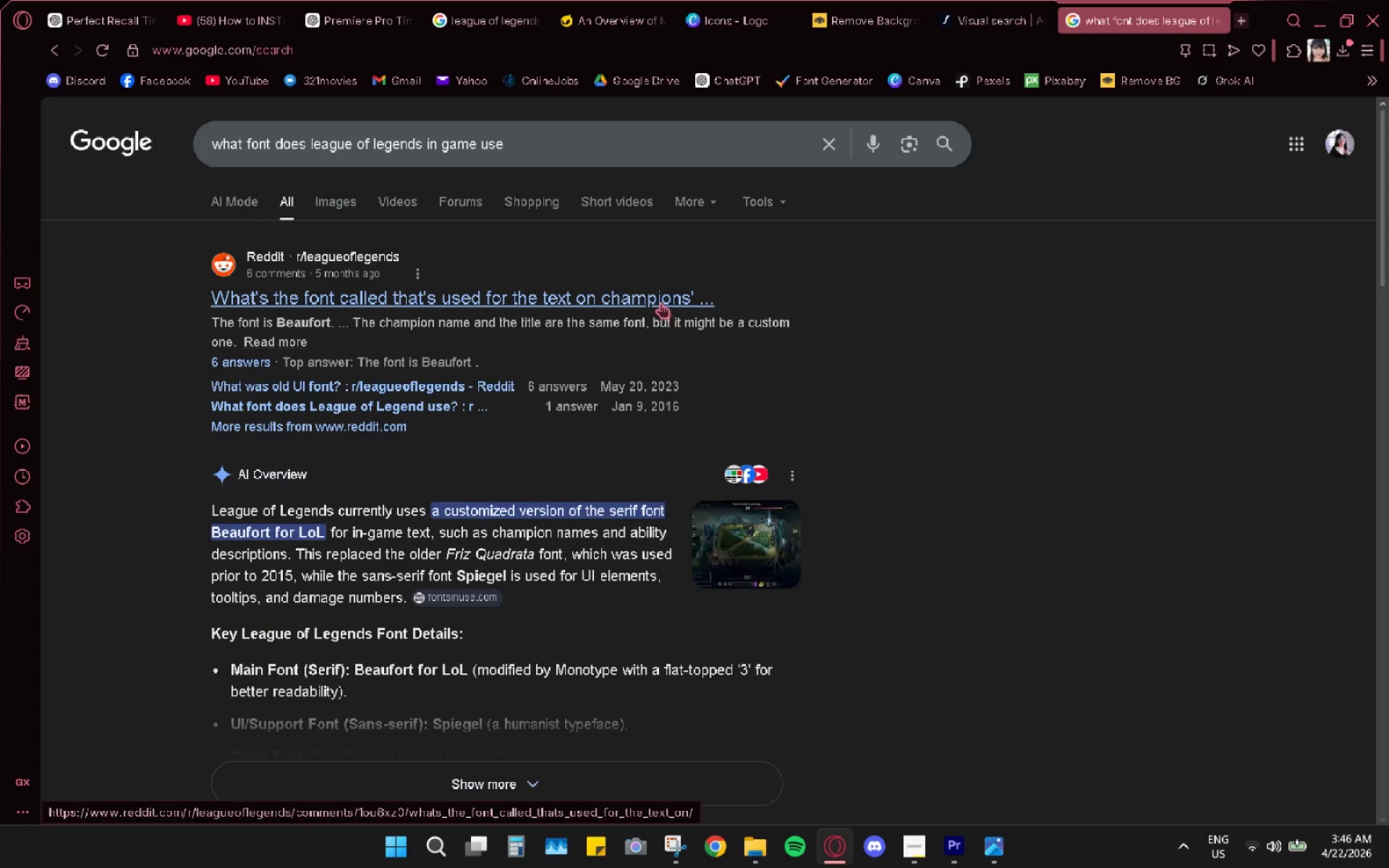 
left_click([998, 17])
 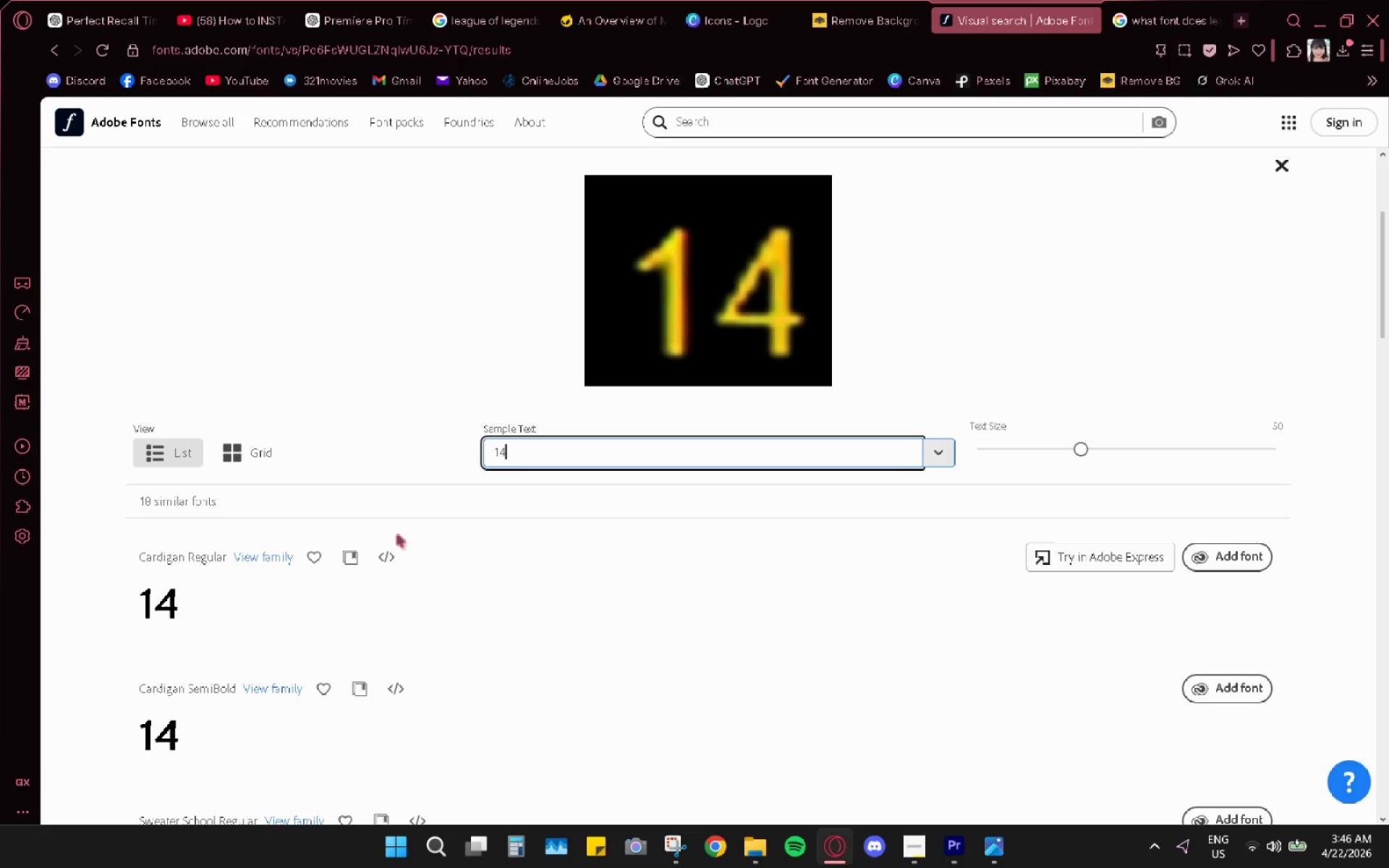 
scroll: coordinate [422, 581], scroll_direction: down, amount: 5.0
 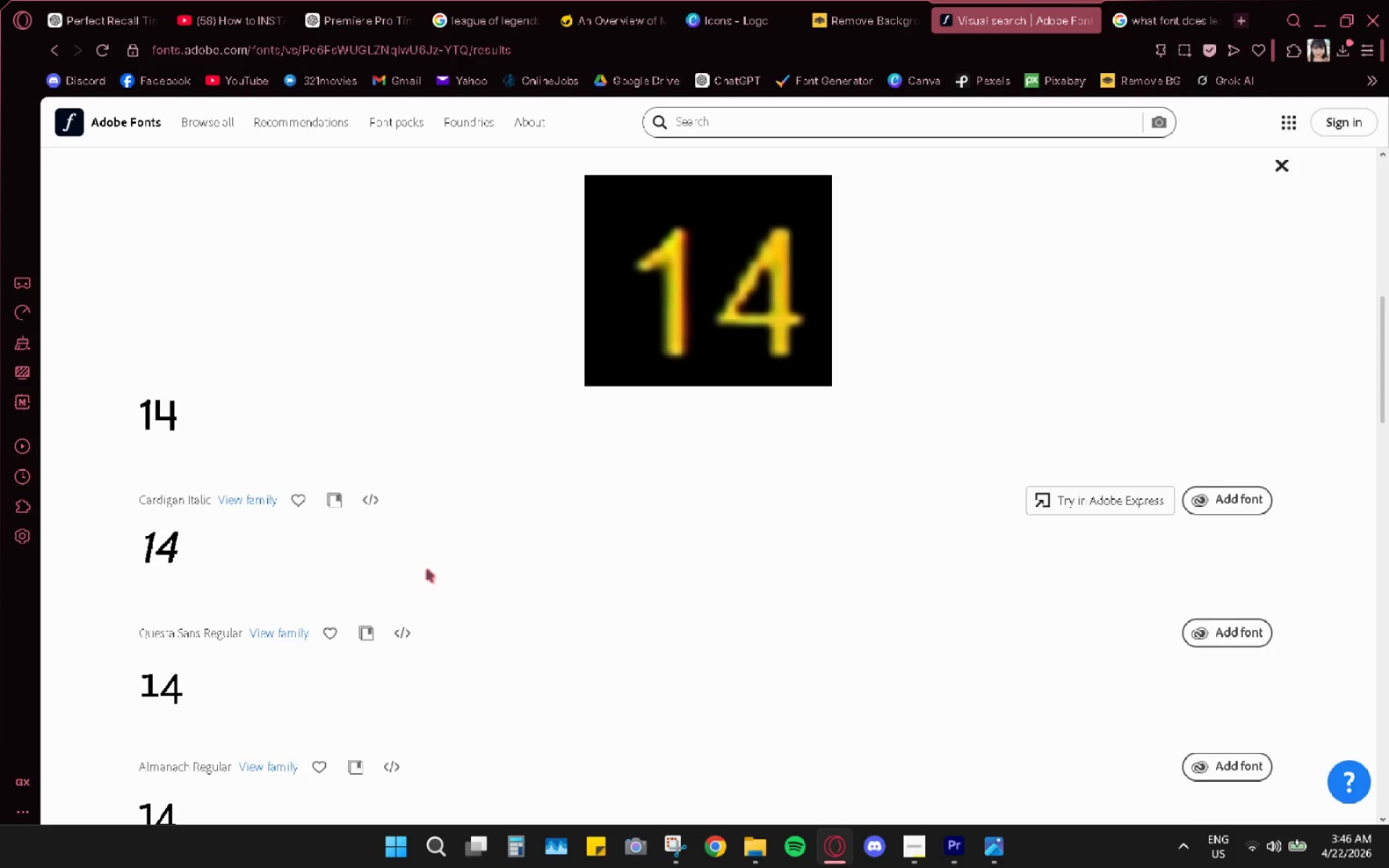 
scroll: coordinate [427, 569], scroll_direction: up, amount: 4.0
 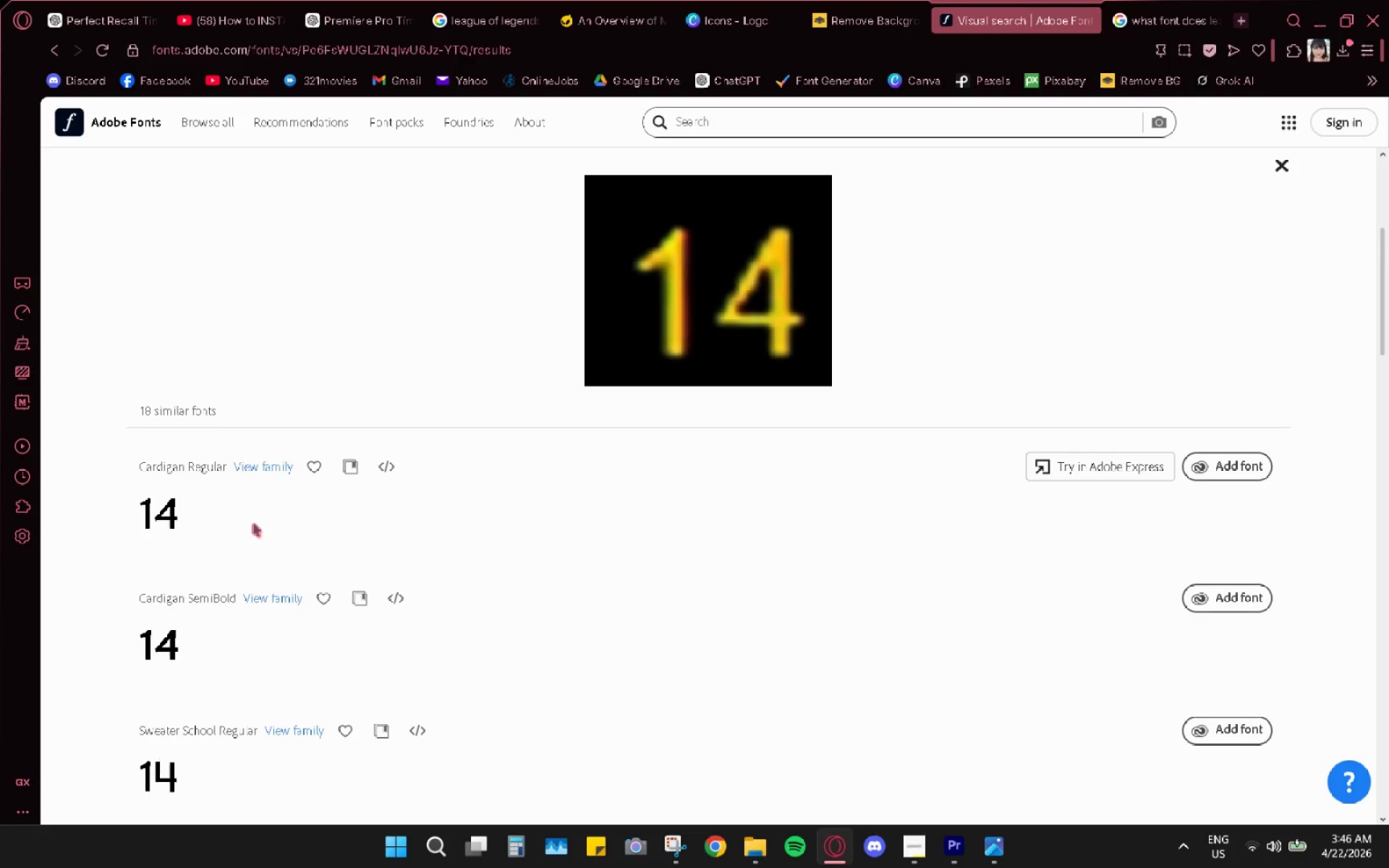 
wait(8.11)
 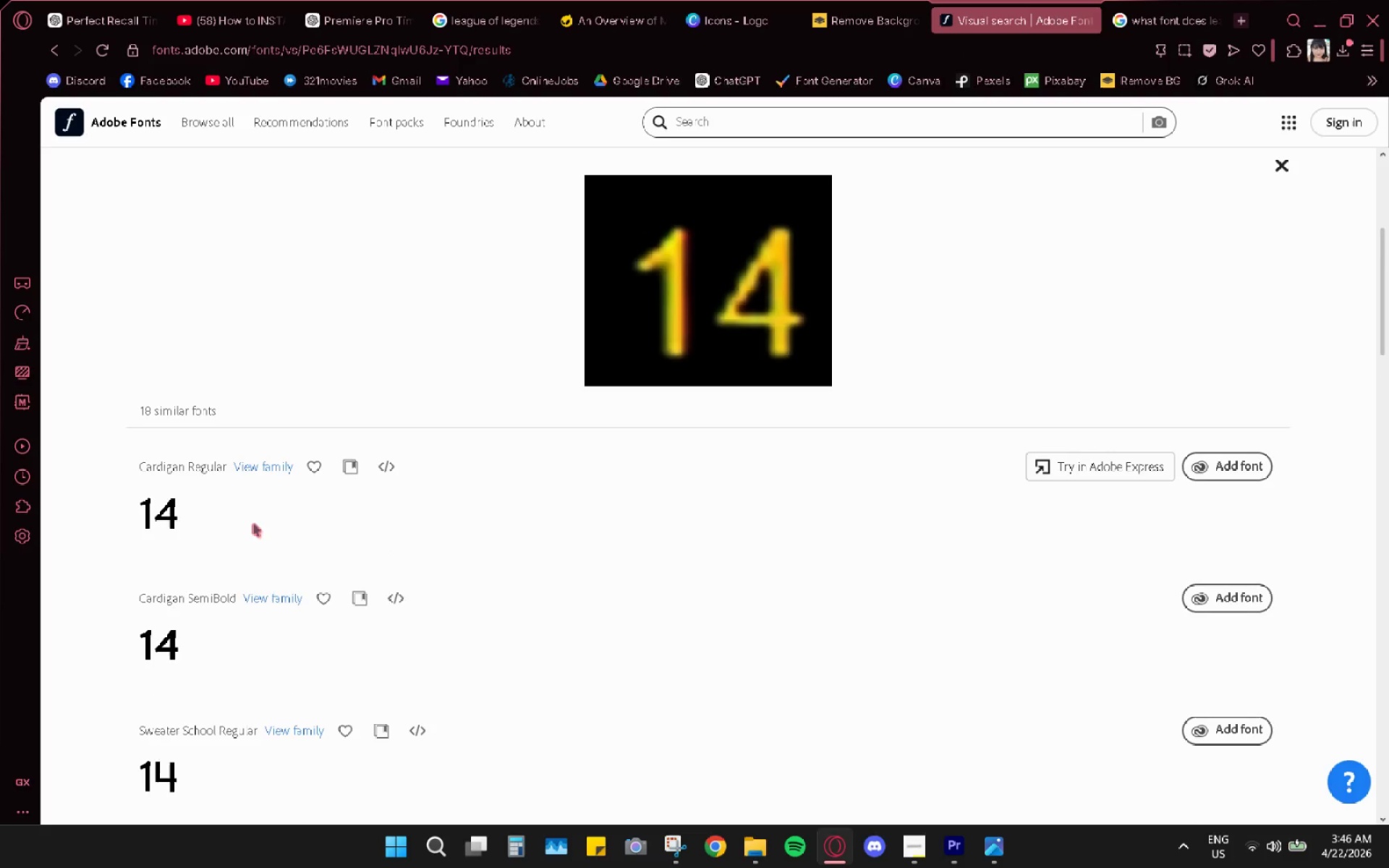 
left_click([1087, 20])
 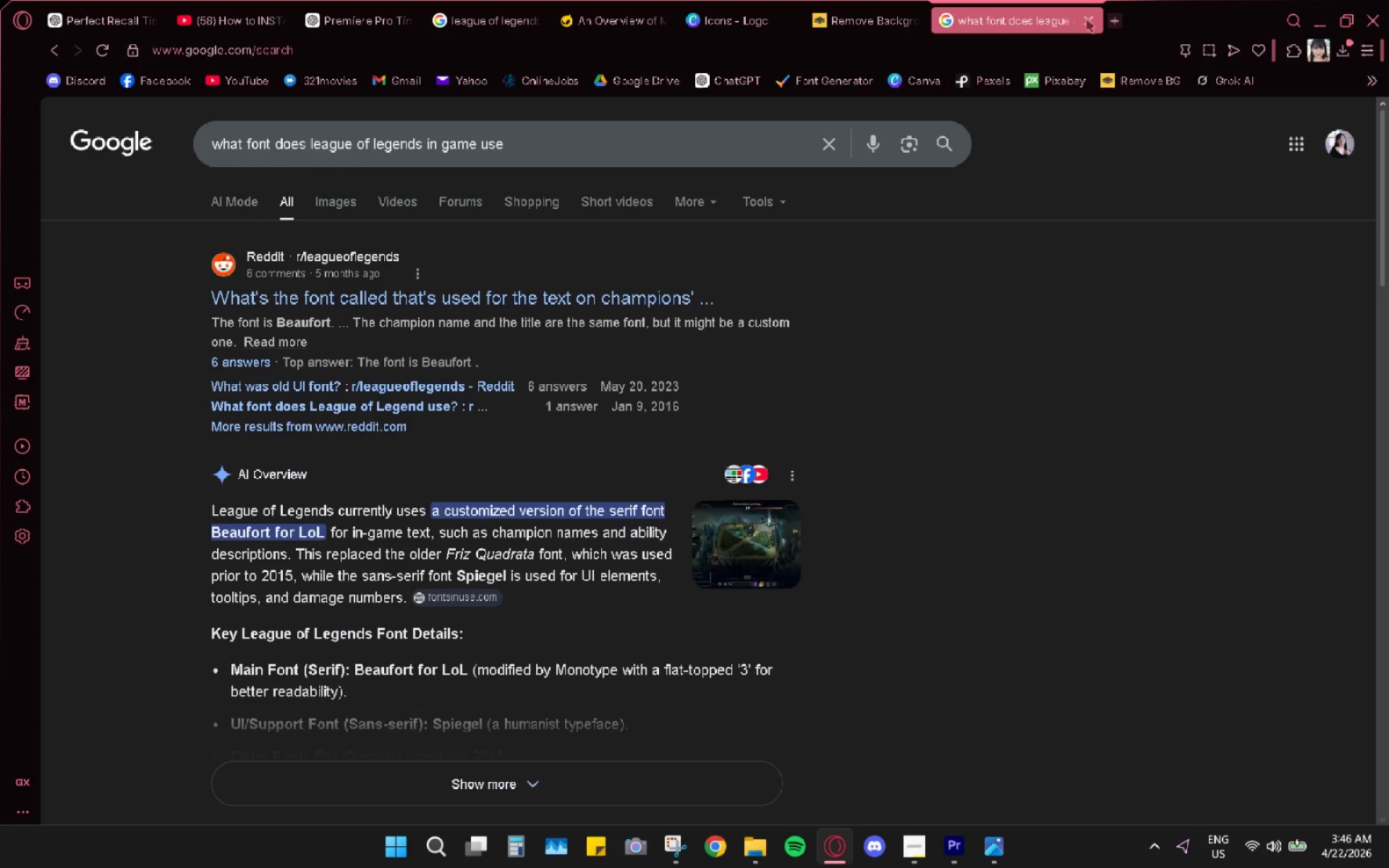 
left_click([1087, 20])
 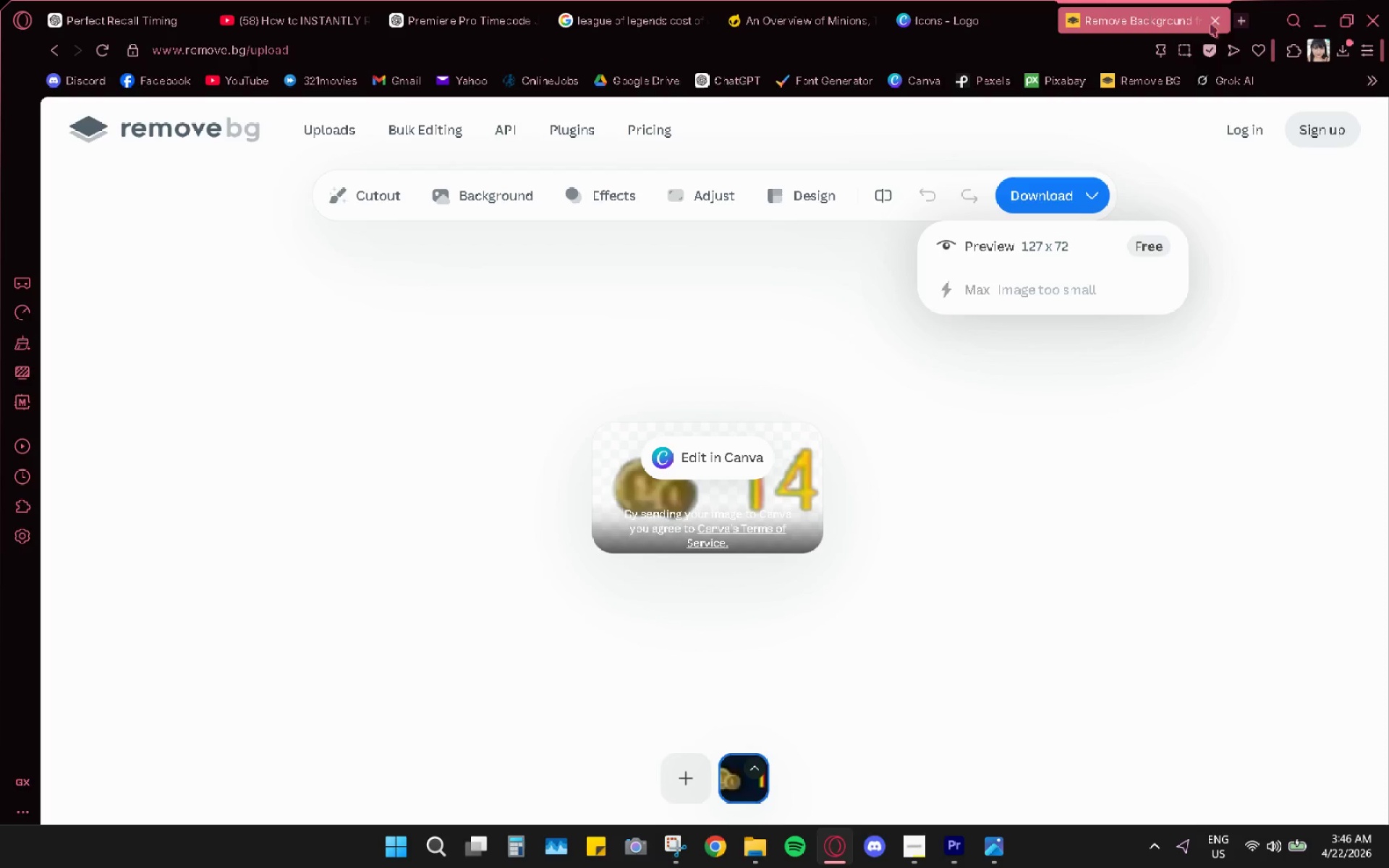 
left_click([1219, 19])
 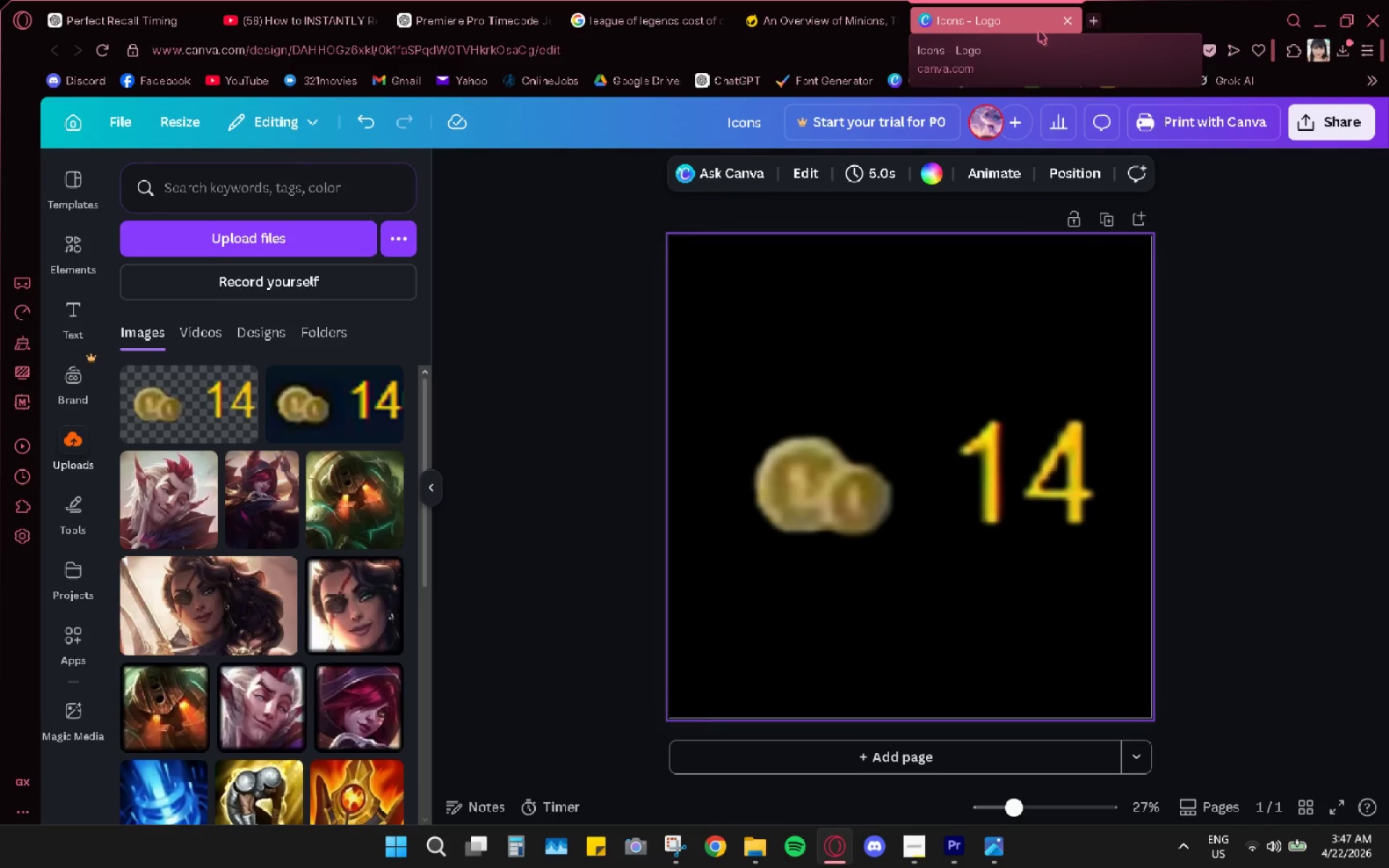 
wait(24.53)
 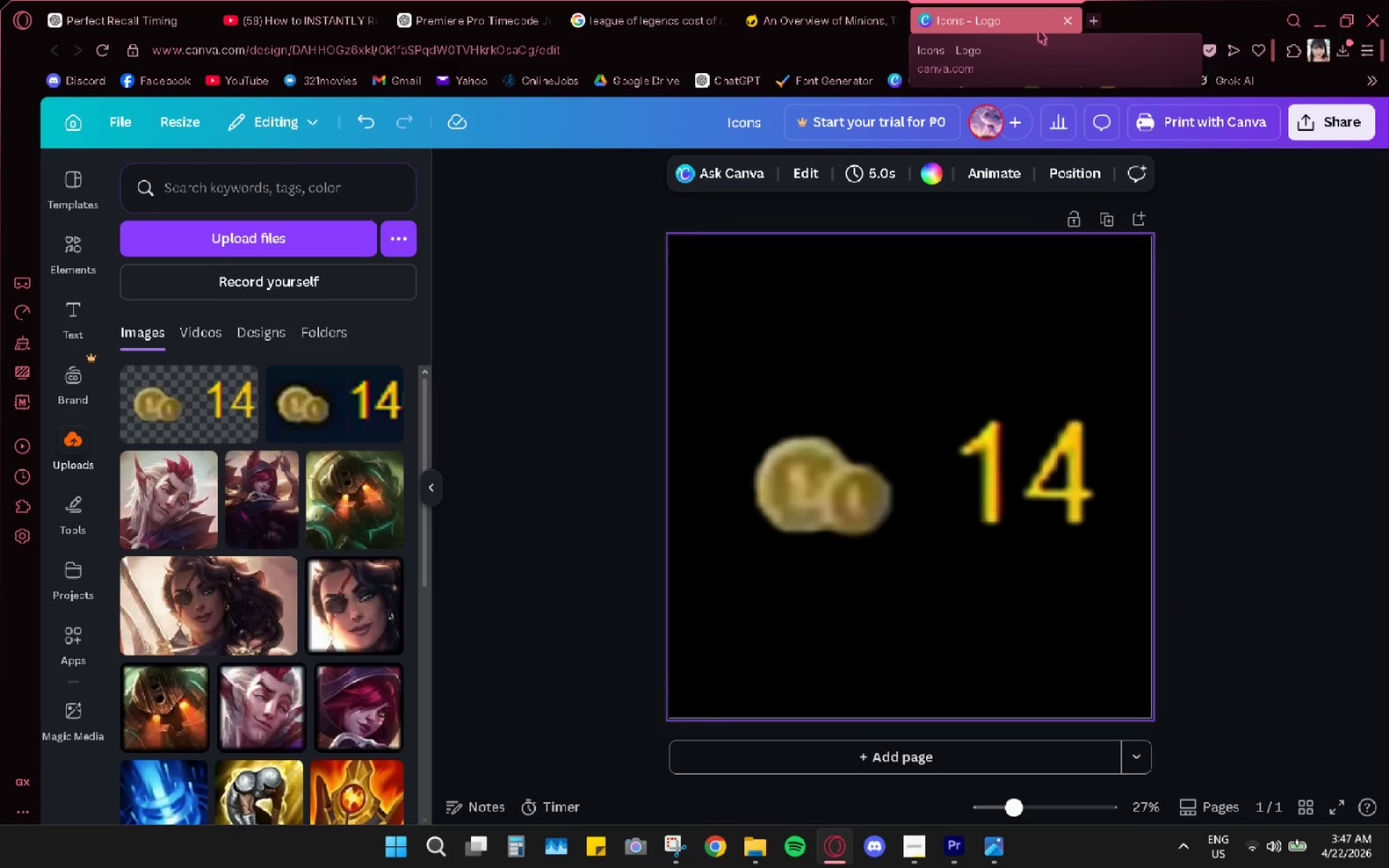 
left_click([854, 0])
 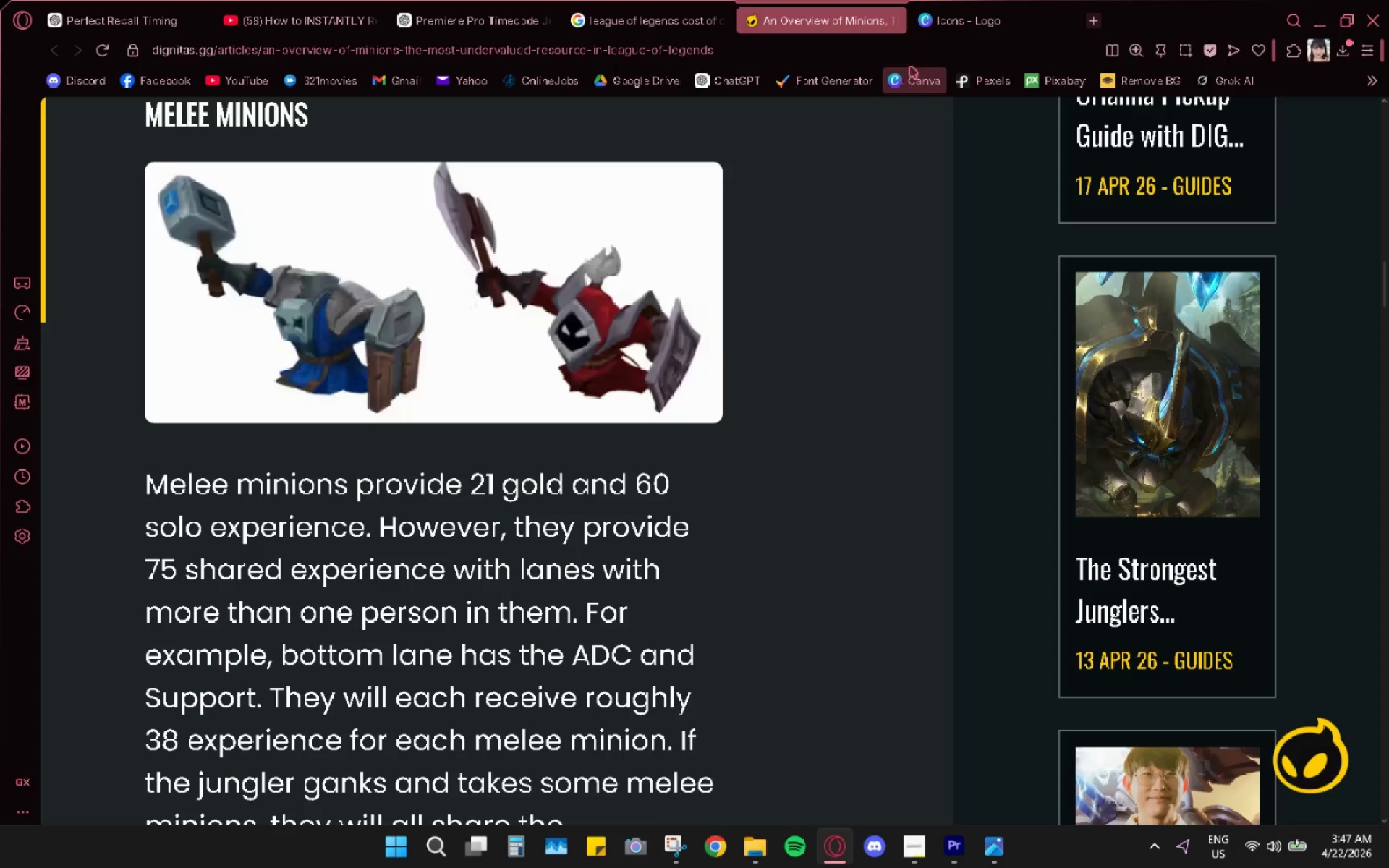 
left_click([882, 20])
 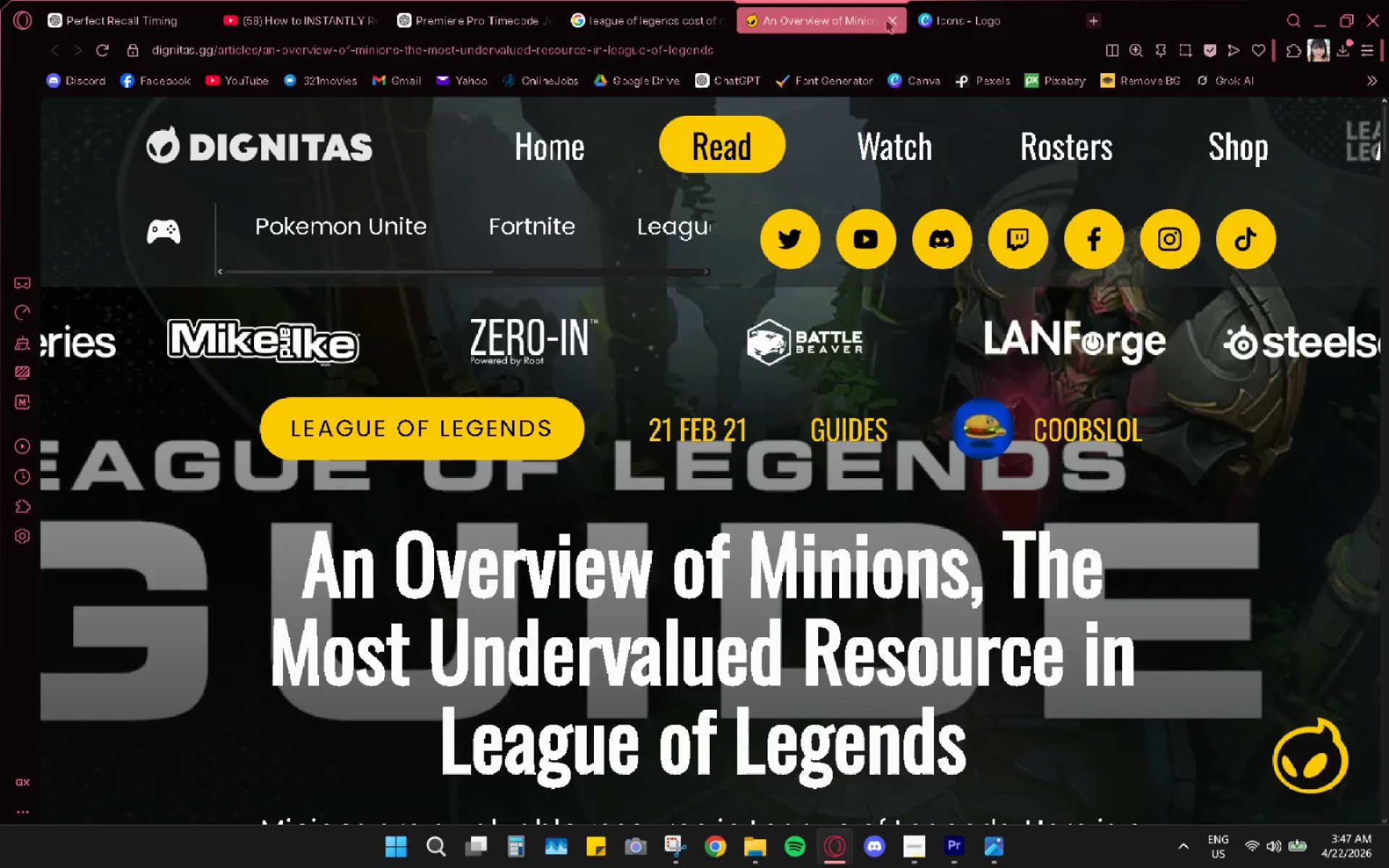 
left_click([893, 22])
 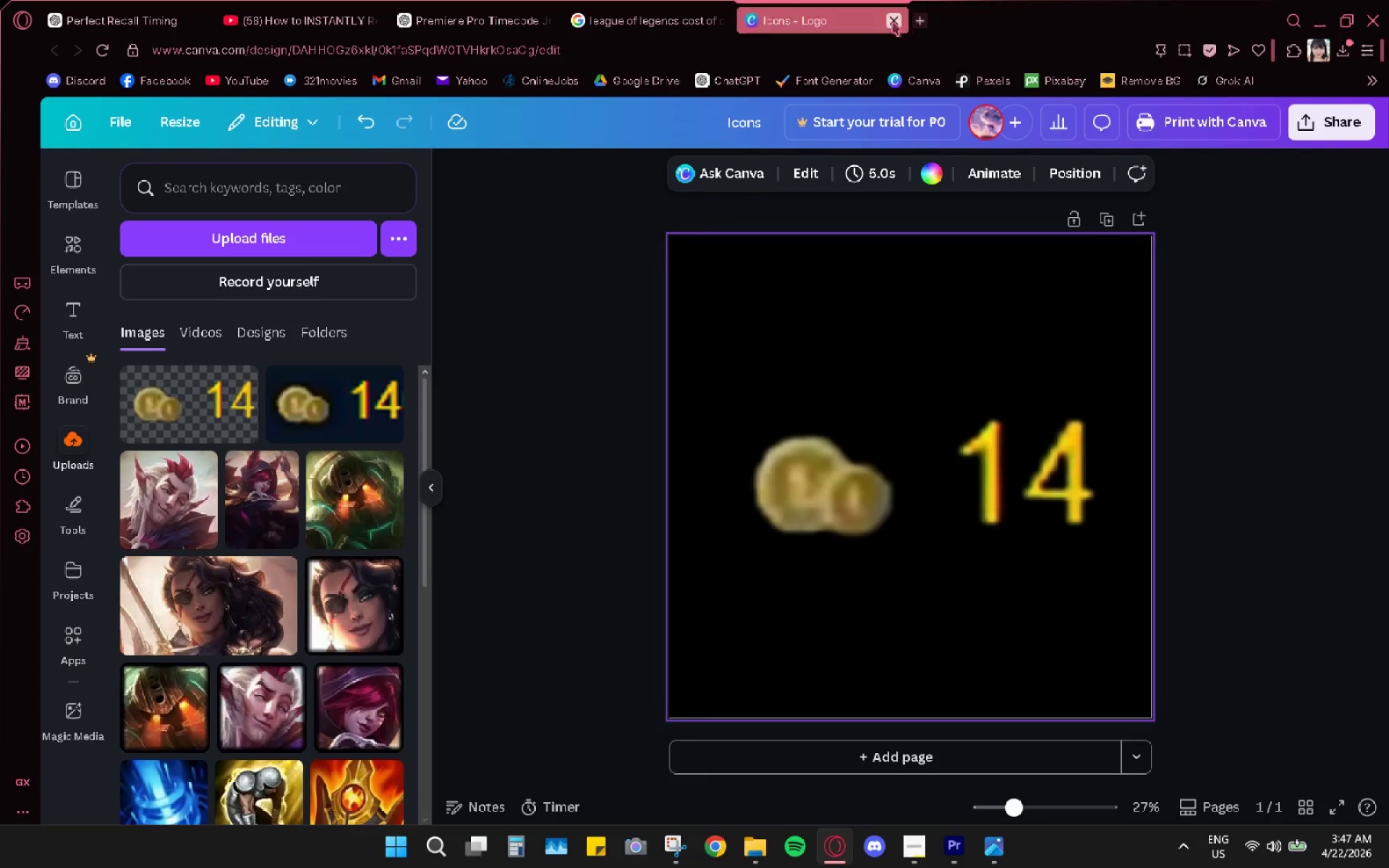 
left_click([893, 22])
 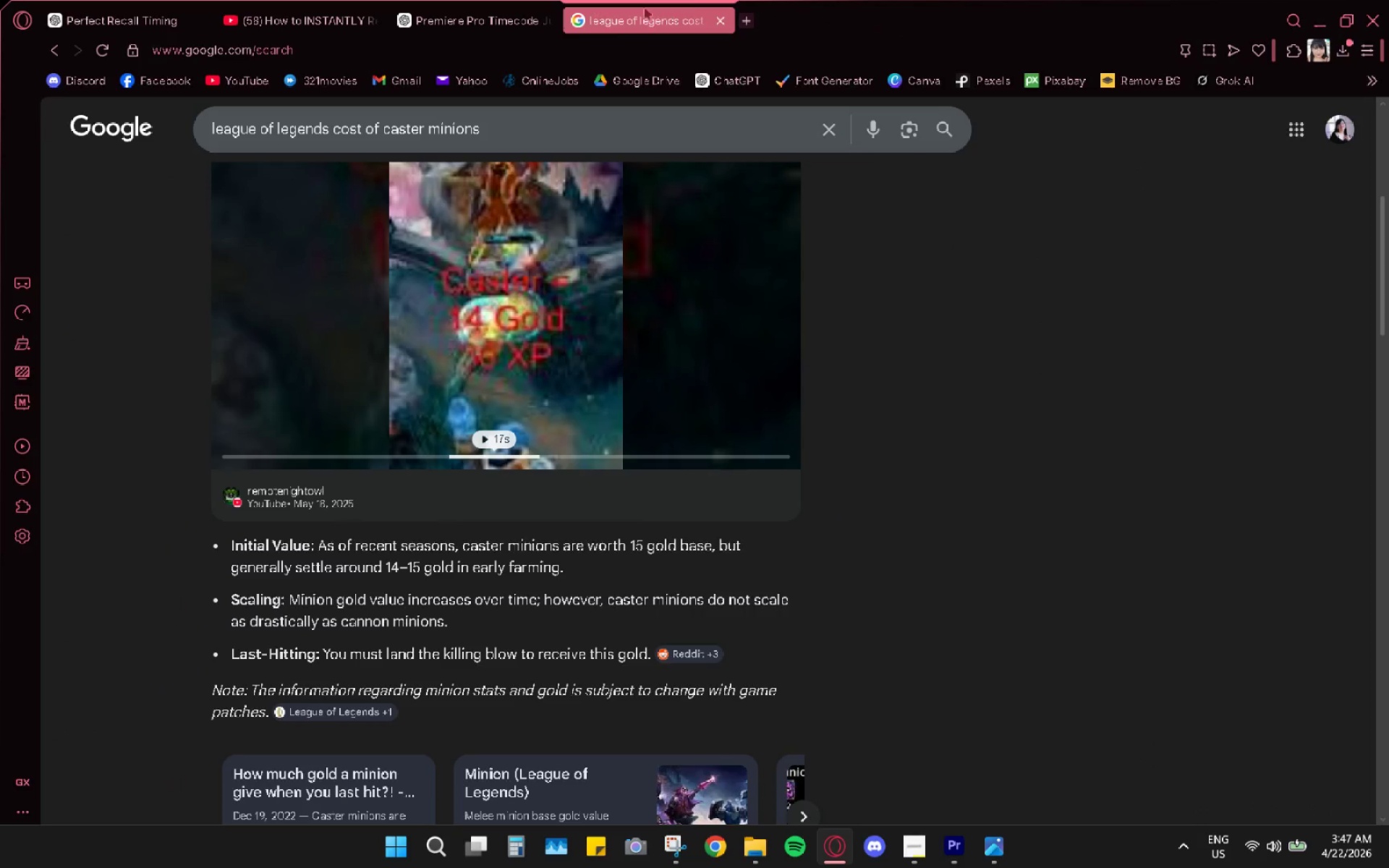 
left_click([718, 15])
 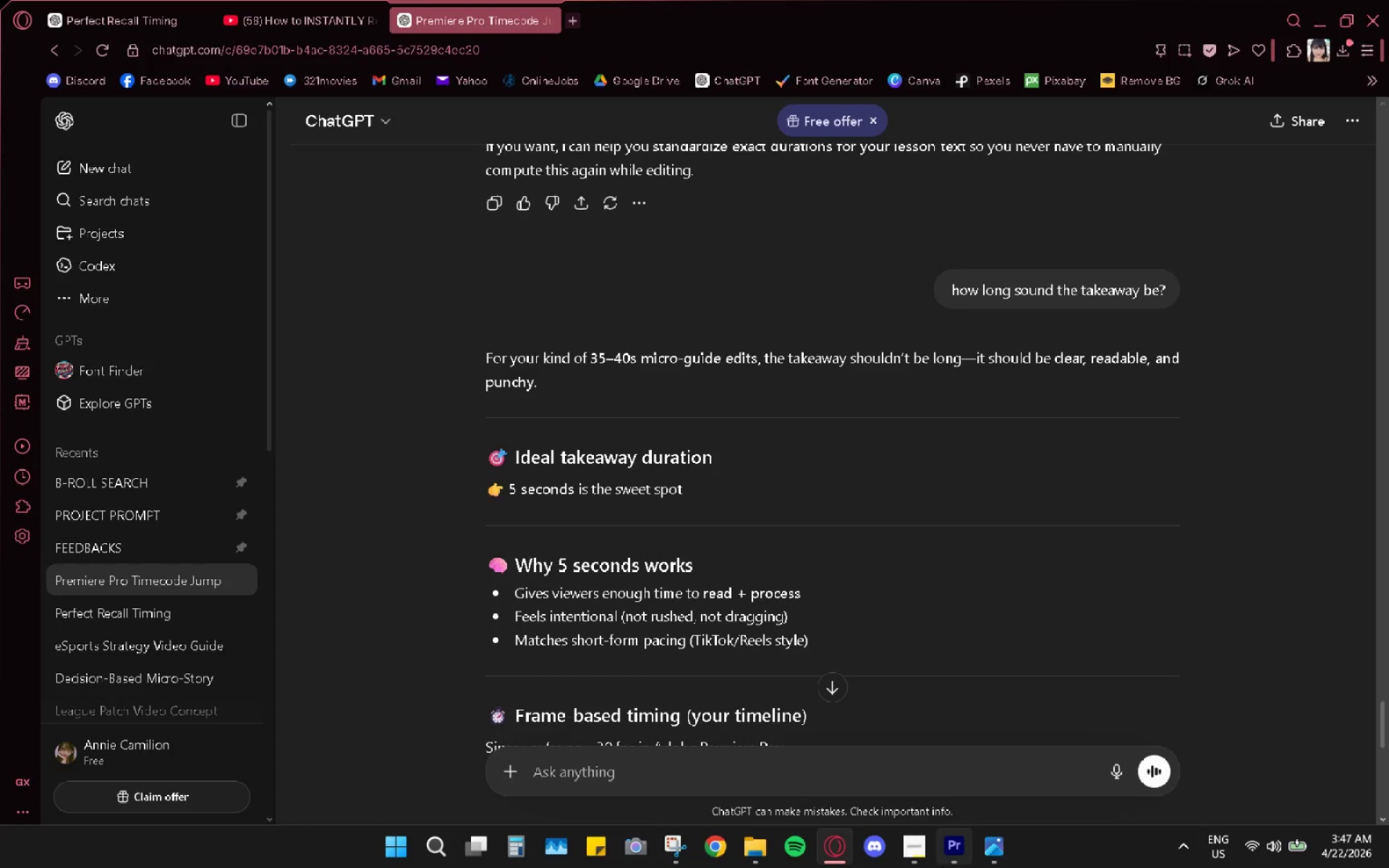 
left_click([995, 837])
 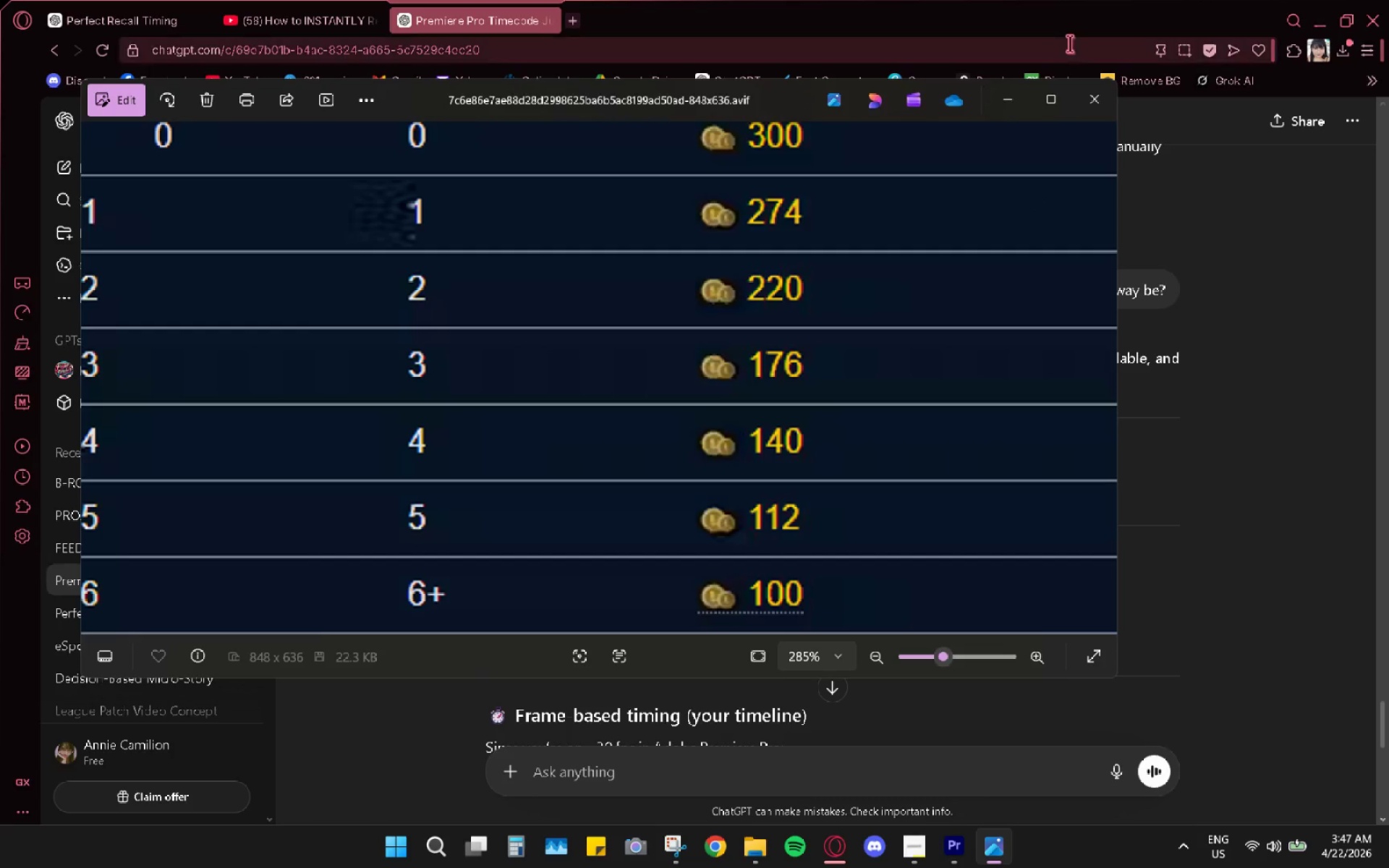 
left_click([1083, 101])
 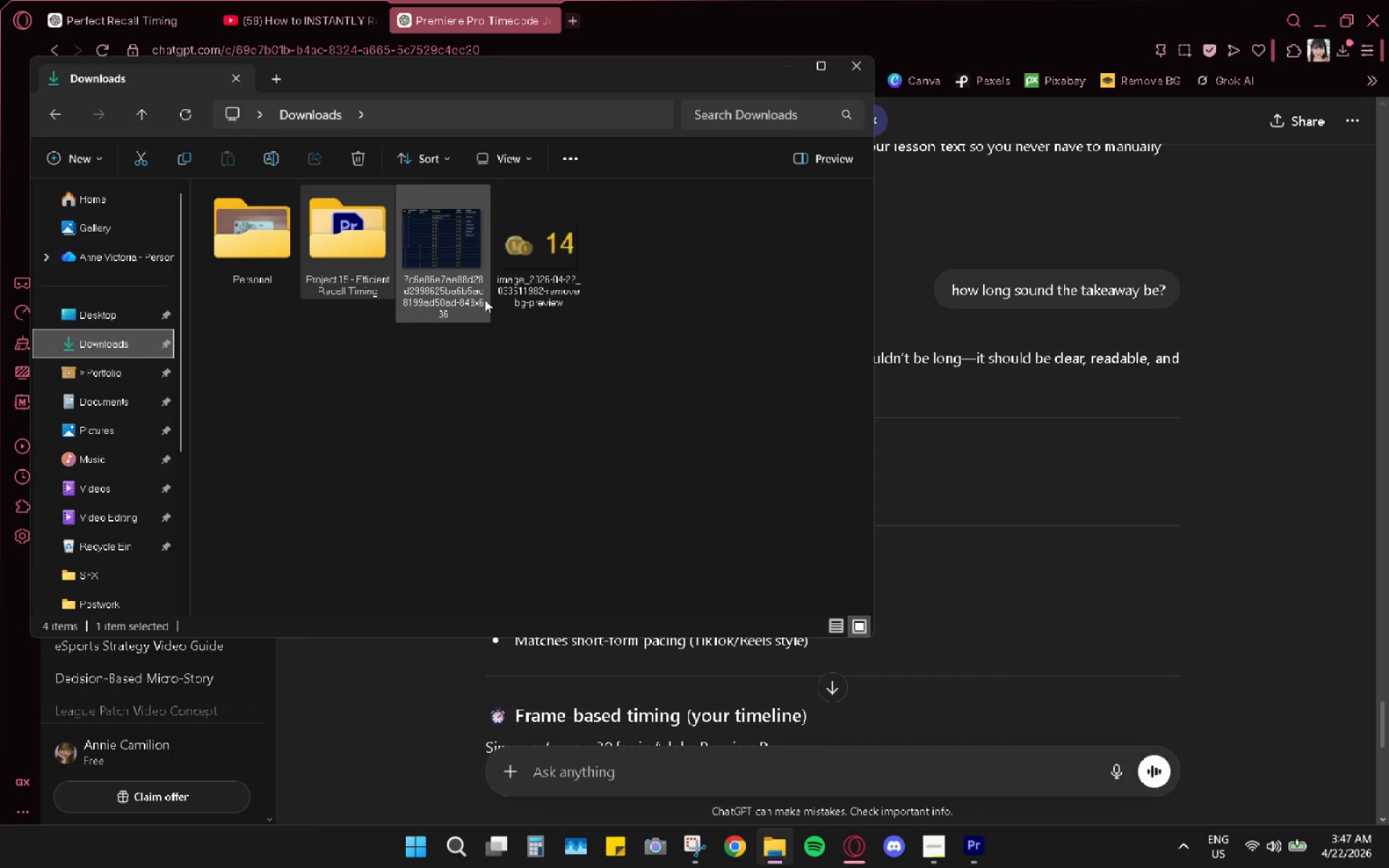 
left_click_drag(start_coordinate=[433, 403], to_coordinate=[538, 274])
 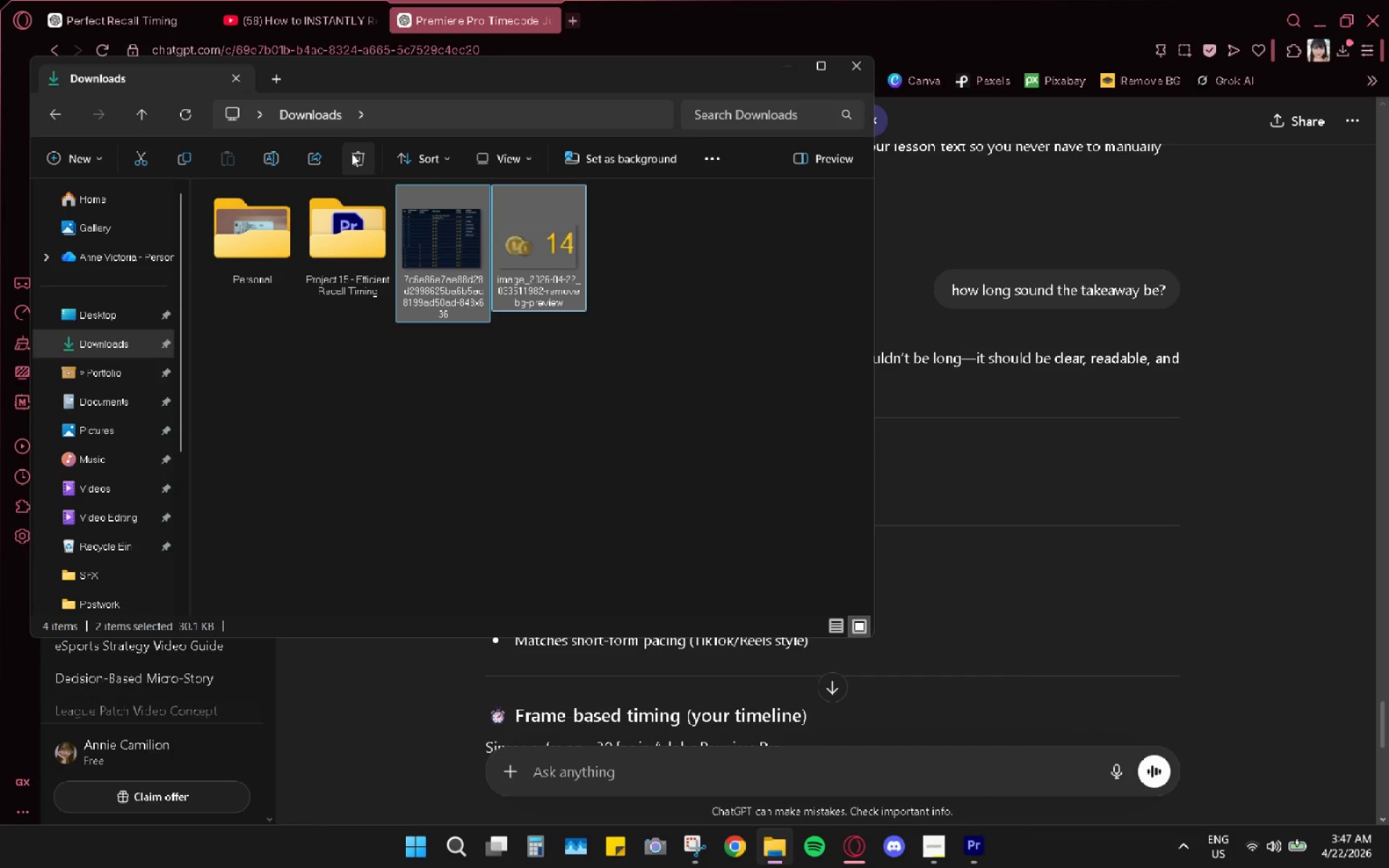 
left_click([540, 315])
 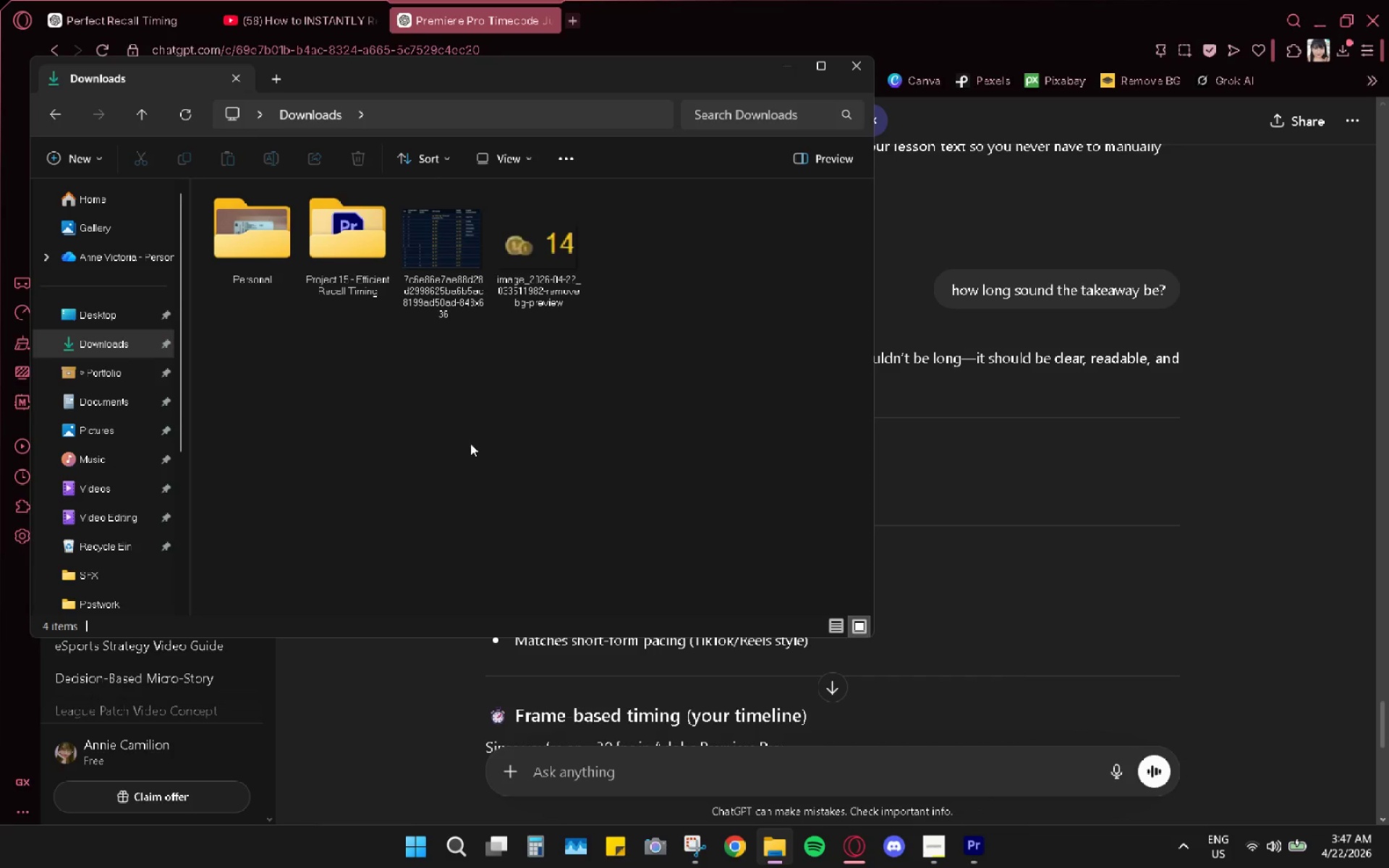 
left_click_drag(start_coordinate=[470, 443], to_coordinate=[463, 432])
 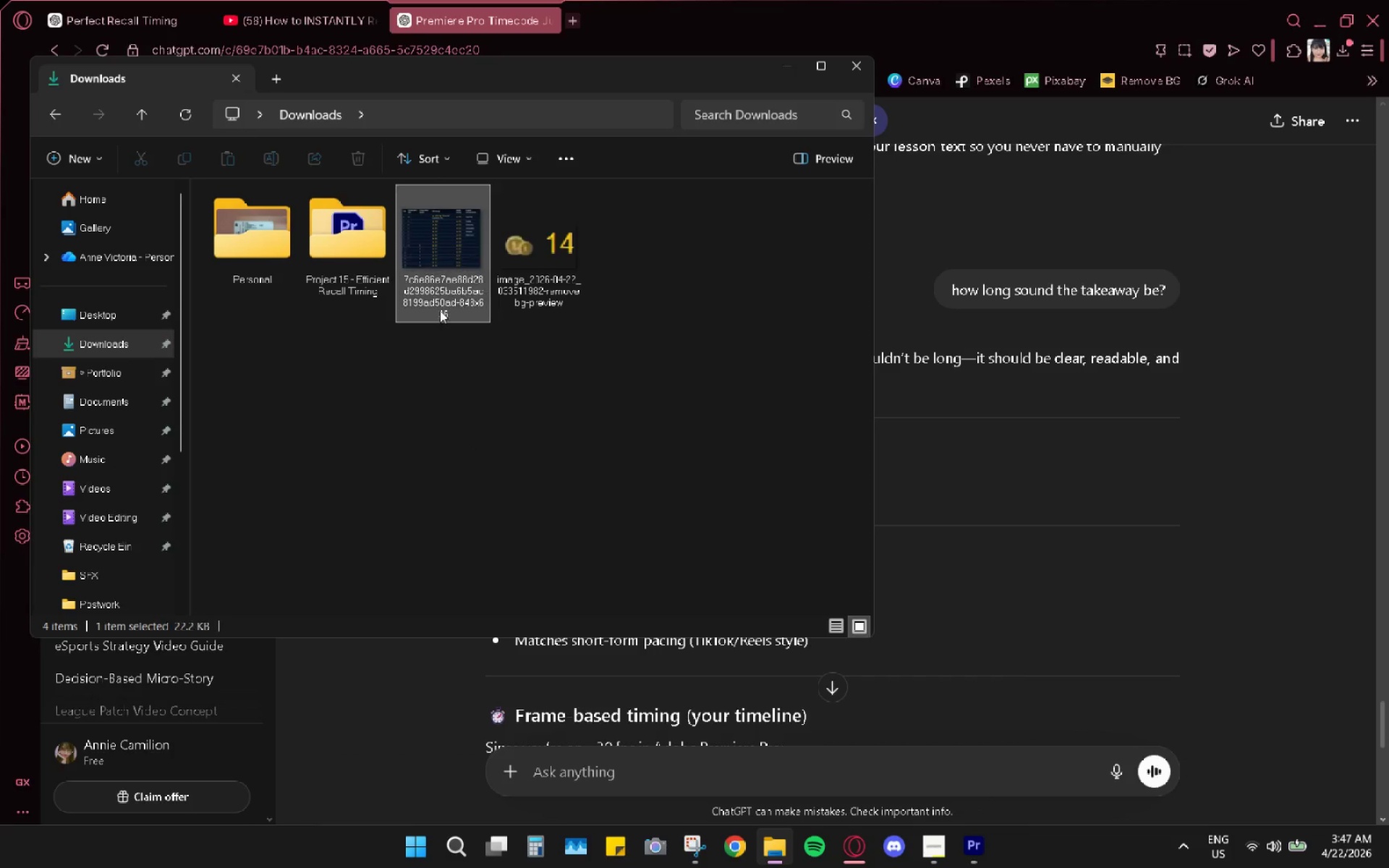 
triple_click([440, 310])
 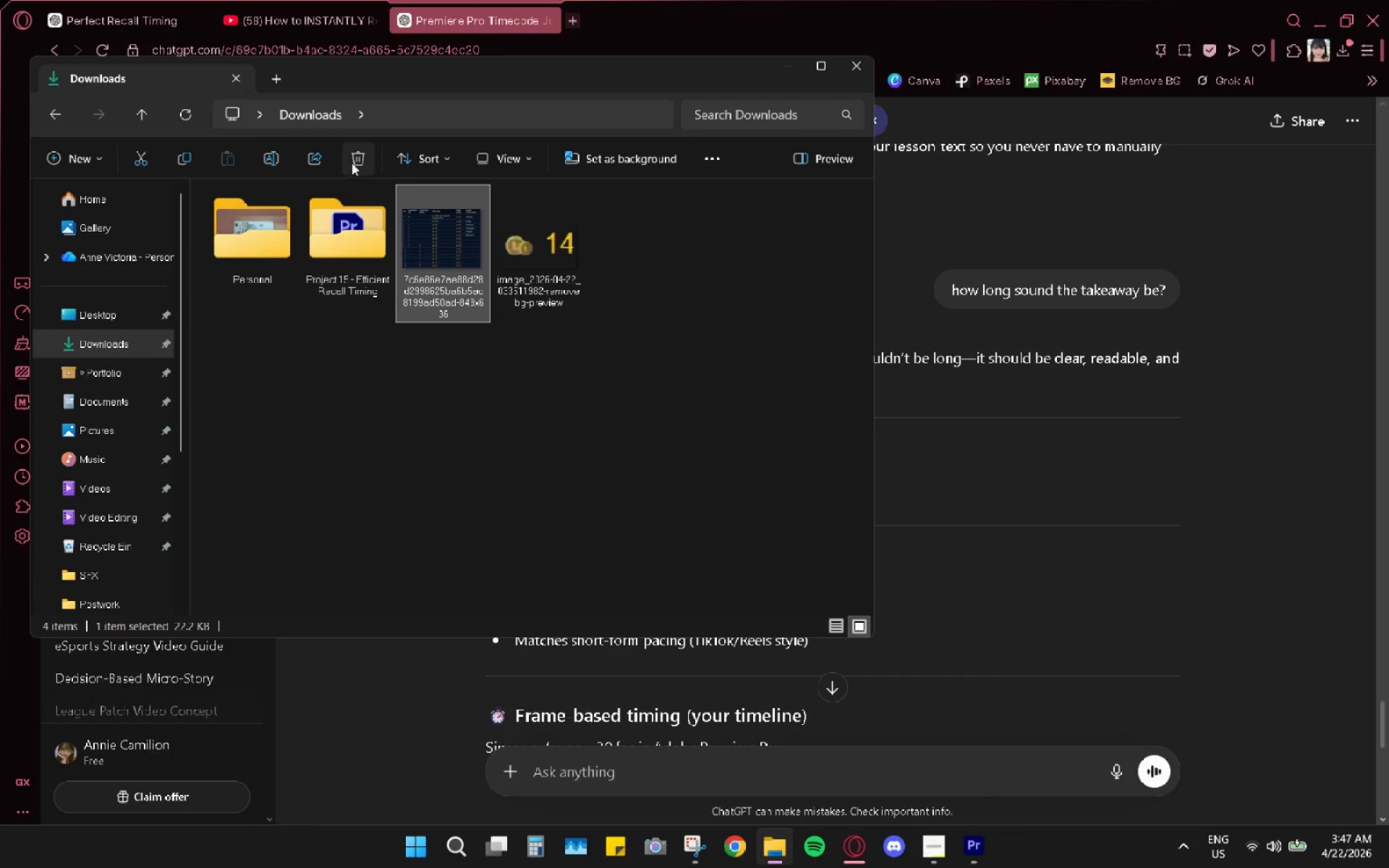 
left_click([352, 163])
 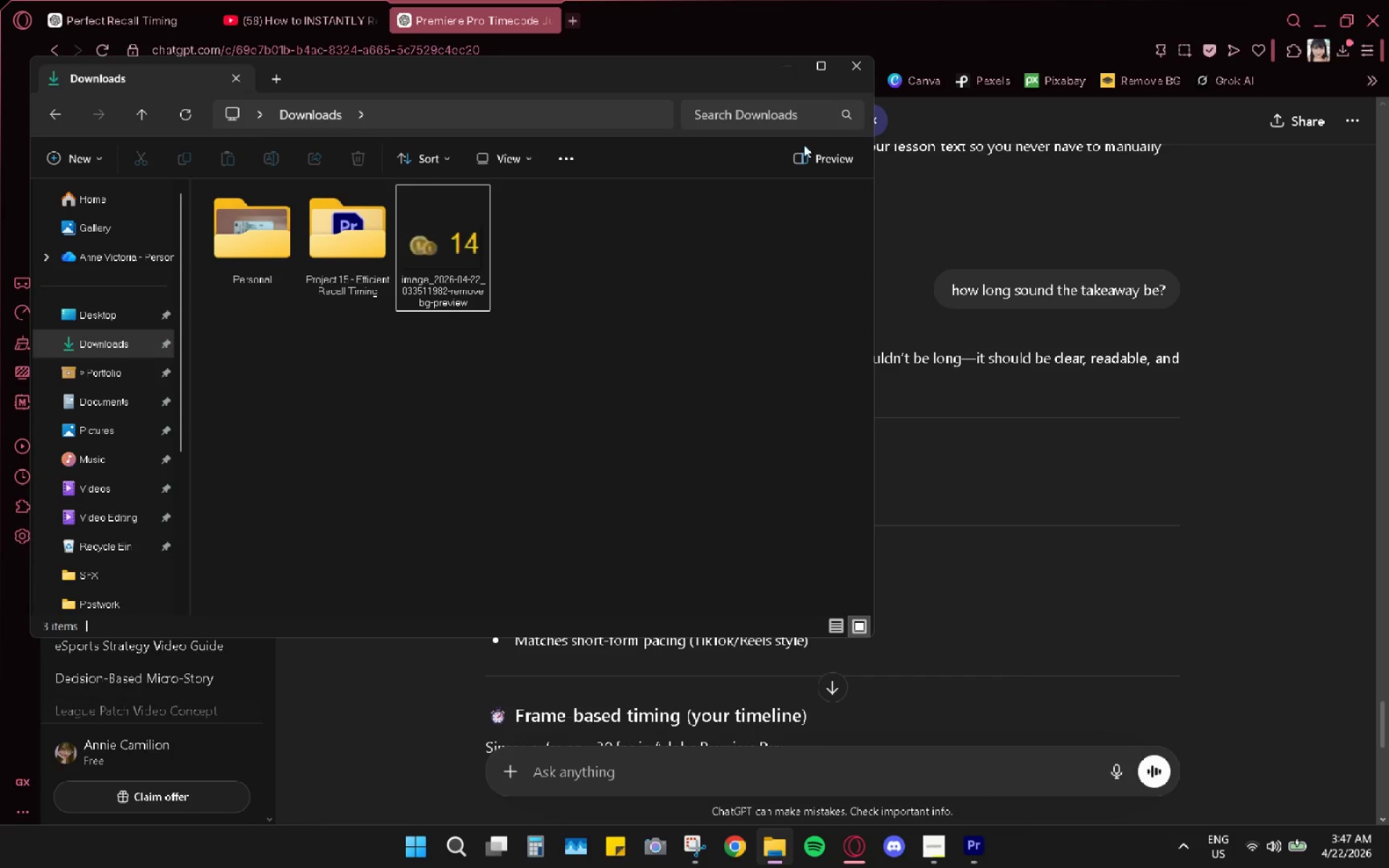 
left_click([477, 252])
 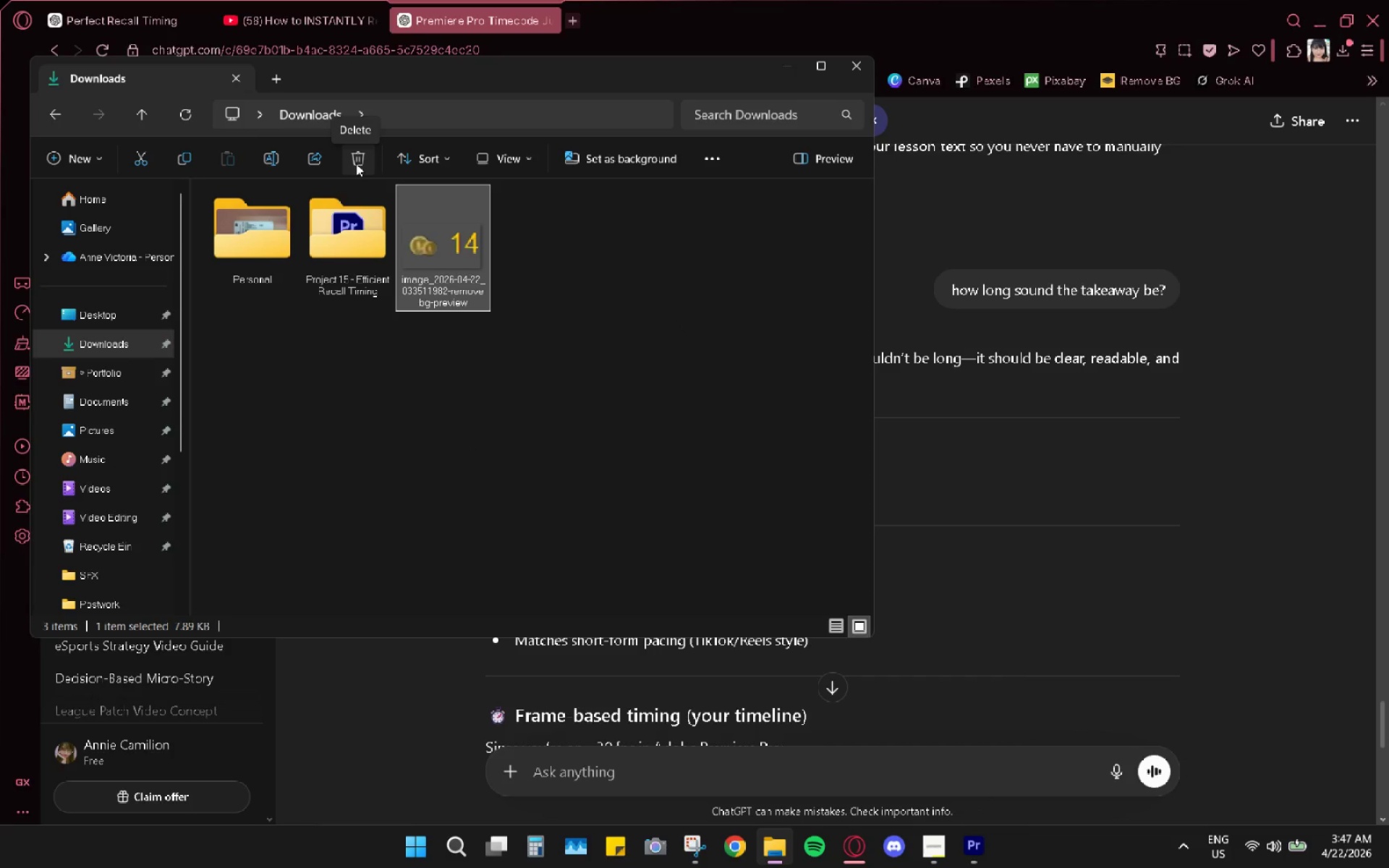 
left_click([356, 163])
 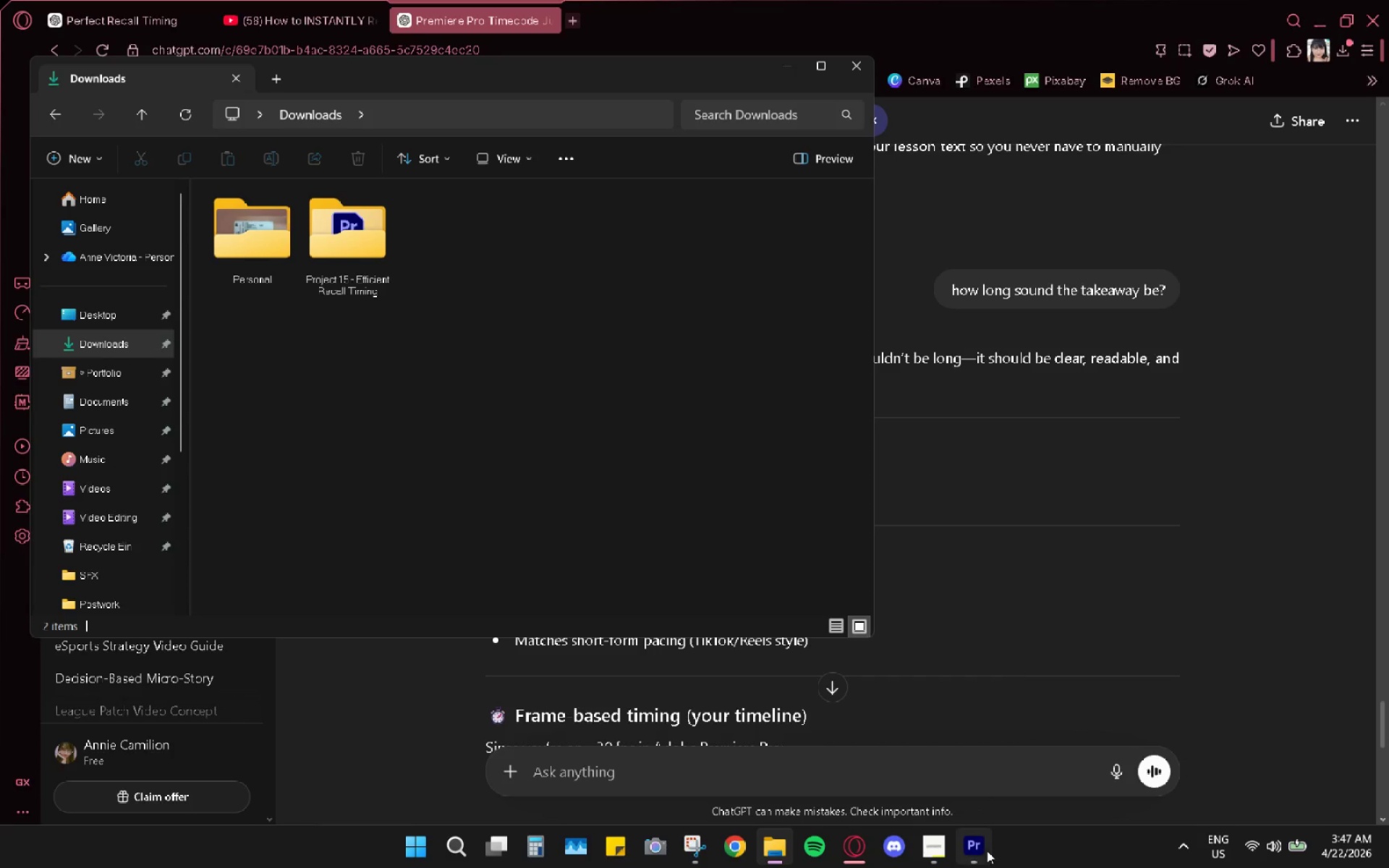 
left_click([977, 845])
 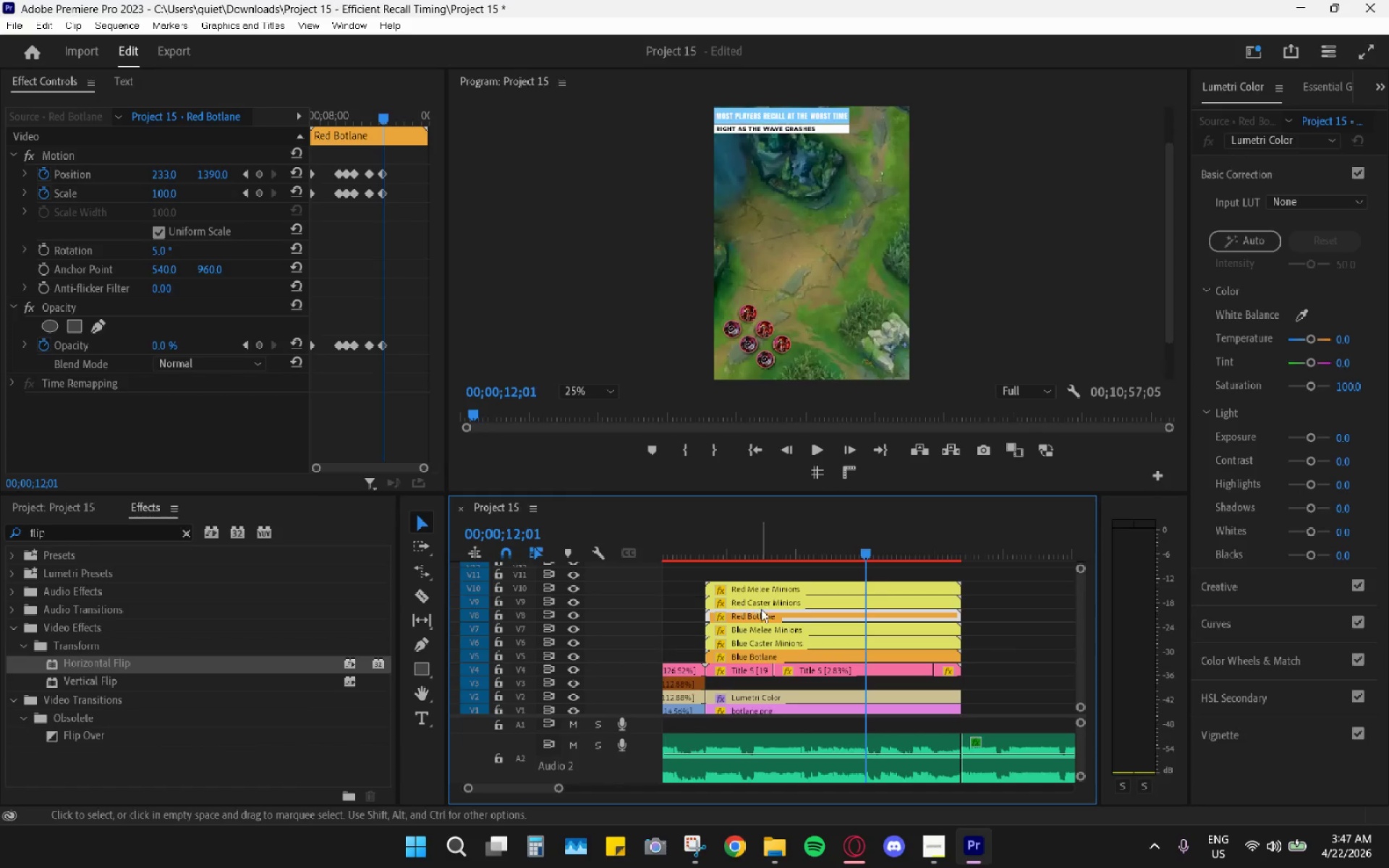 
hold_key(key=AltLeft, duration=0.73)
scroll: coordinate [839, 604], scroll_direction: down, amount: 8.0
 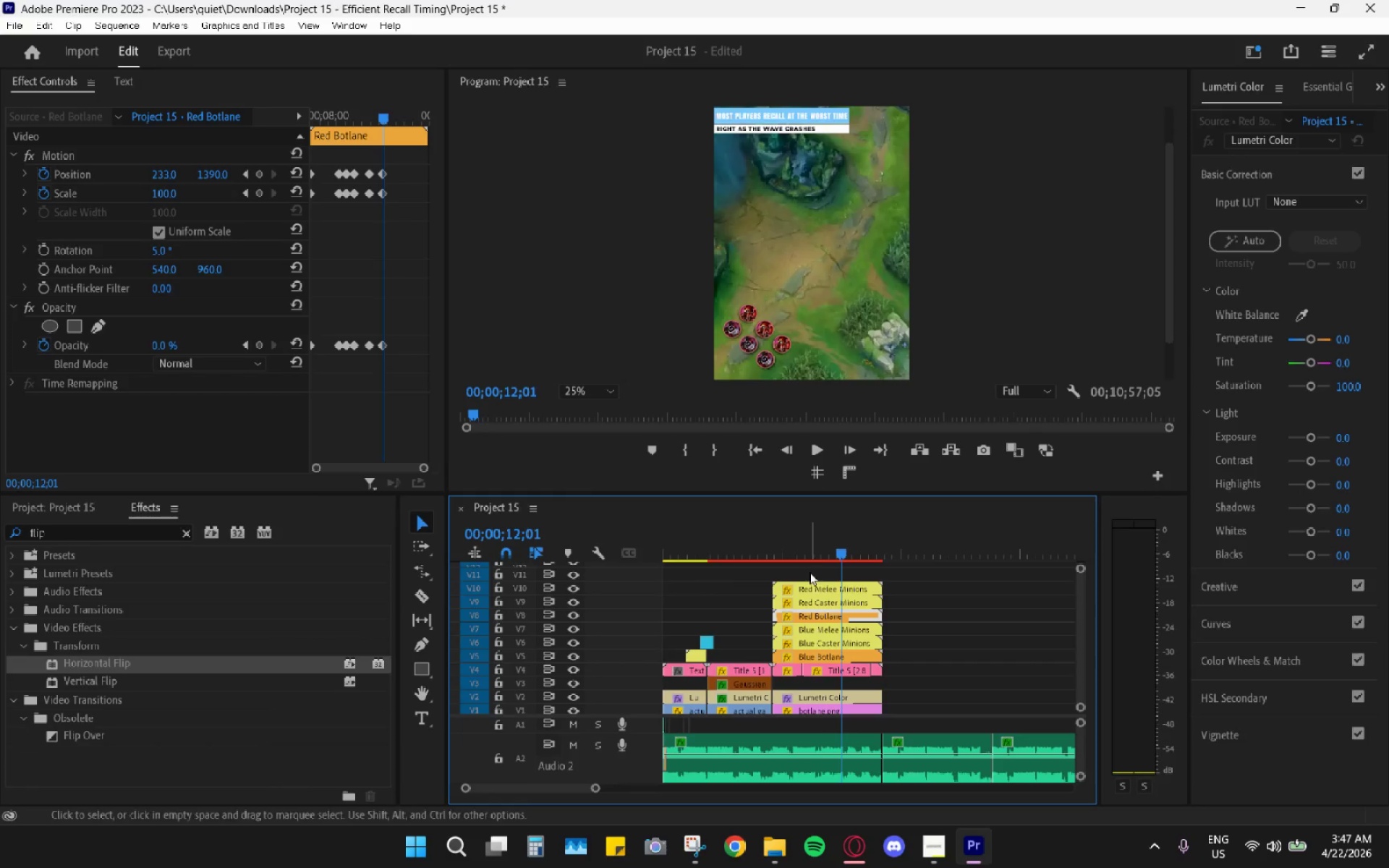 
left_click_drag(start_coordinate=[809, 550], to_coordinate=[838, 561])
 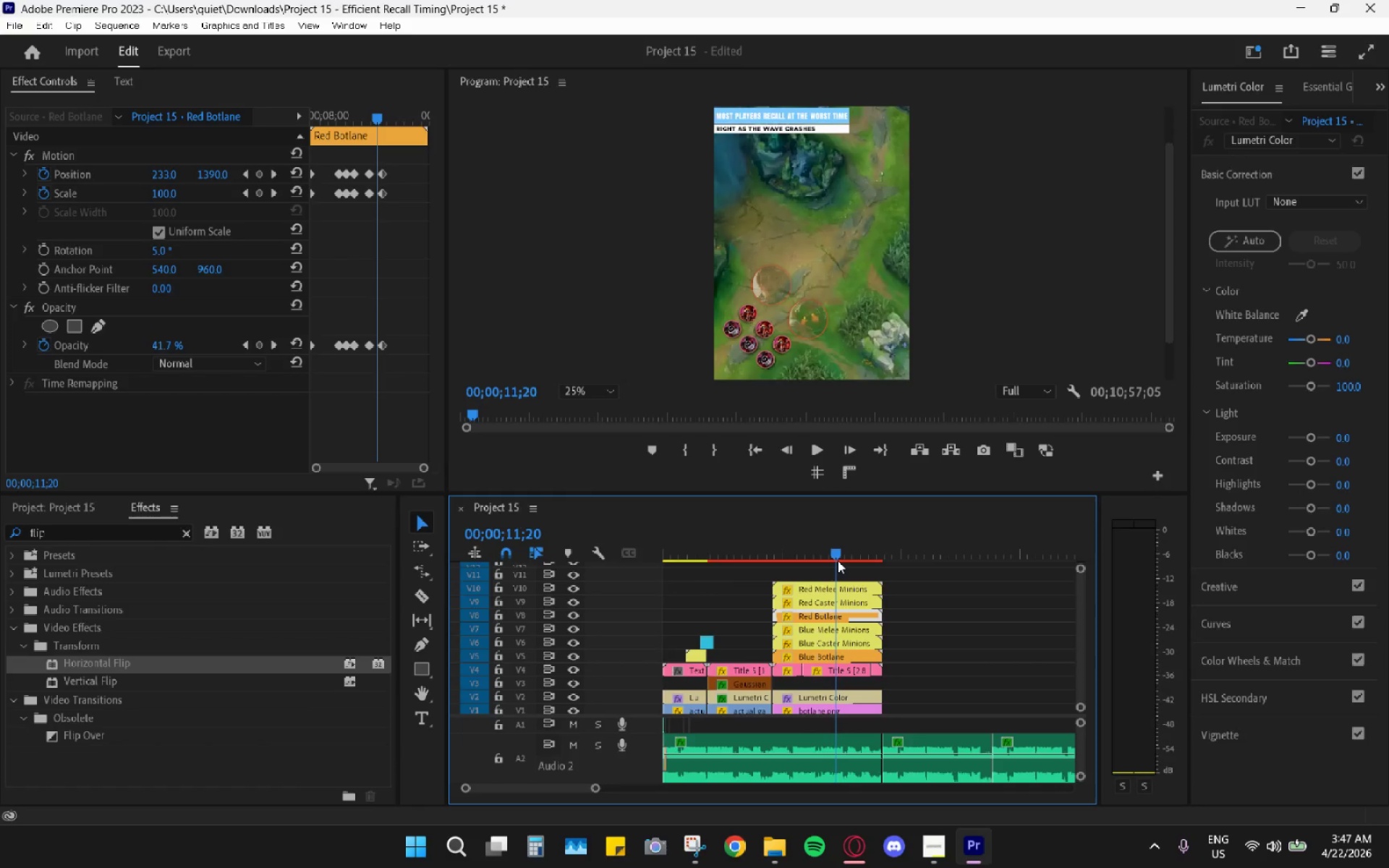 
key(Space)
 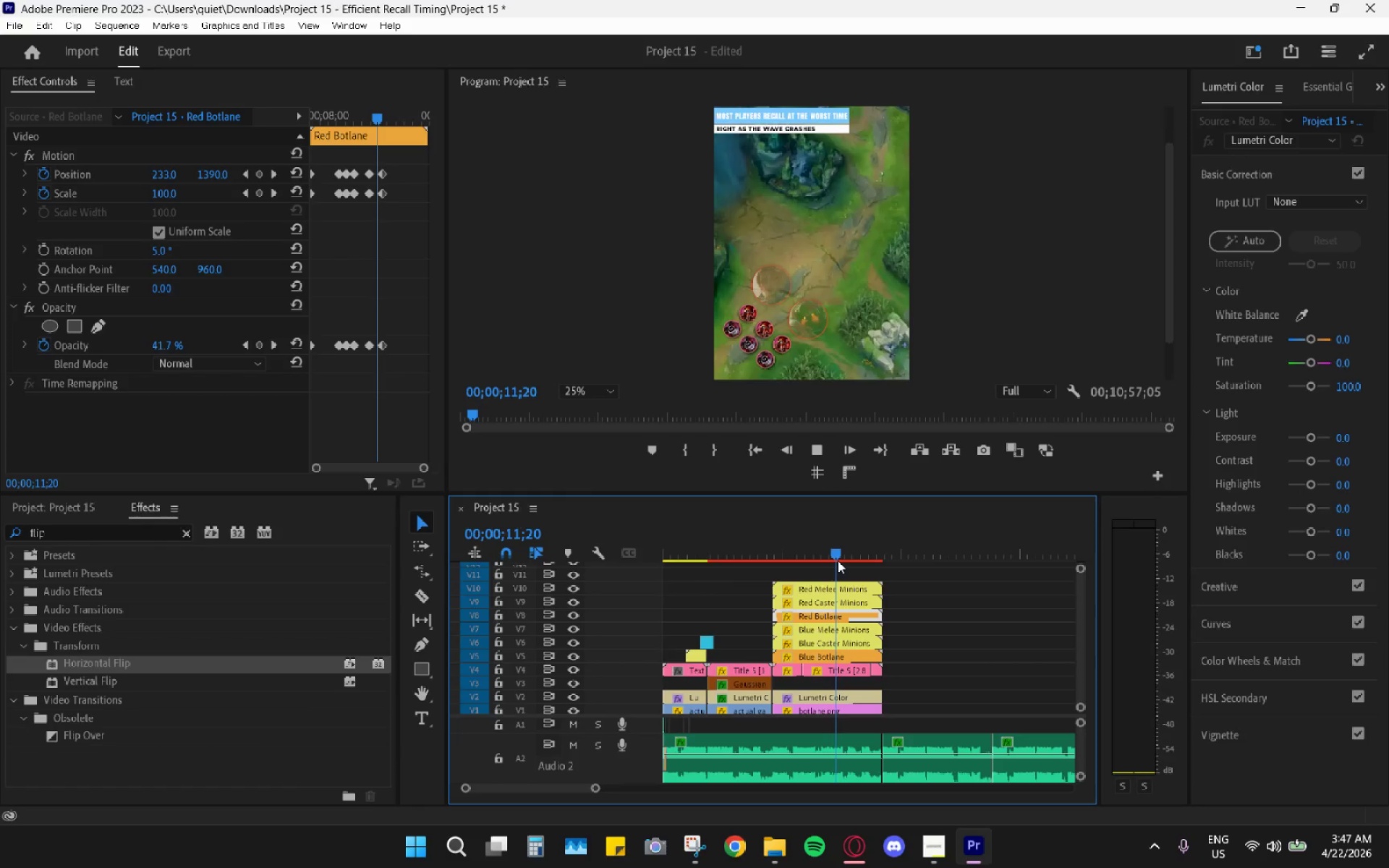 
key(Space)
 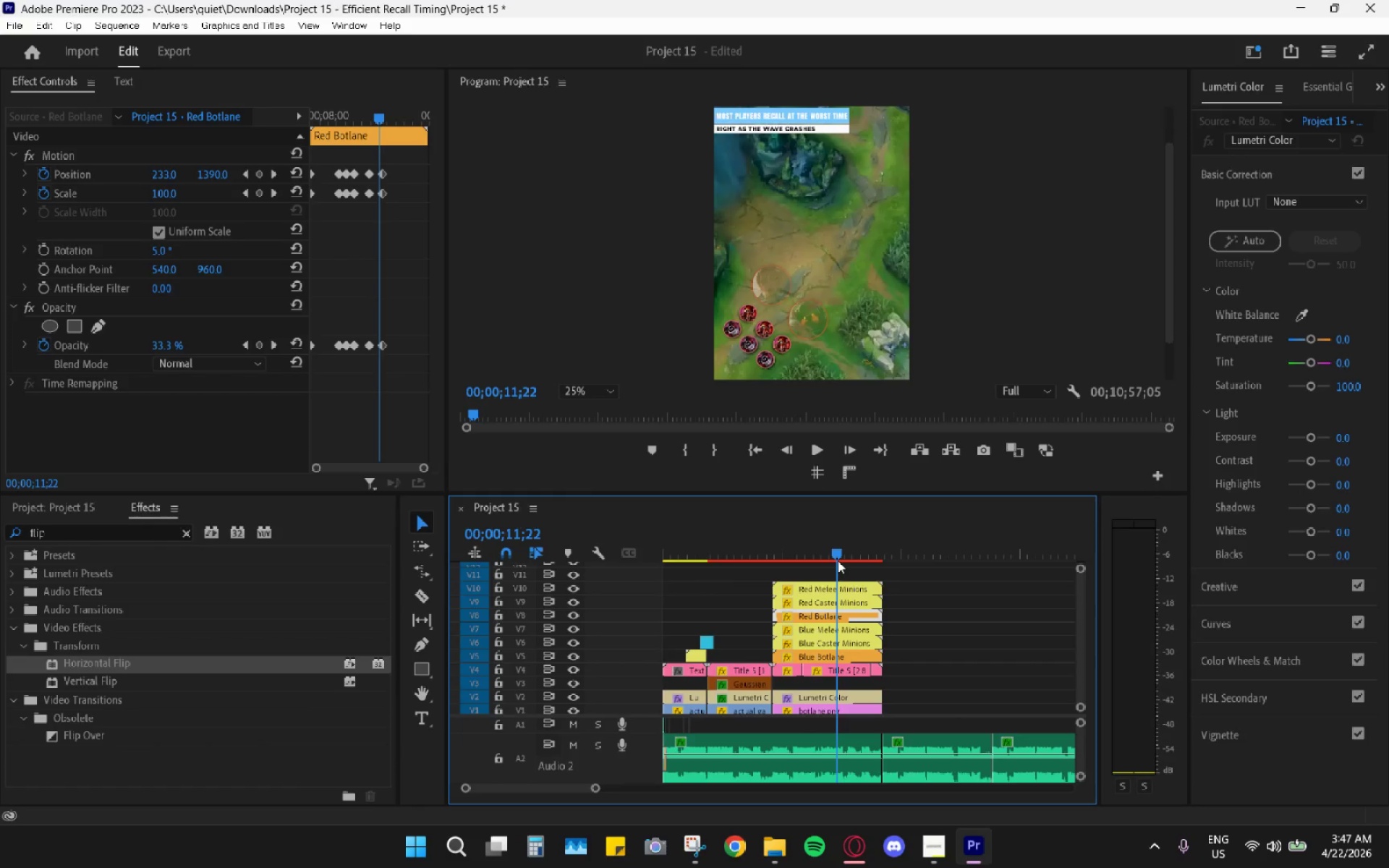 
key(Space)
 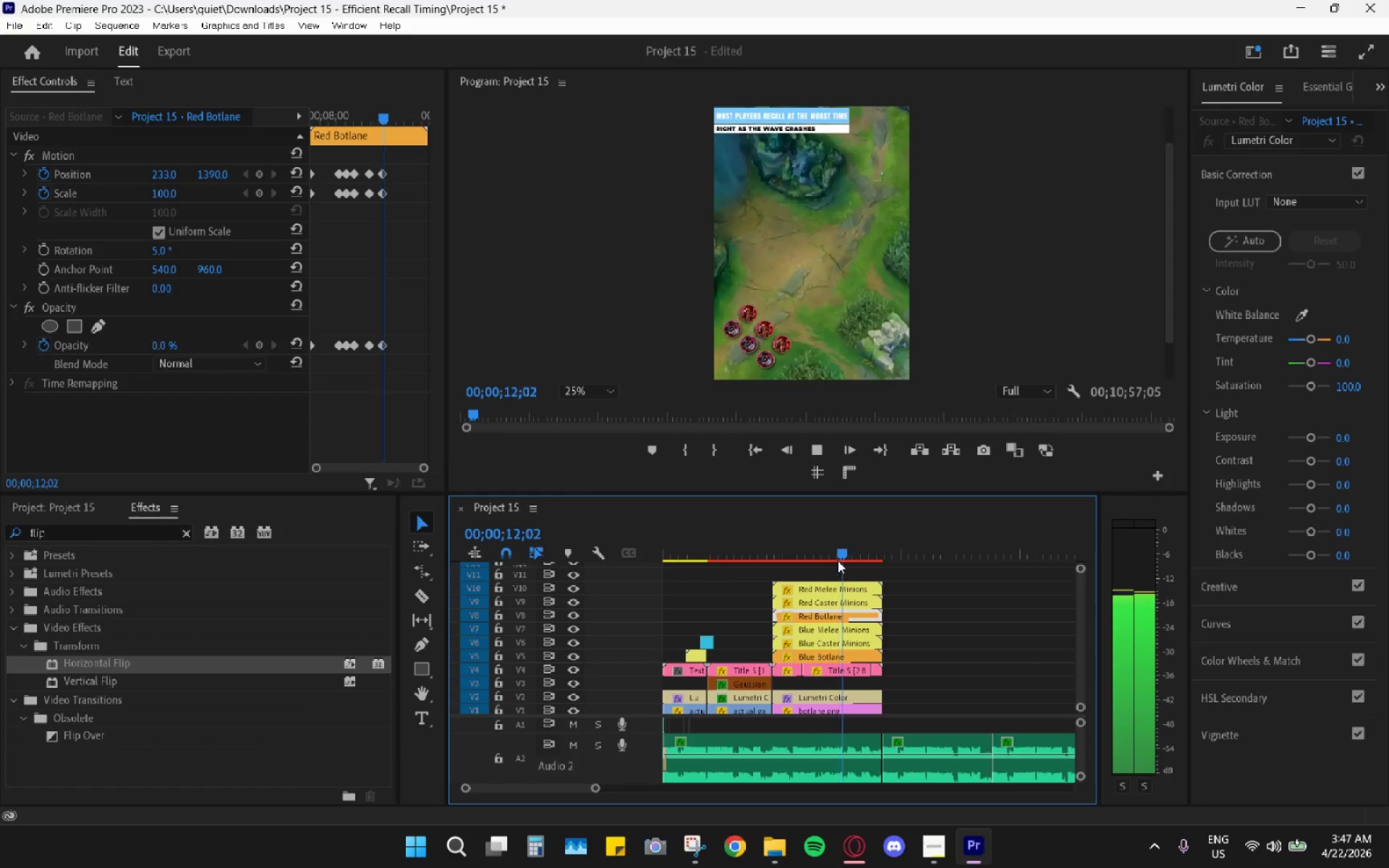 
key(Space)
 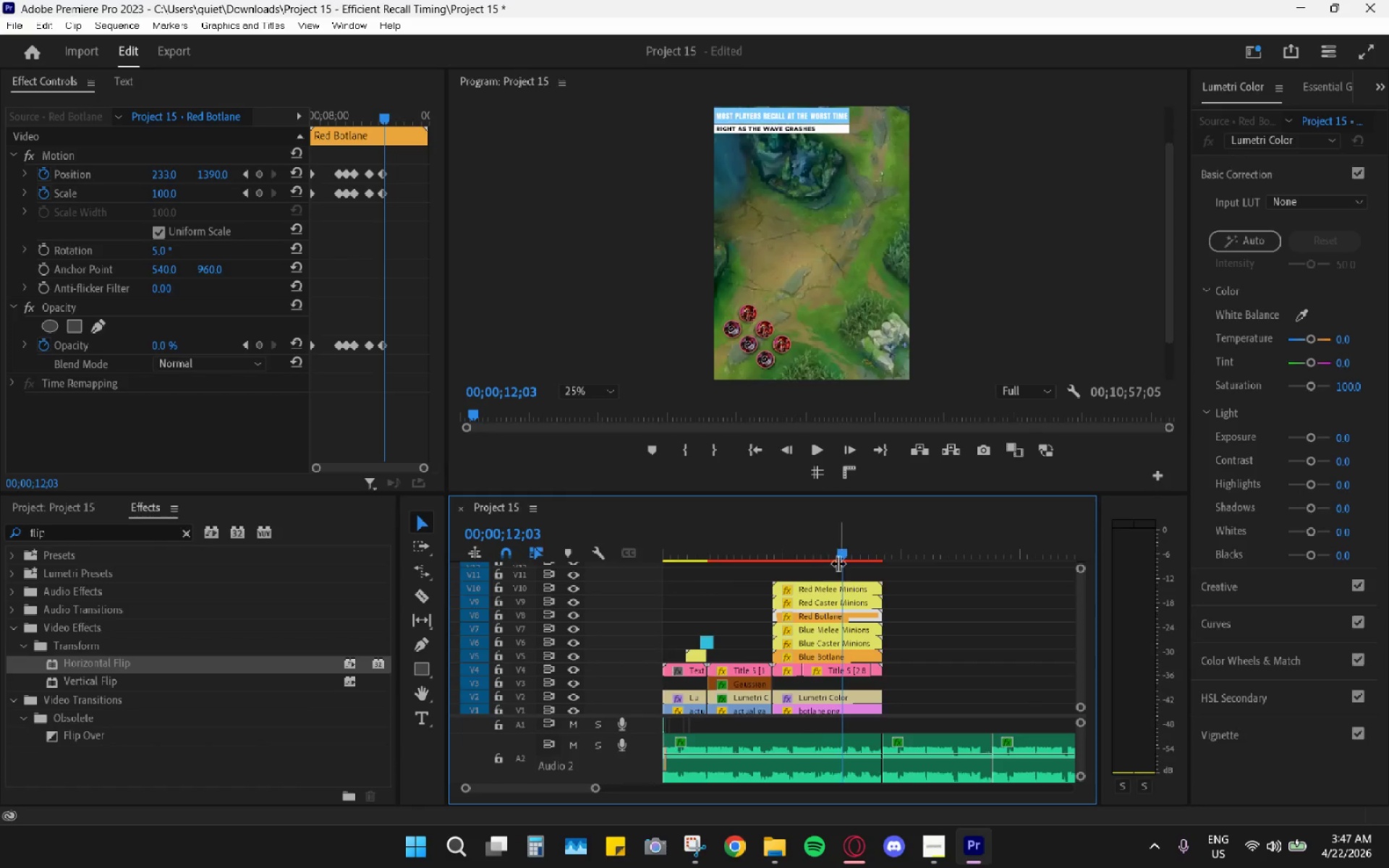 
hold_key(key=AltLeft, duration=0.66)
scroll: coordinate [849, 592], scroll_direction: up, amount: 14.0
 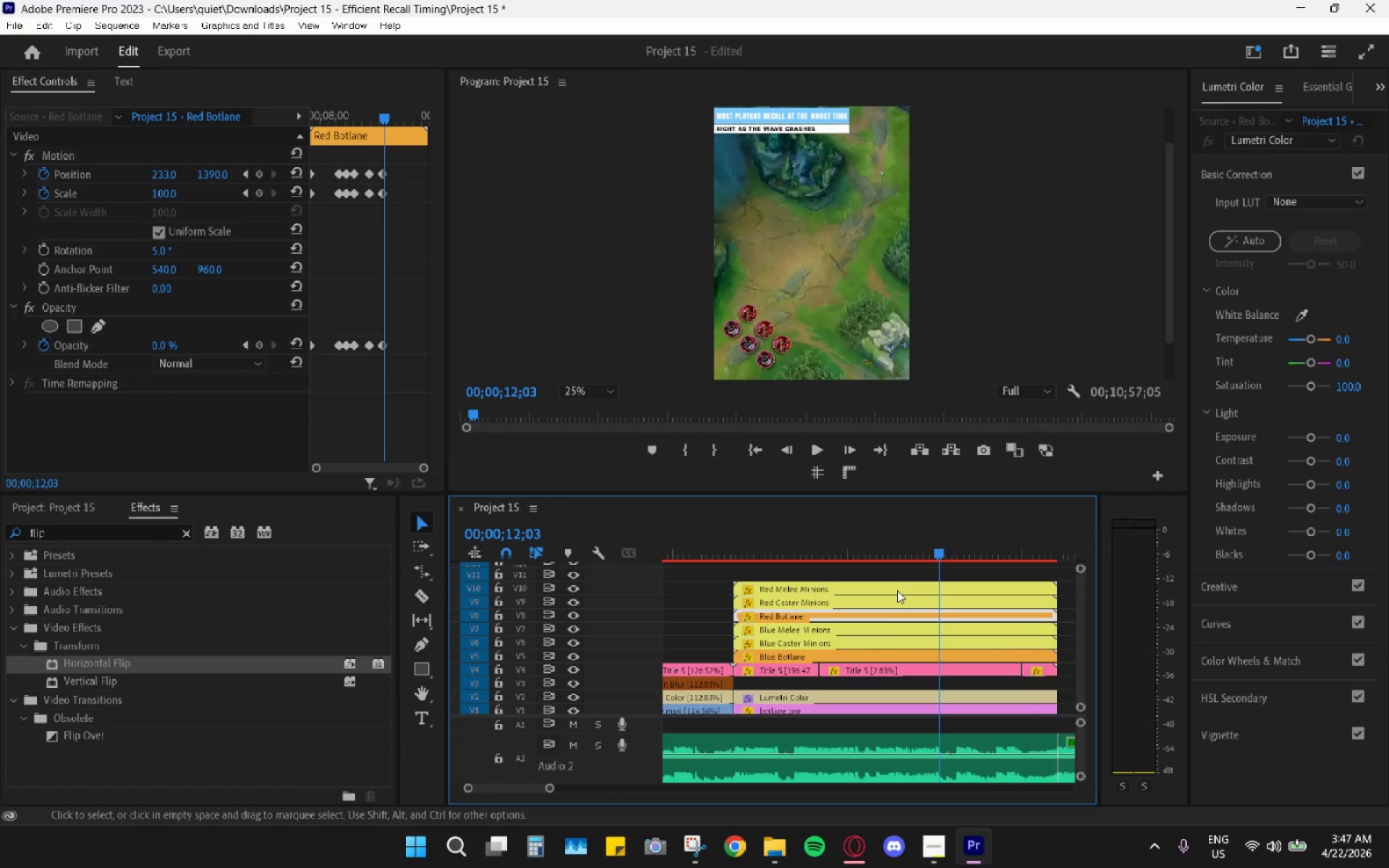 
hold_key(key=AltLeft, duration=0.52)
scroll: coordinate [901, 603], scroll_direction: down, amount: 9.0
 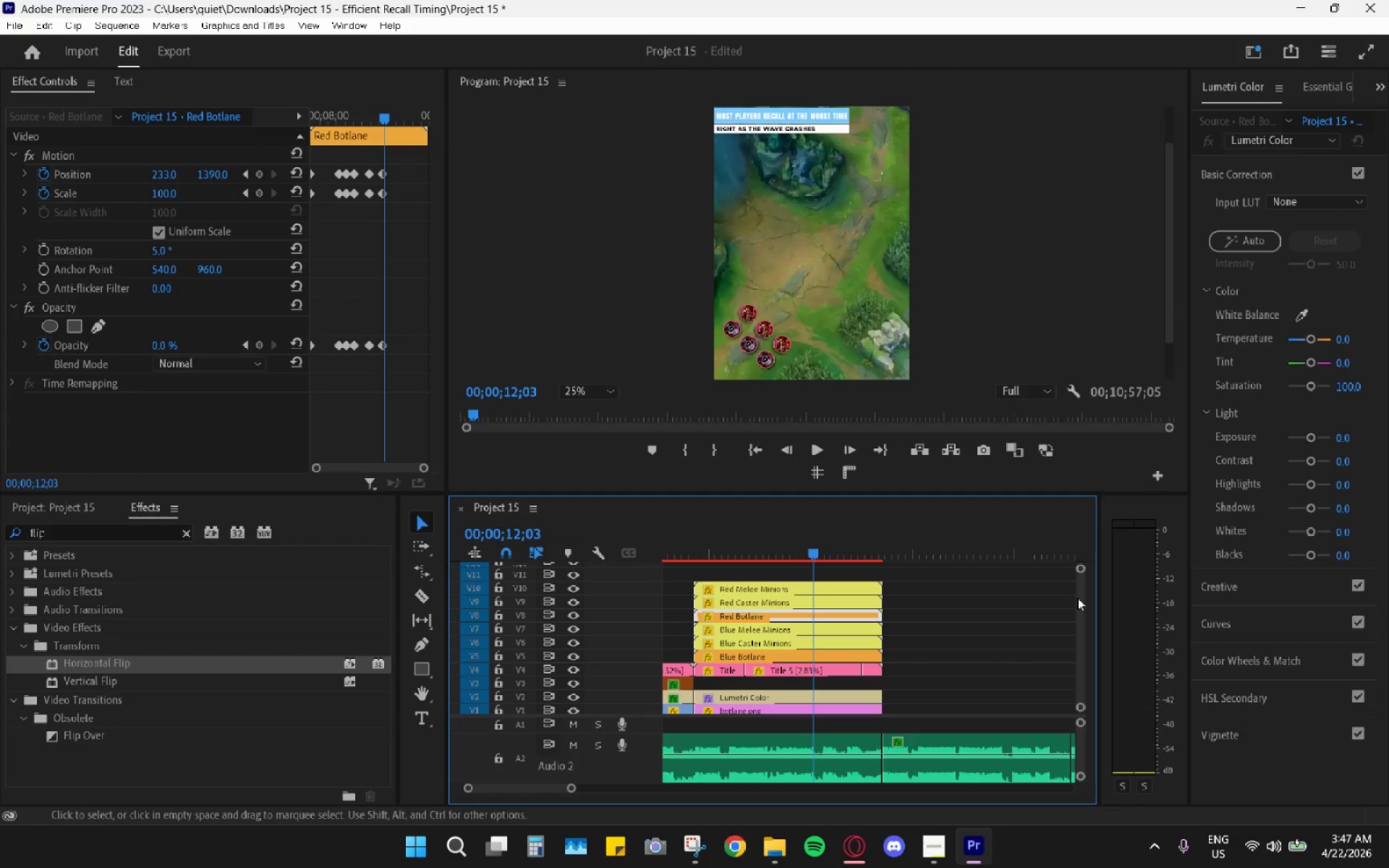 
left_click_drag(start_coordinate=[1083, 601], to_coordinate=[1075, 582])
 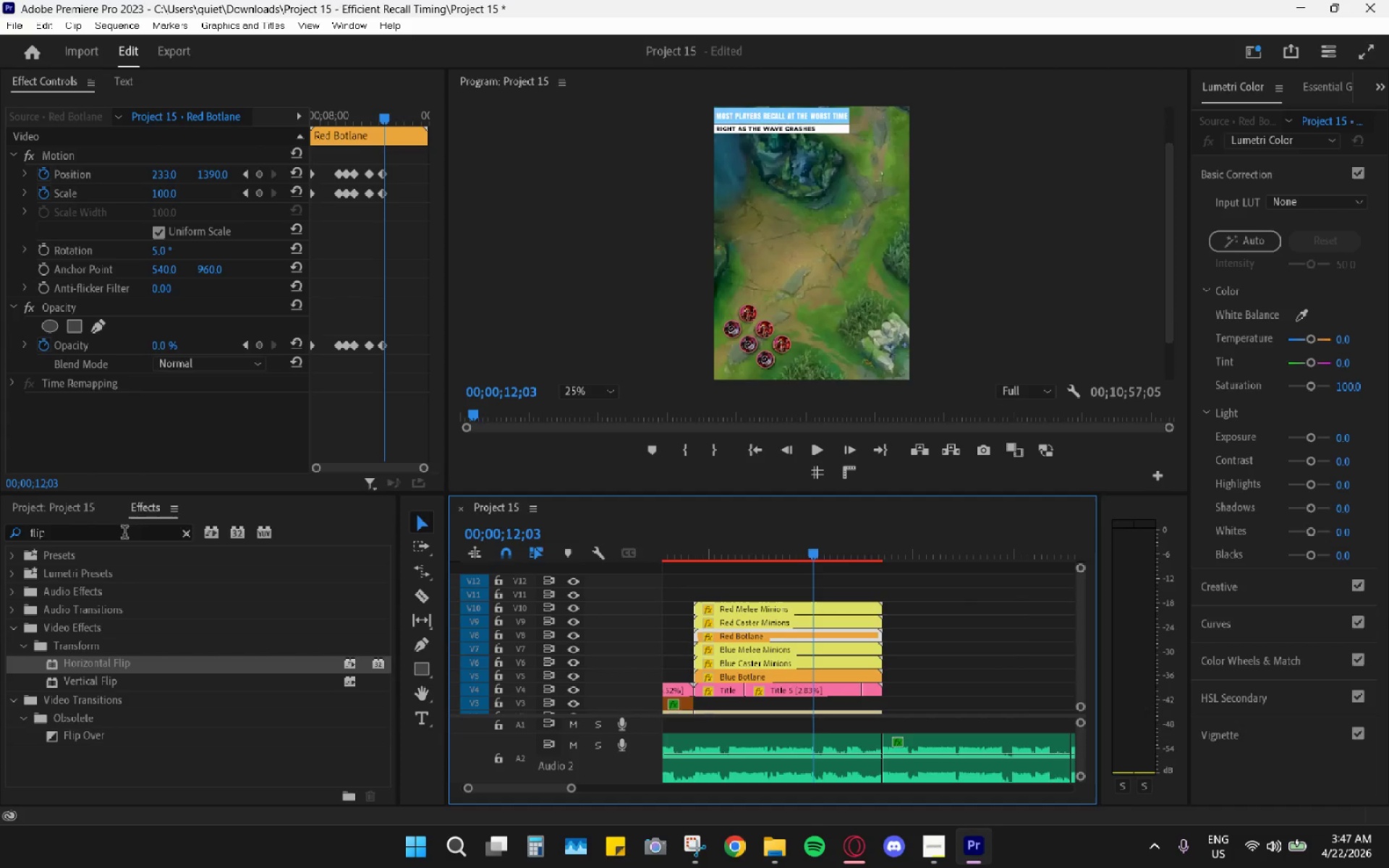 
left_click([182, 535])
 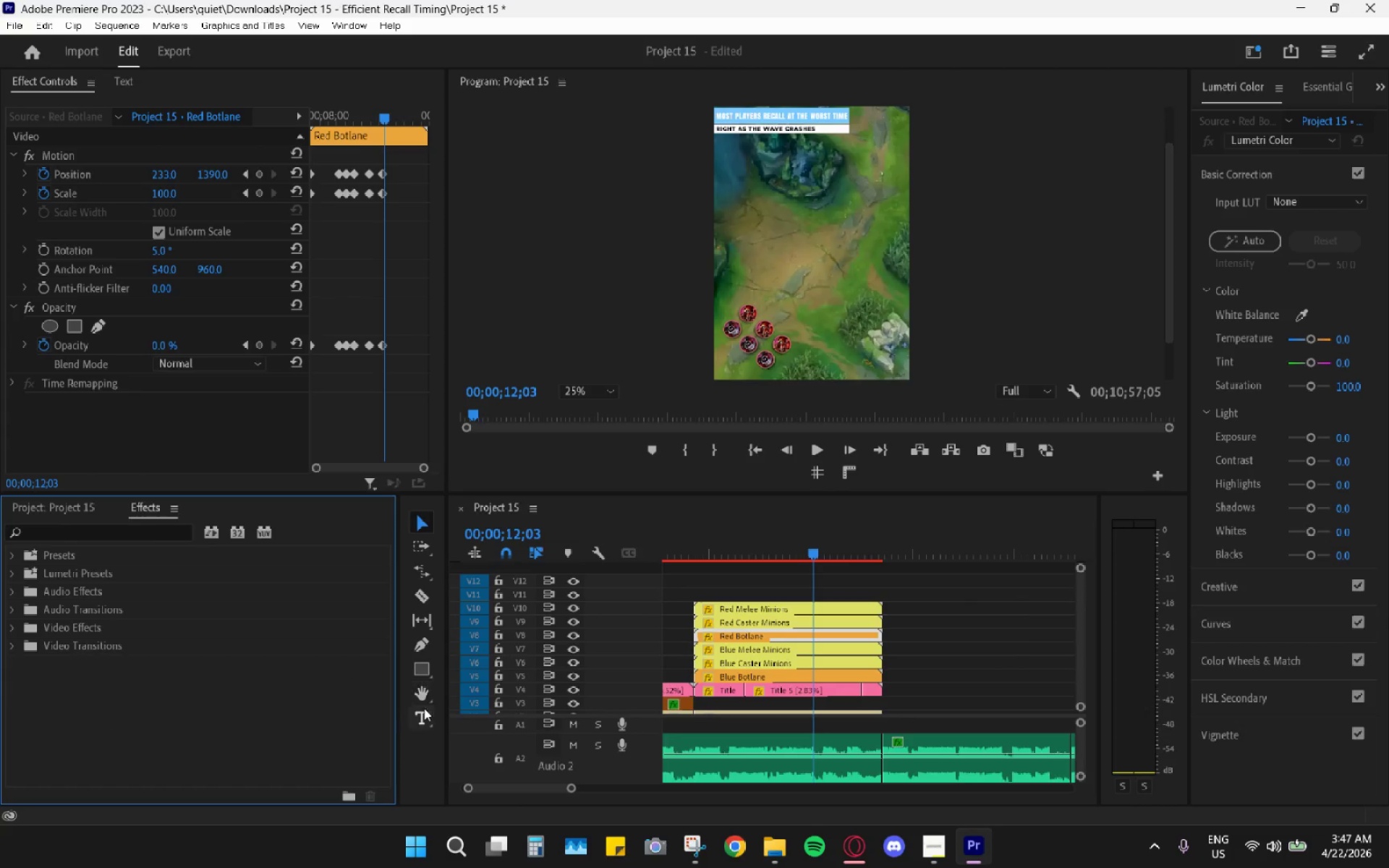 
left_click([422, 718])
 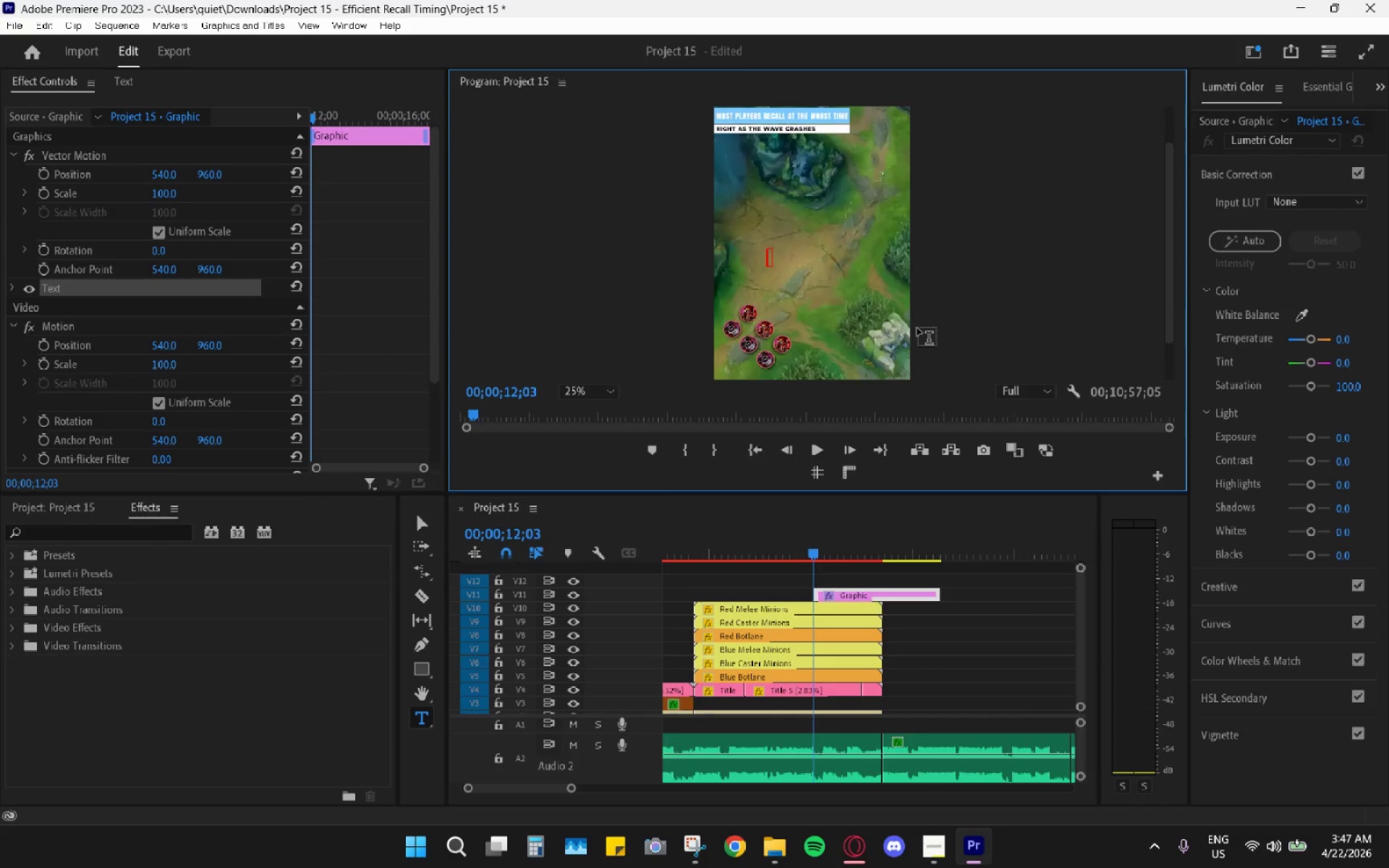 
type(-14)
 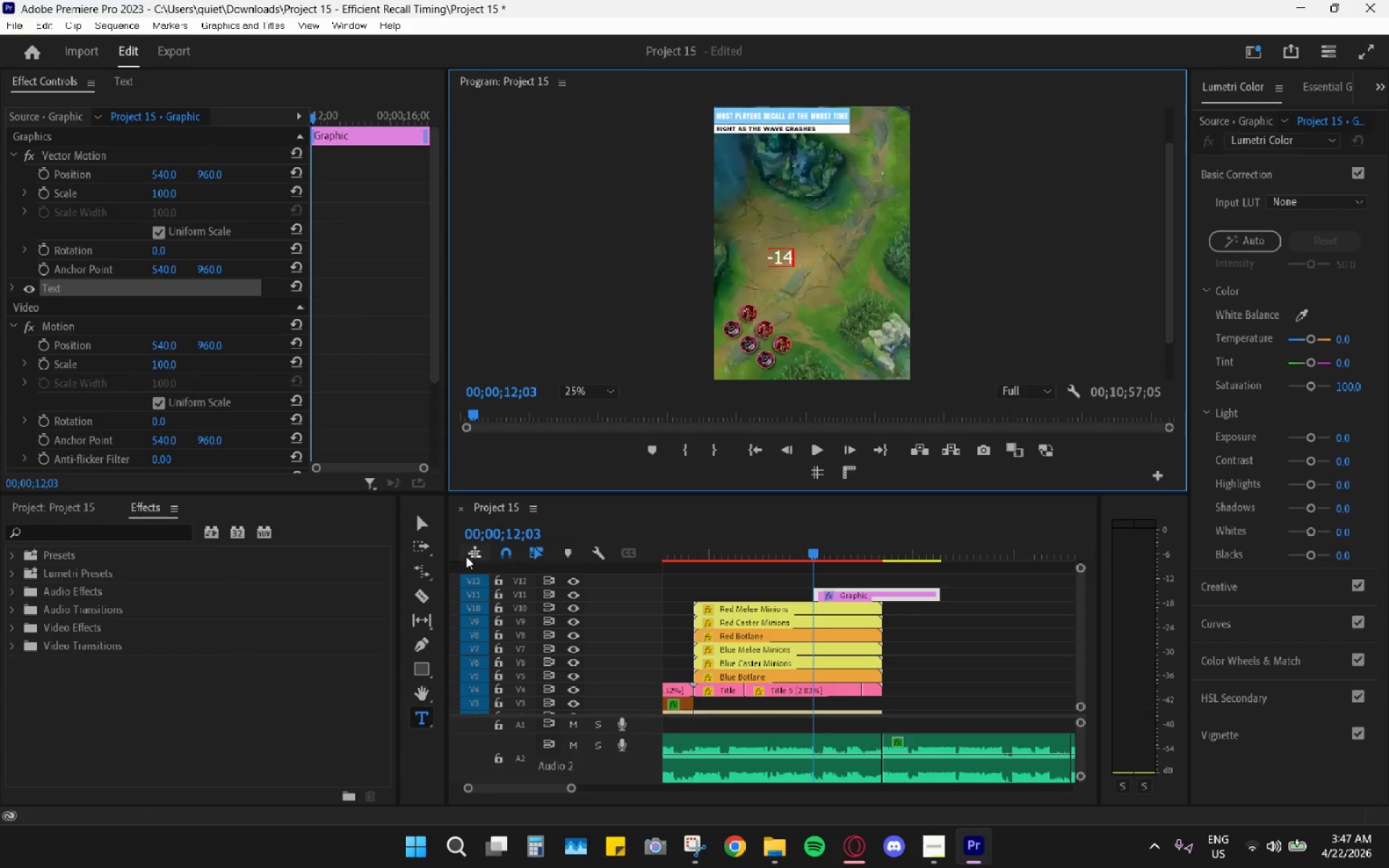 
left_click([430, 527])
 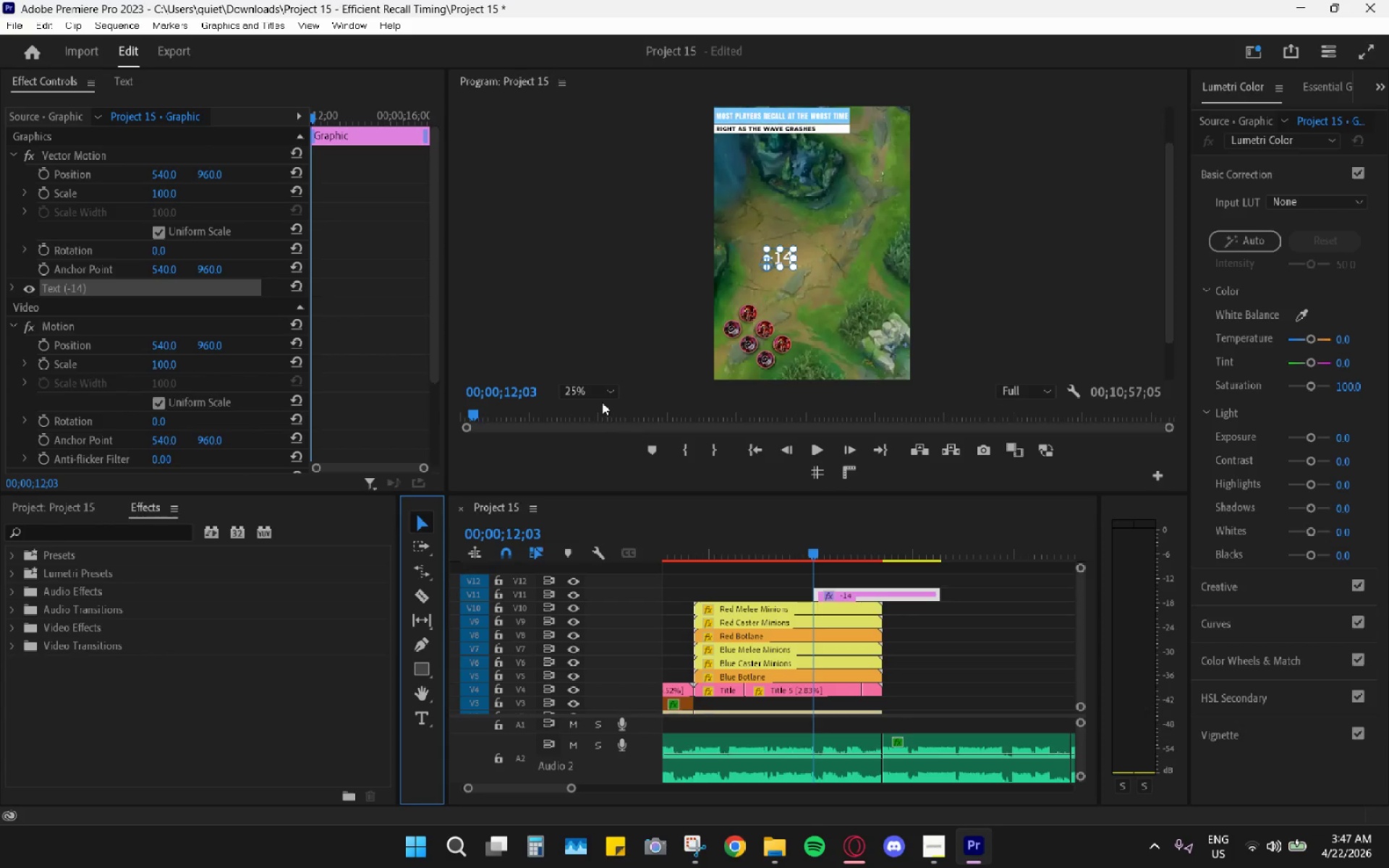 
left_click([597, 397])
 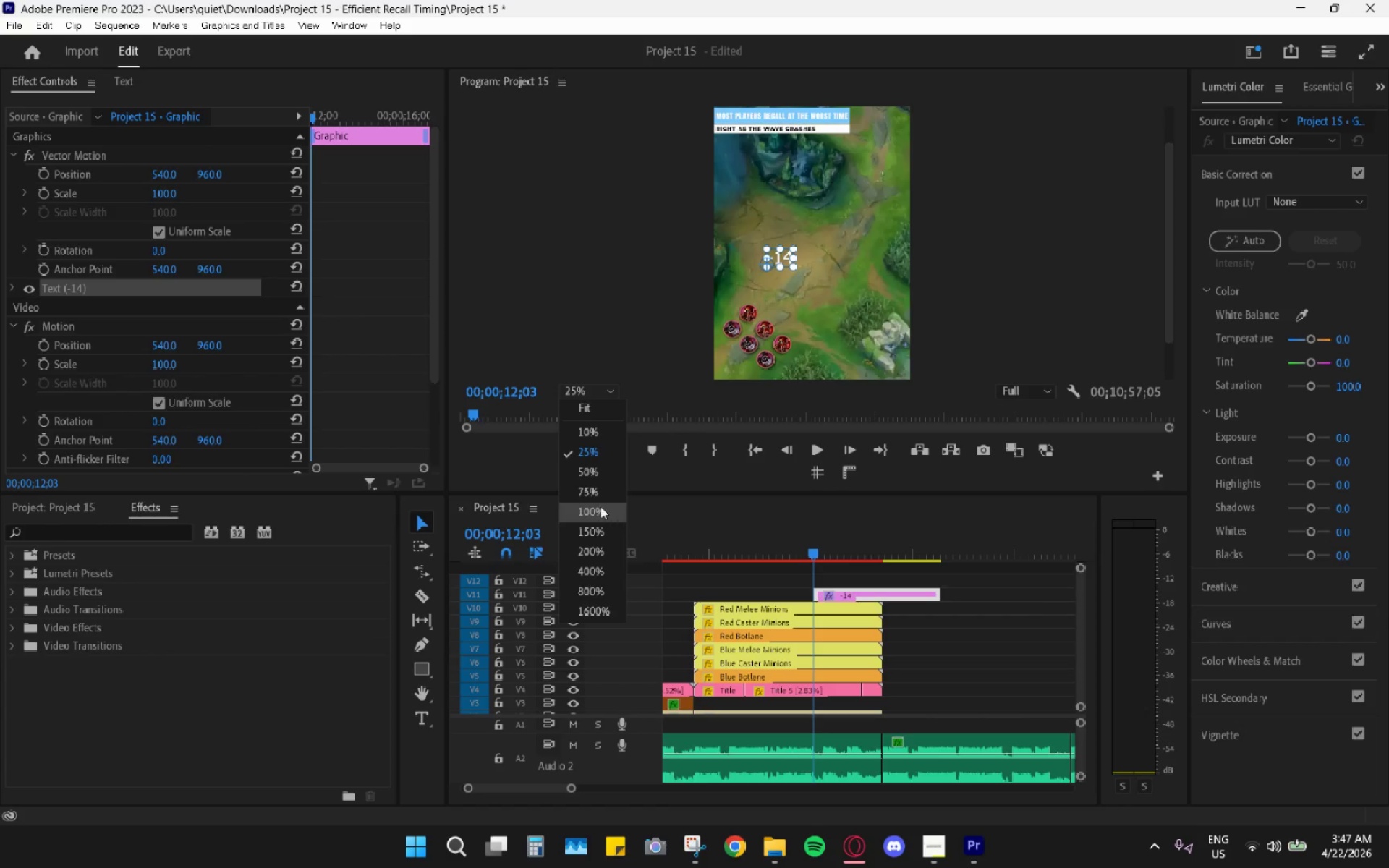 
left_click([595, 491])
 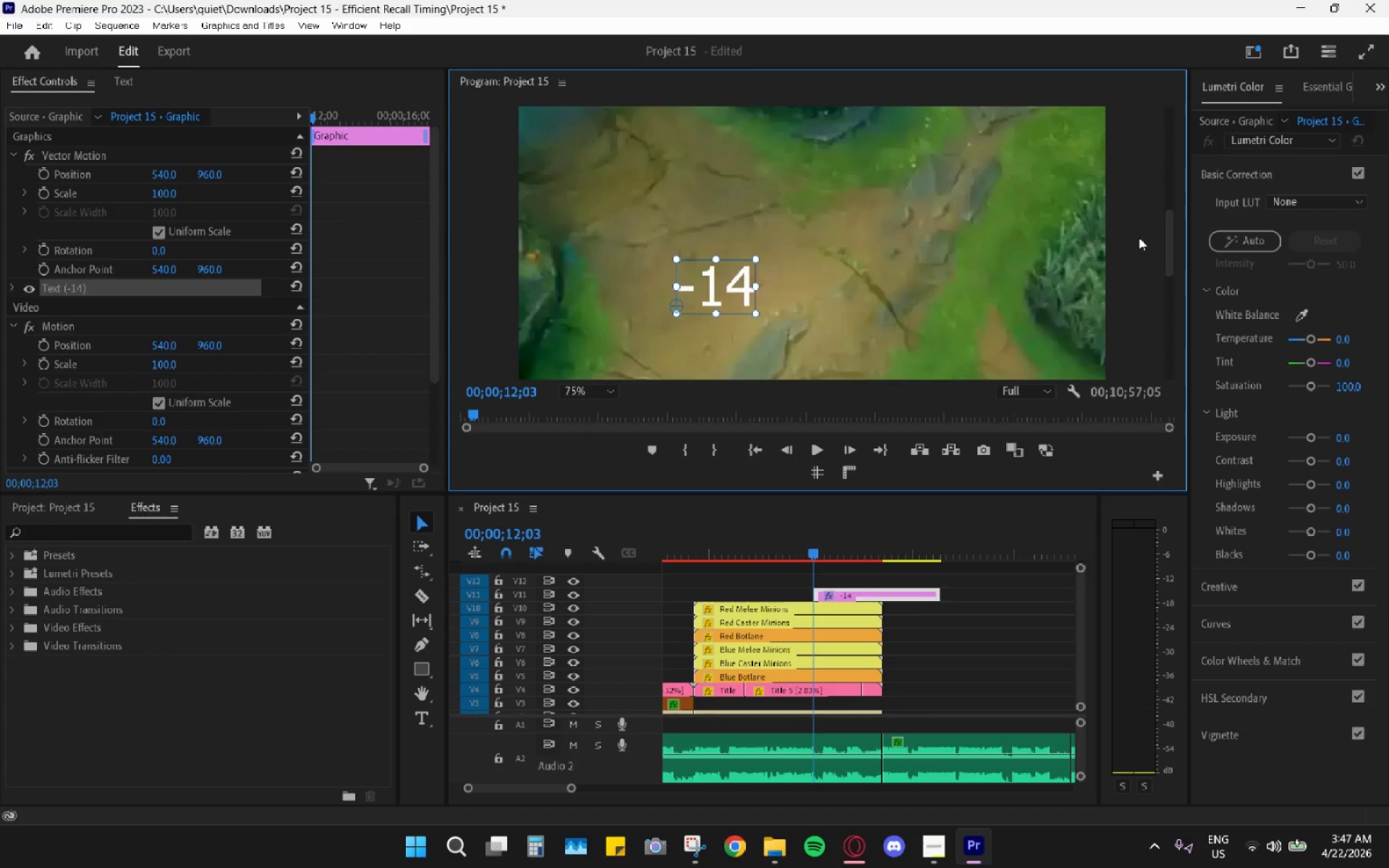 
left_click_drag(start_coordinate=[1170, 236], to_coordinate=[1163, 269])
 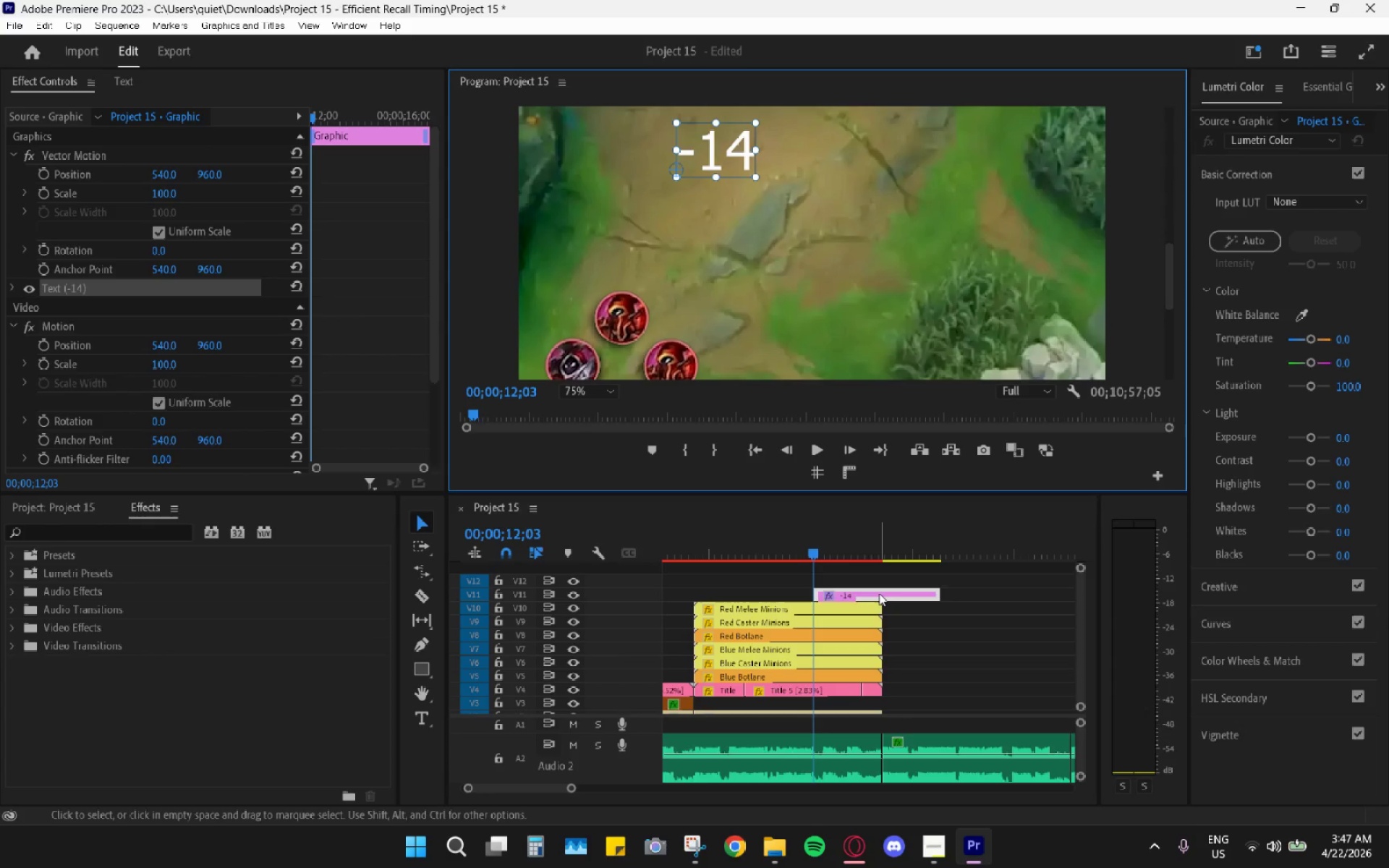 
left_click_drag(start_coordinate=[879, 593], to_coordinate=[824, 594])
 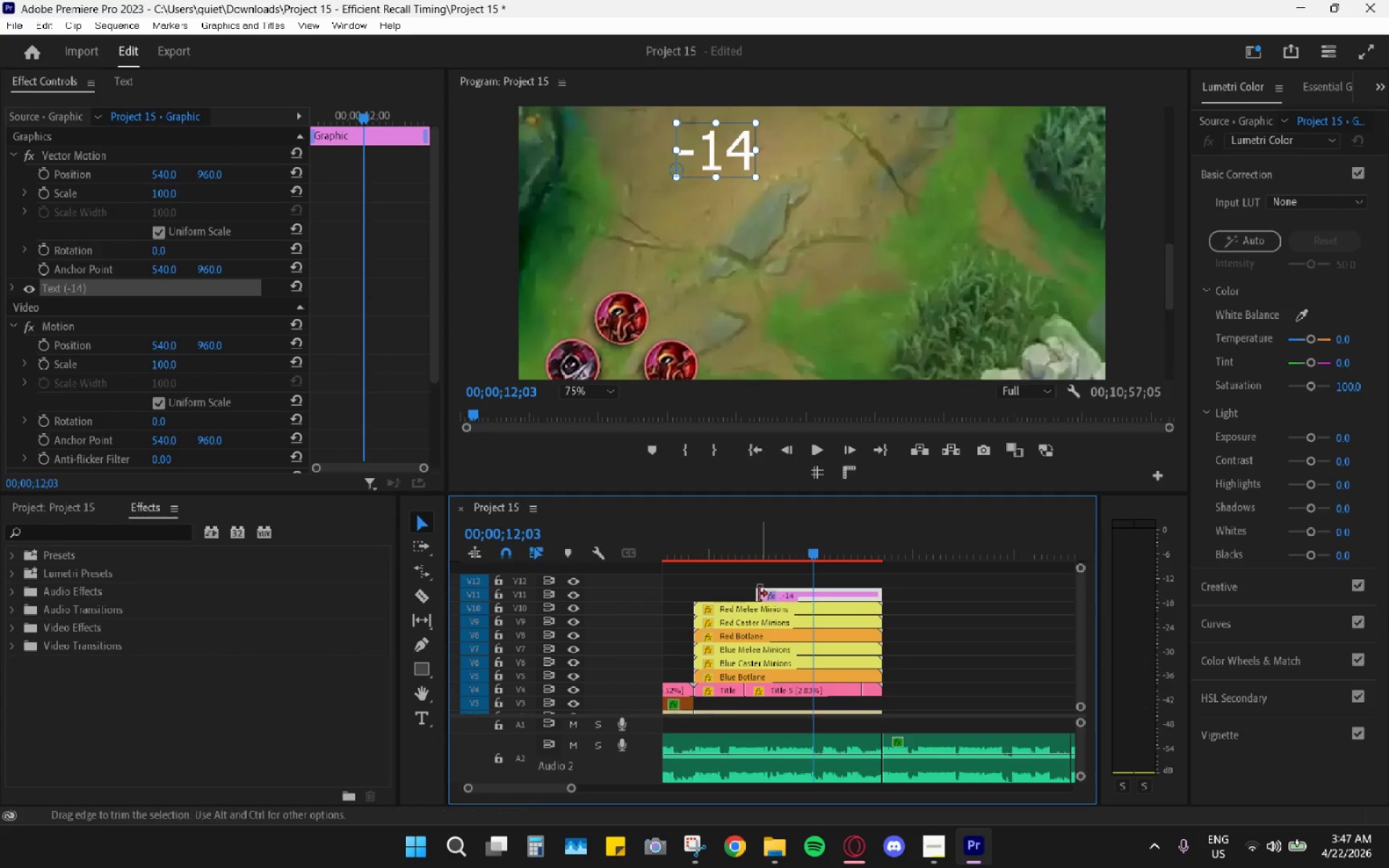 
left_click_drag(start_coordinate=[753, 594], to_coordinate=[815, 600])
 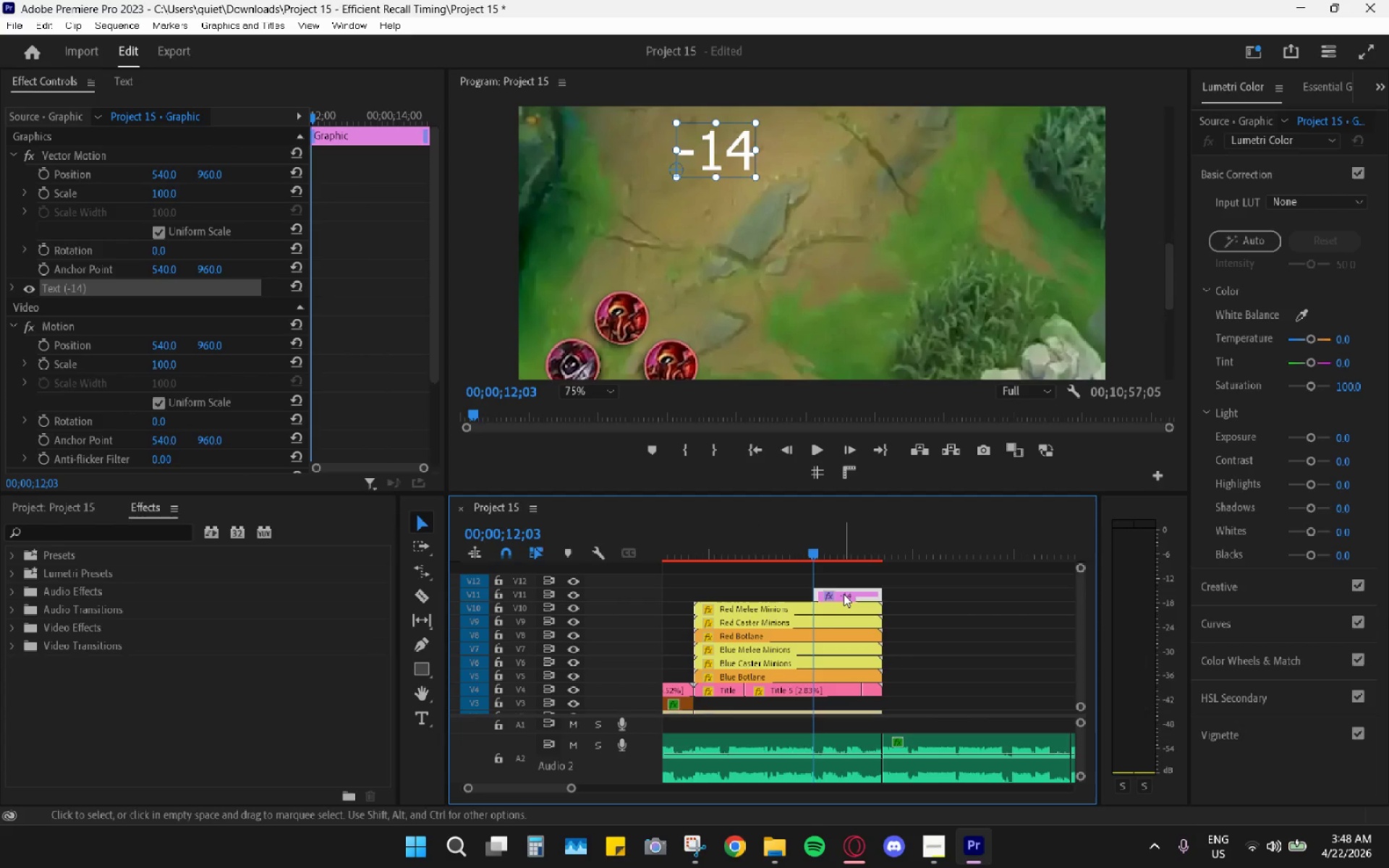 
left_click([844, 594])
 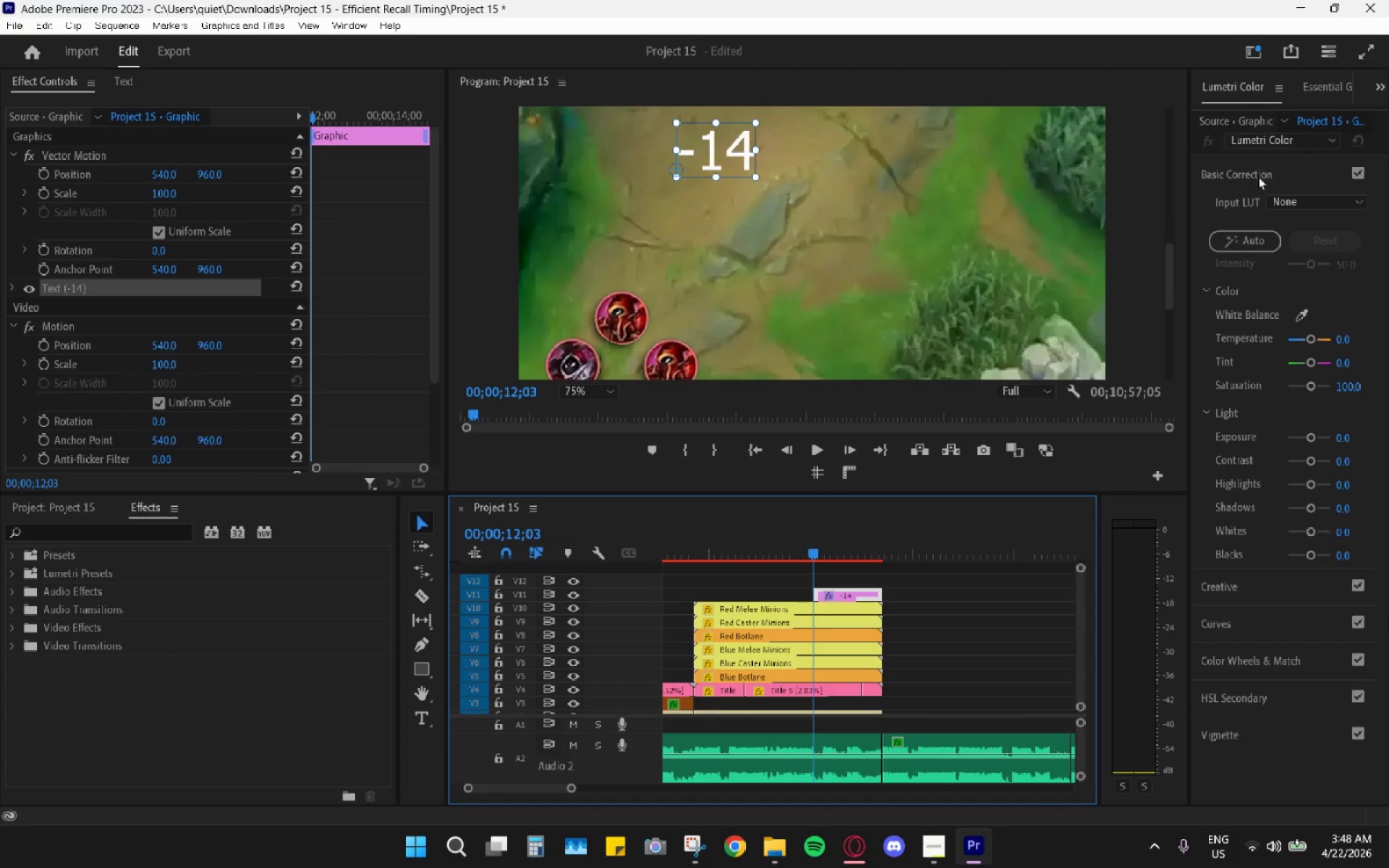 
left_click([1314, 90])
 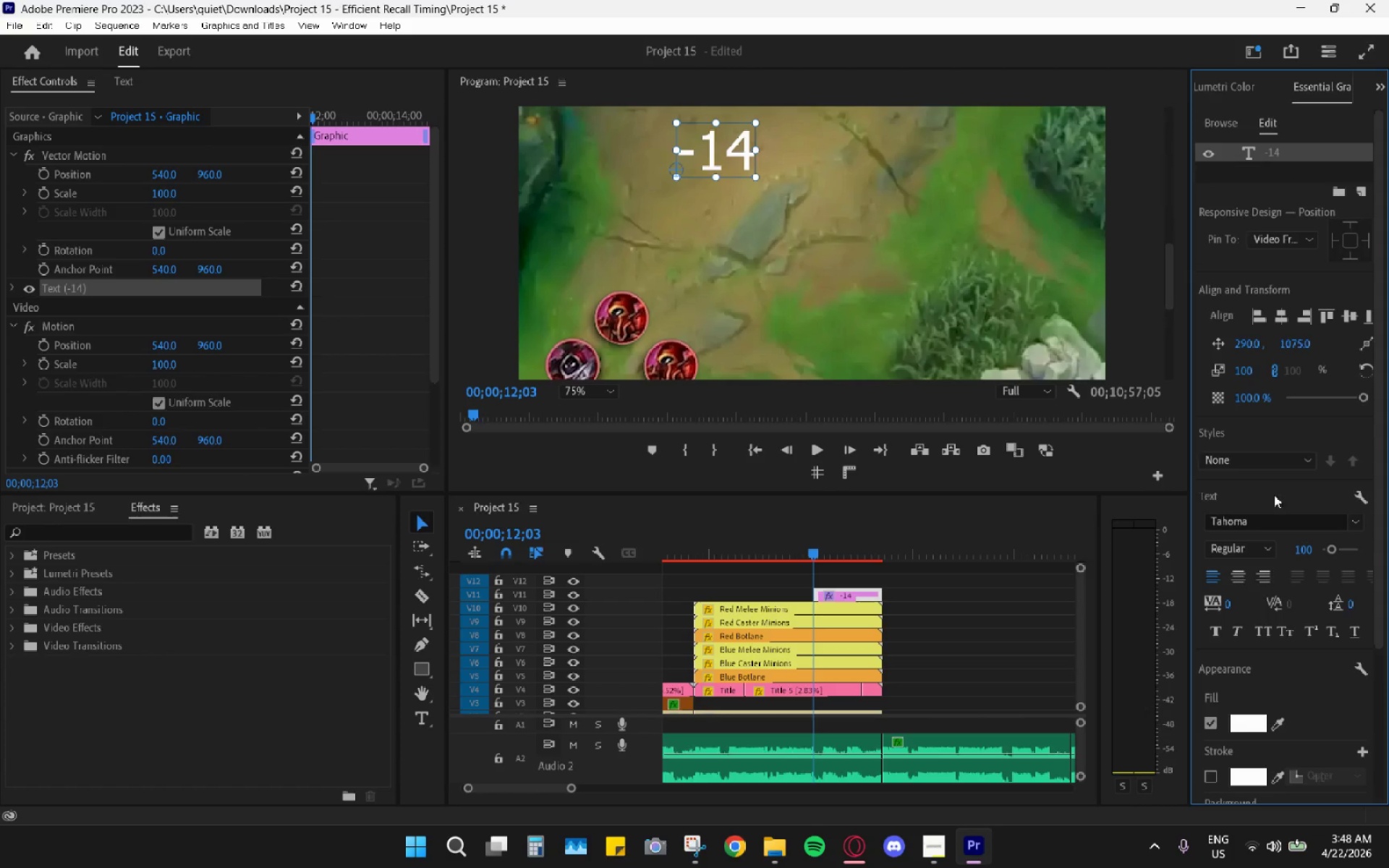 
left_click([1275, 520])
 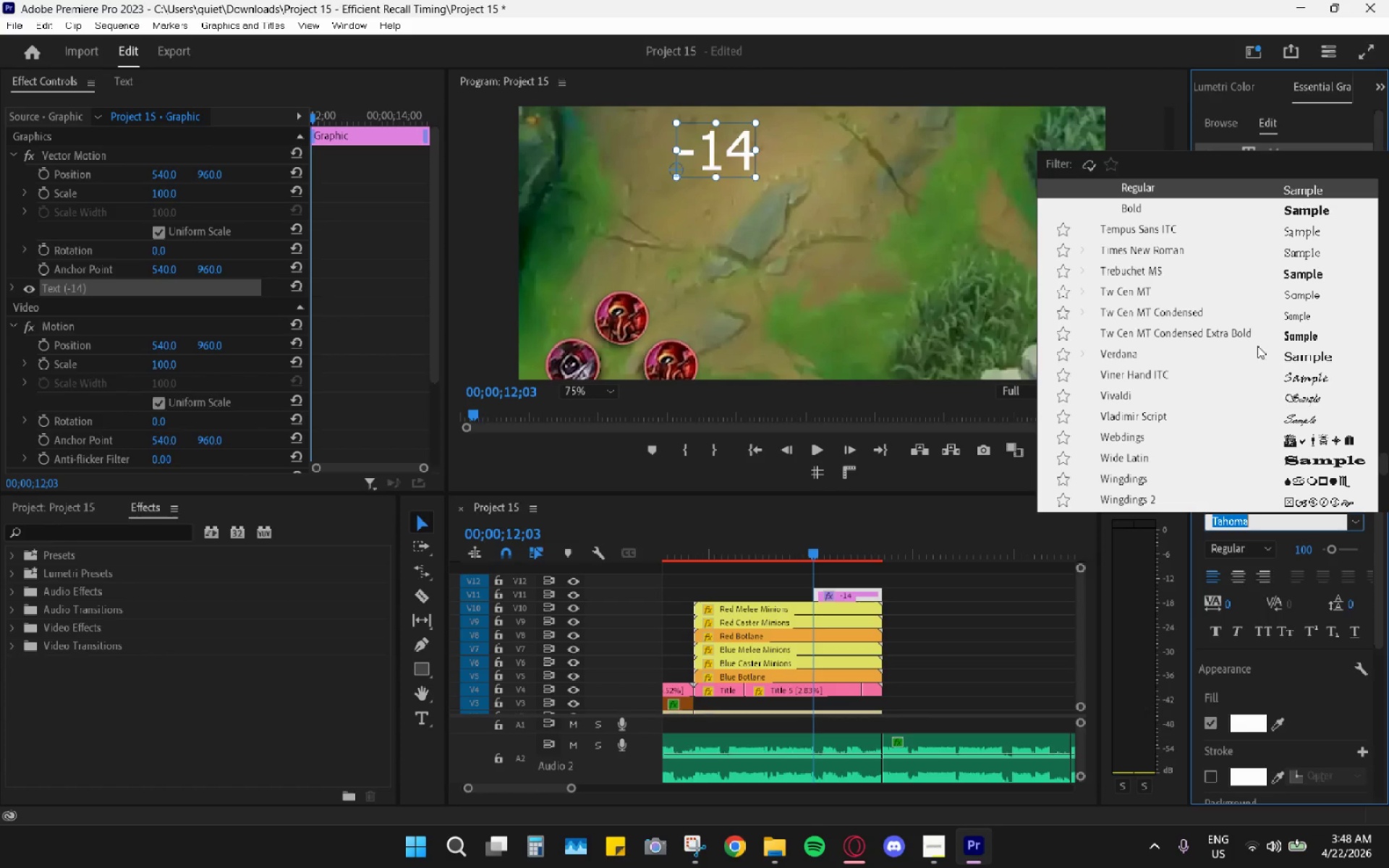 
scroll: coordinate [1314, 407], scroll_direction: up, amount: 4.0
 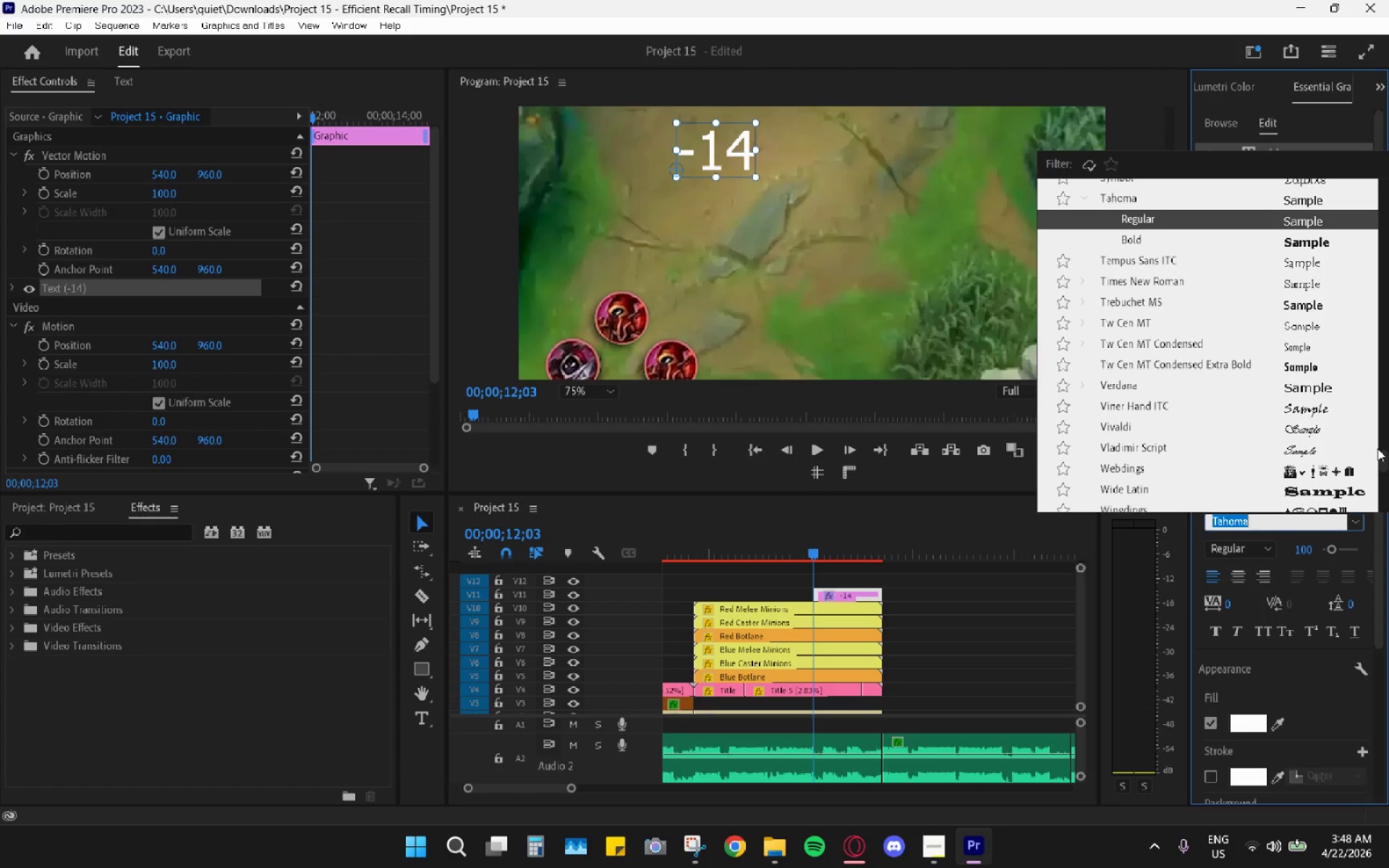 
left_click_drag(start_coordinate=[1380, 458], to_coordinate=[1388, 237])
 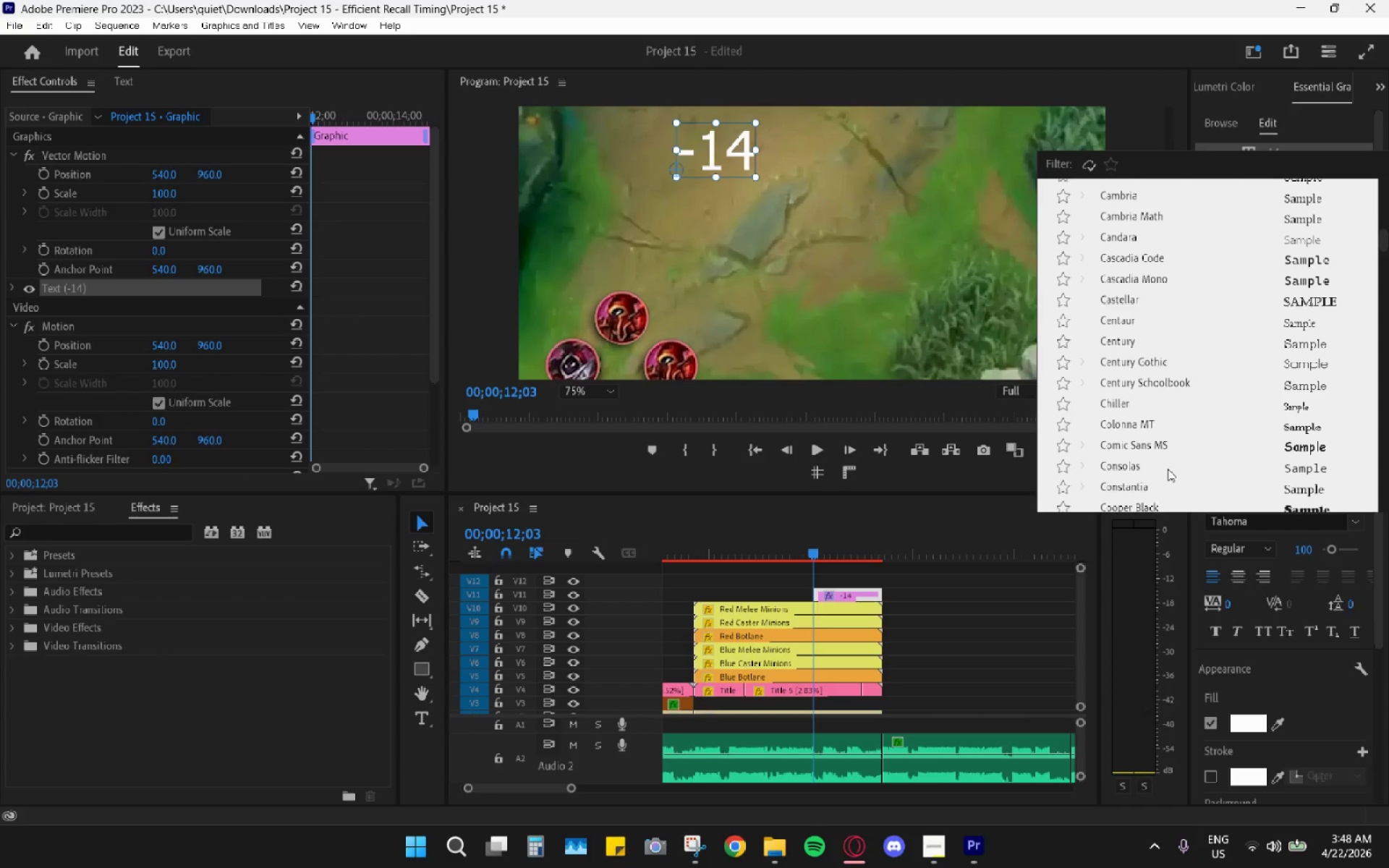 
left_click([1161, 469])
 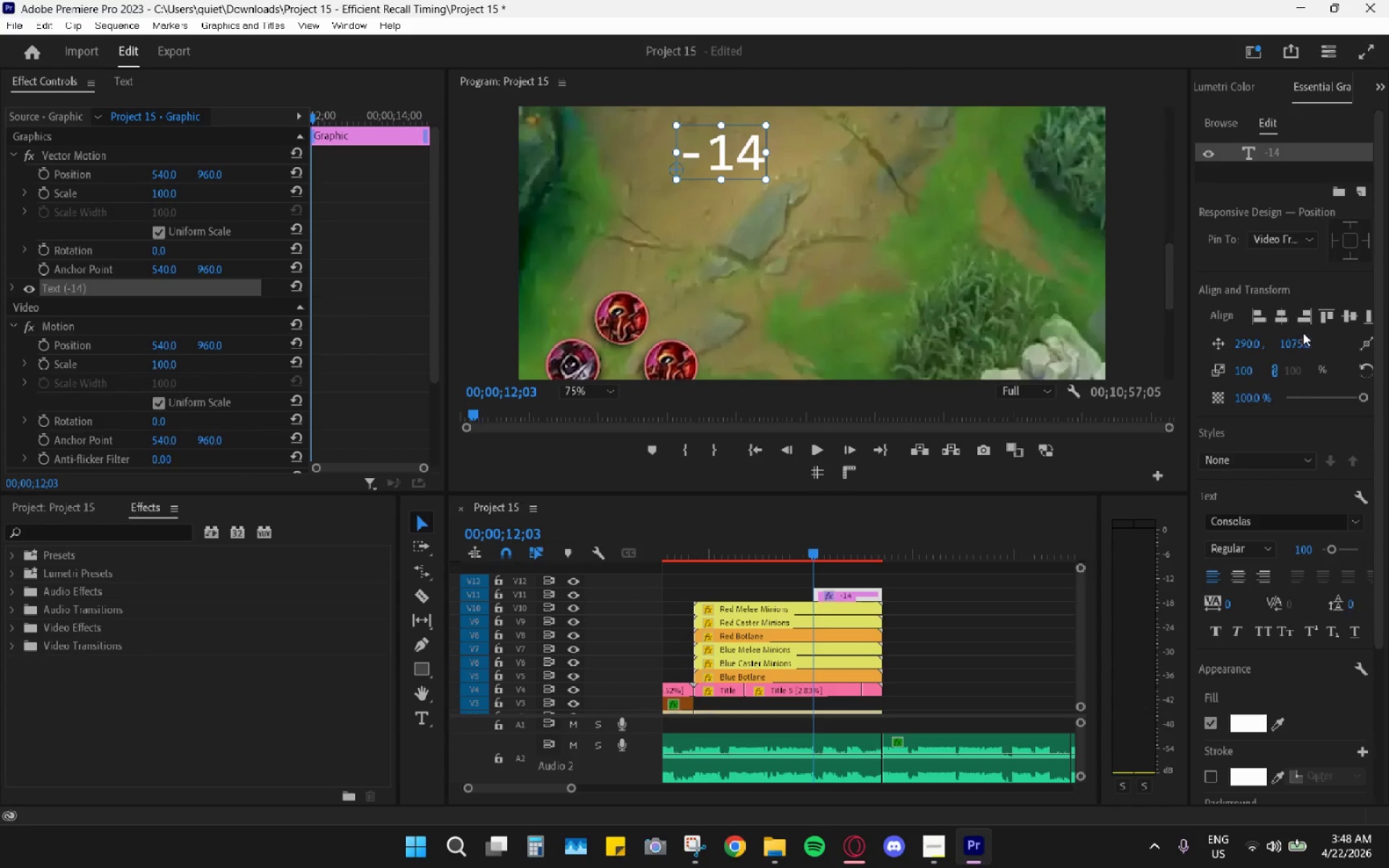 
left_click([1262, 519])
 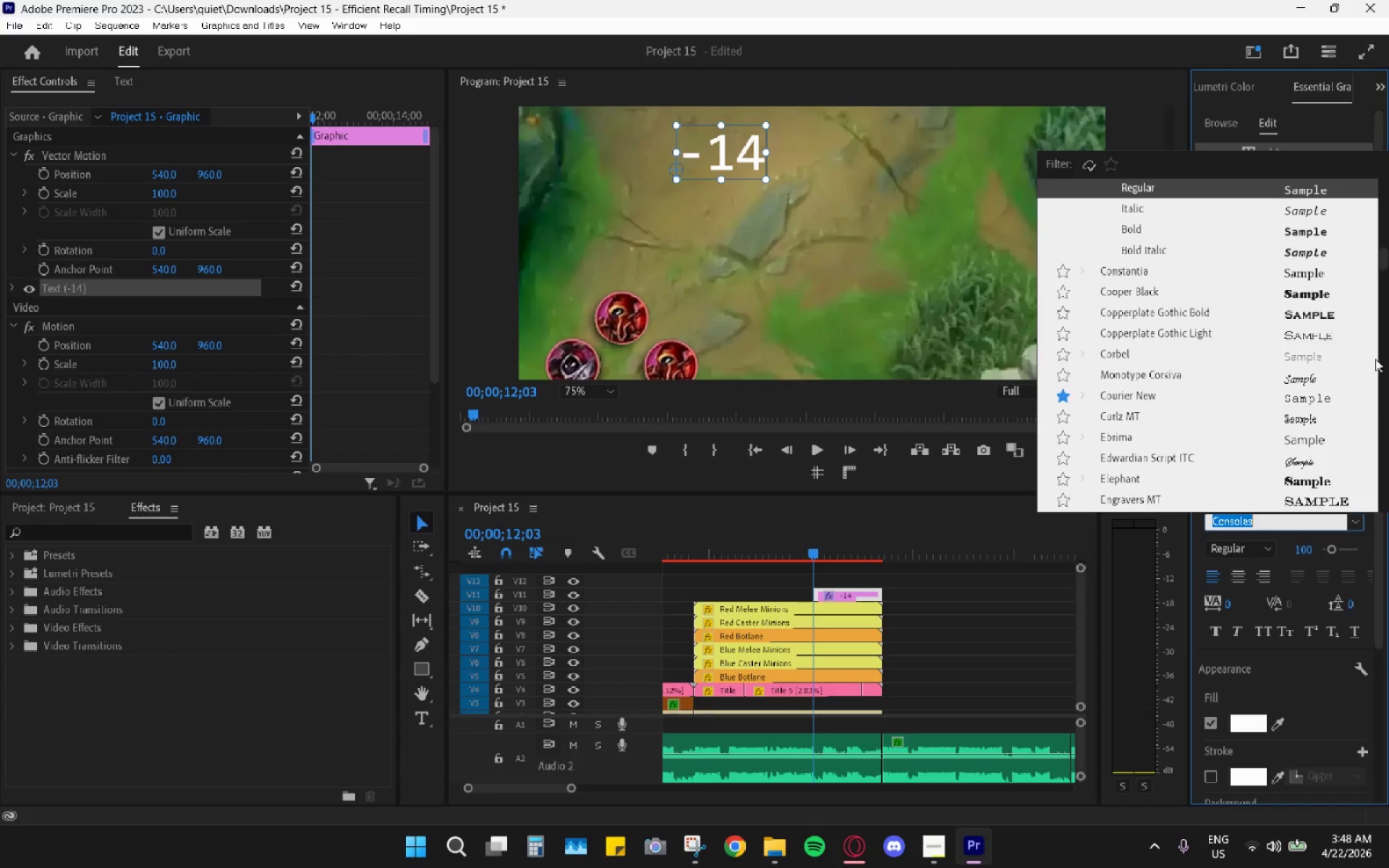 
left_click_drag(start_coordinate=[1387, 250], to_coordinate=[1382, 193])
 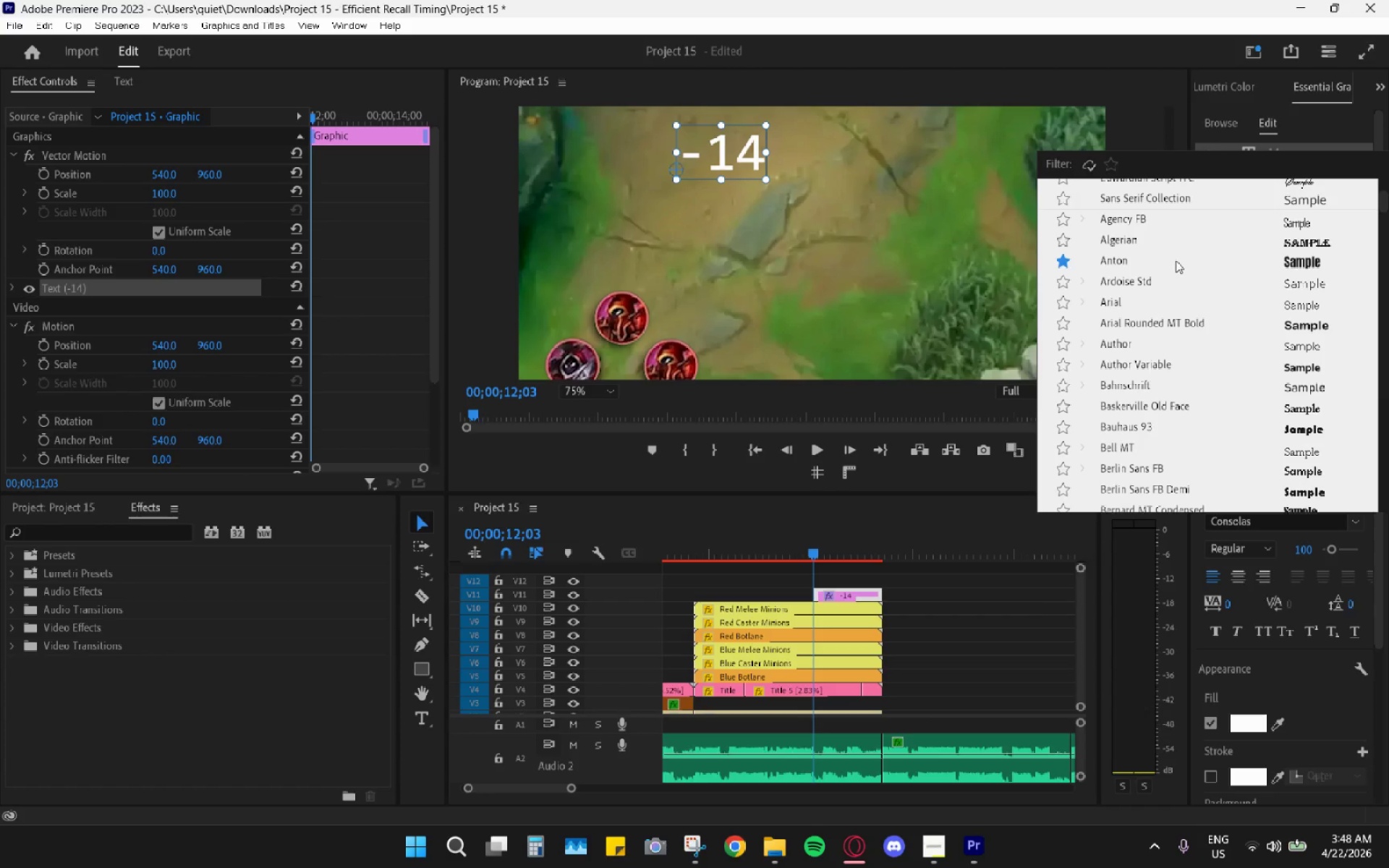 
scroll: coordinate [1174, 291], scroll_direction: up, amount: 9.0
 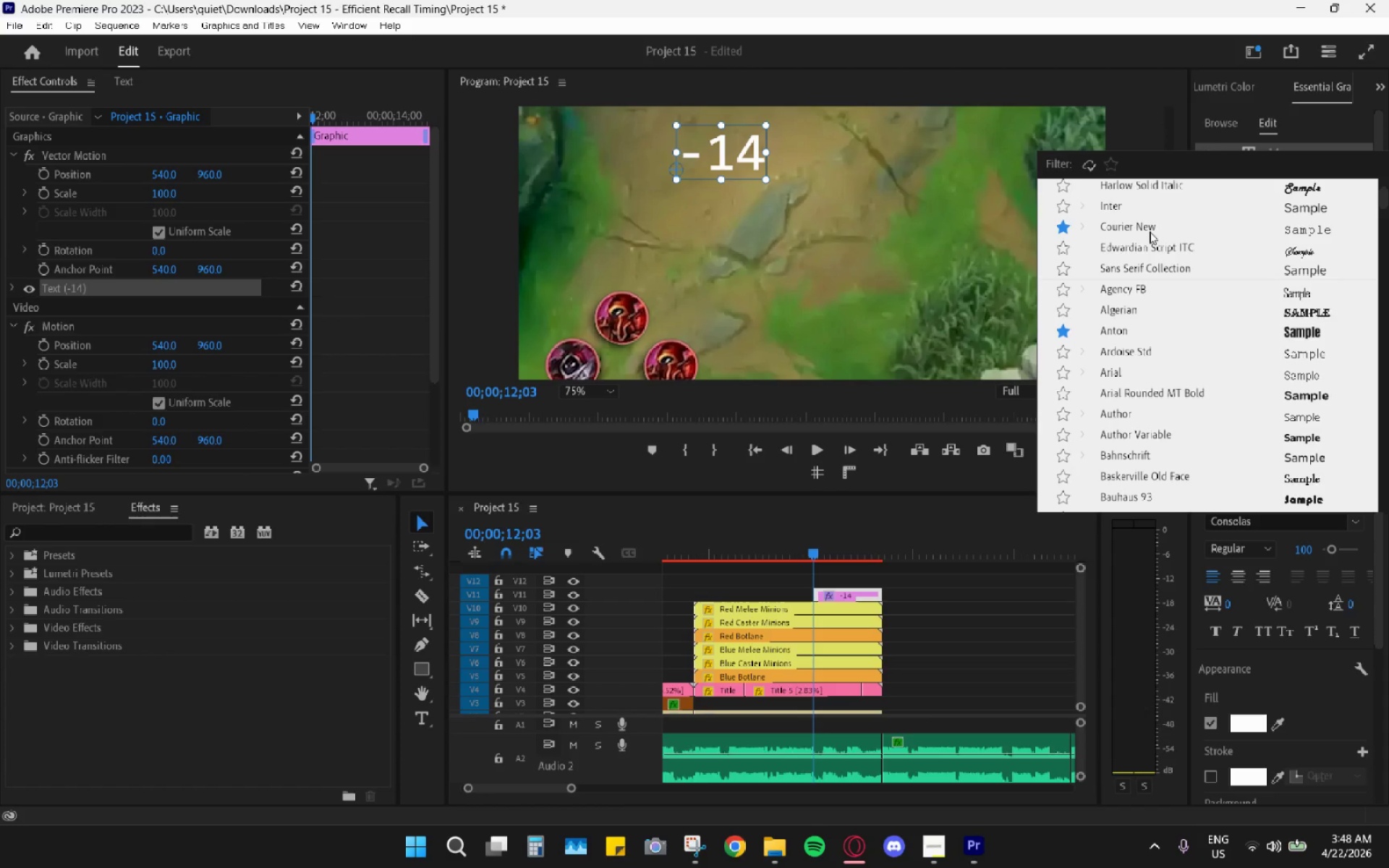 
left_click([1142, 221])
 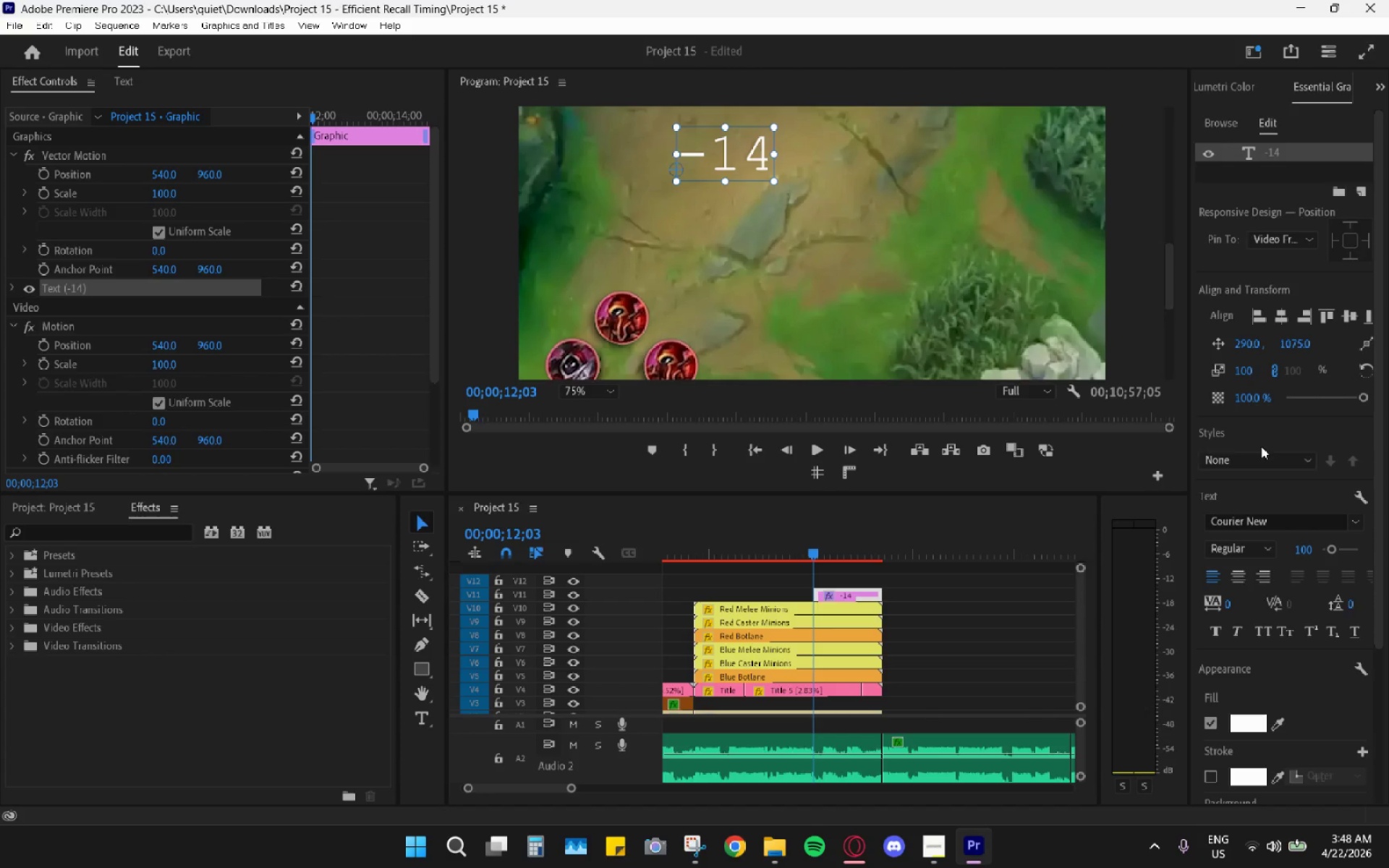 
left_click([1245, 519])
 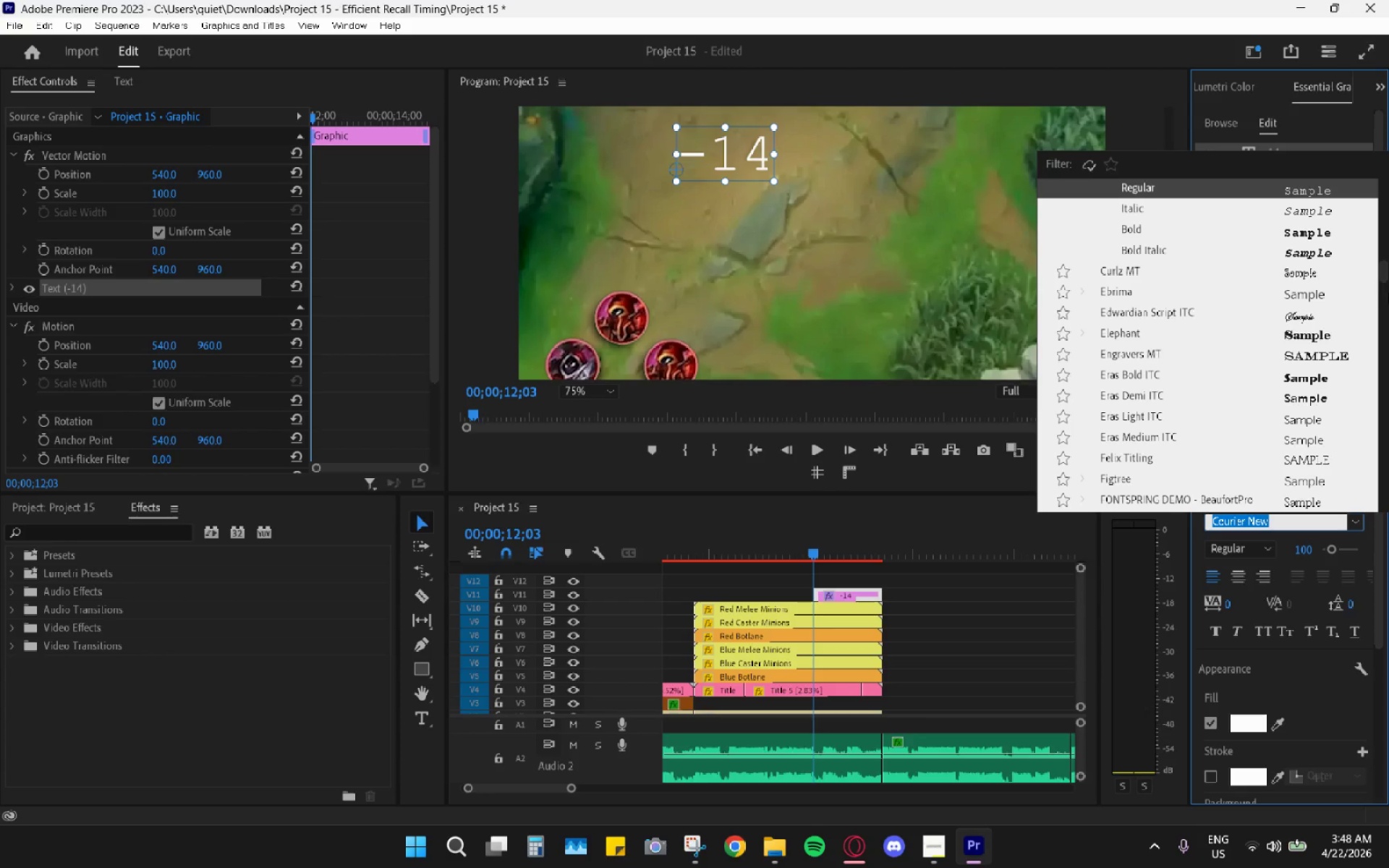 
left_click_drag(start_coordinate=[1380, 276], to_coordinate=[1388, 182])
 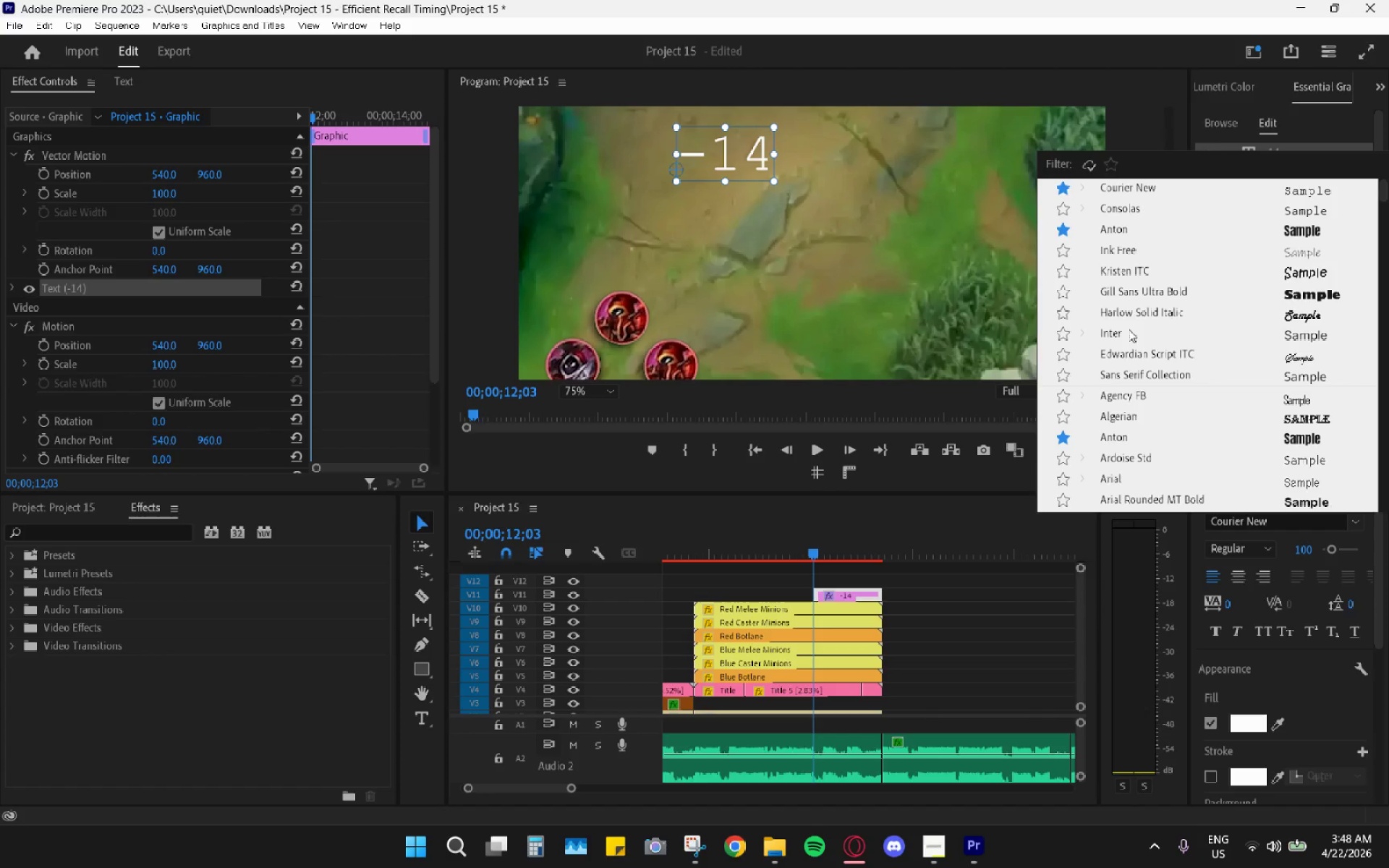 
left_click([1126, 370])
 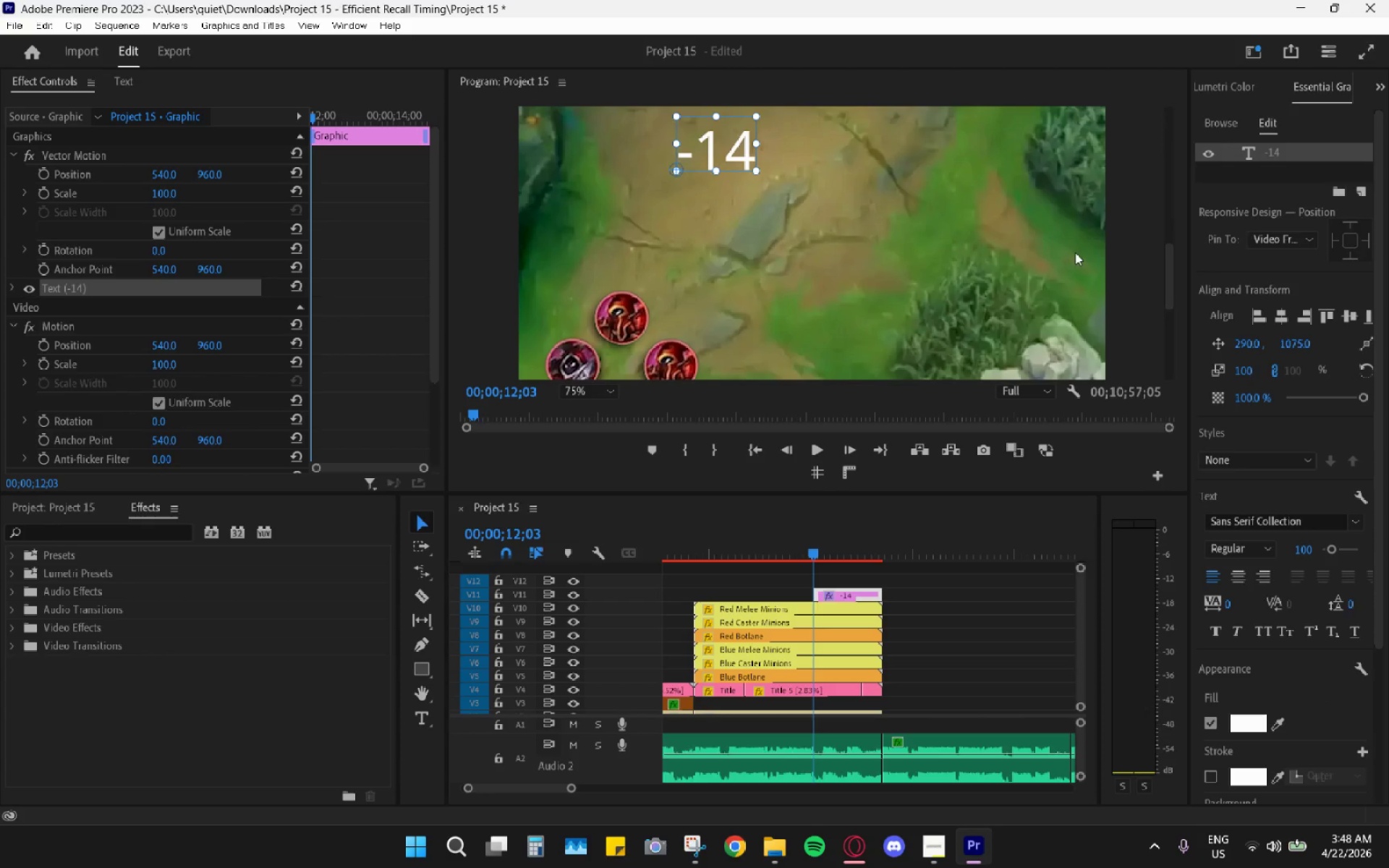 
wait(7.38)
 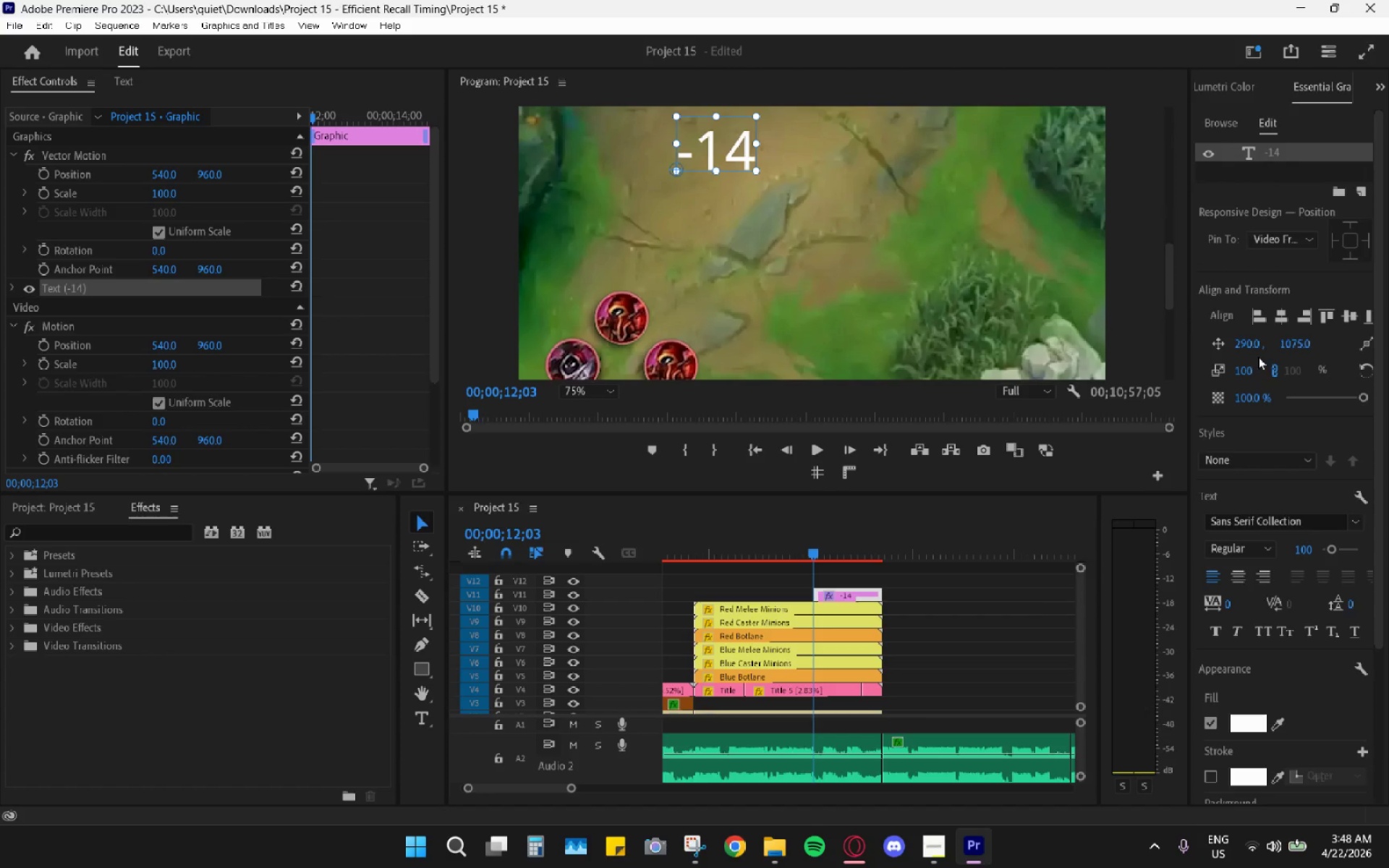 
left_click([1243, 723])
 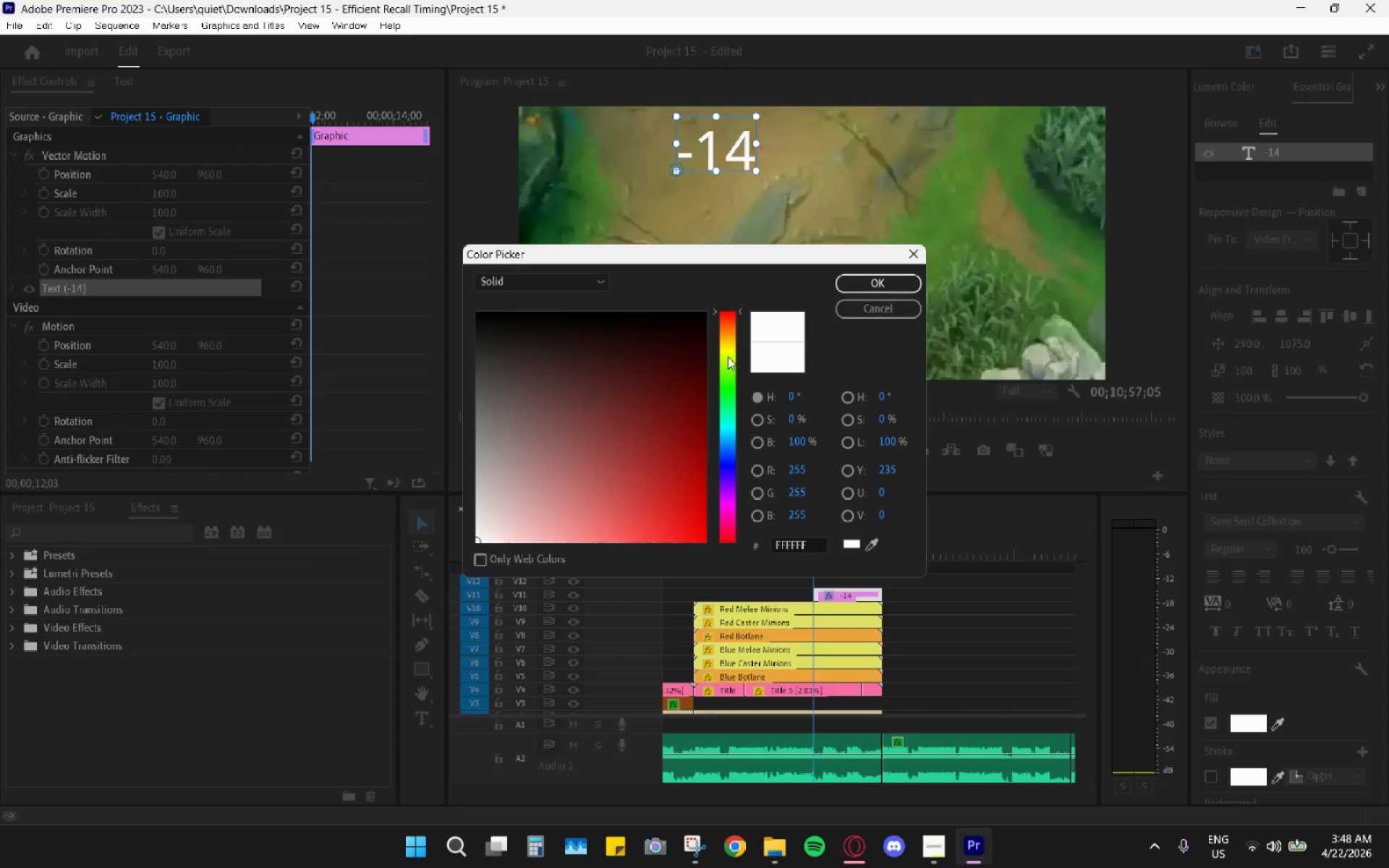 
left_click_drag(start_coordinate=[728, 354], to_coordinate=[730, 343])
 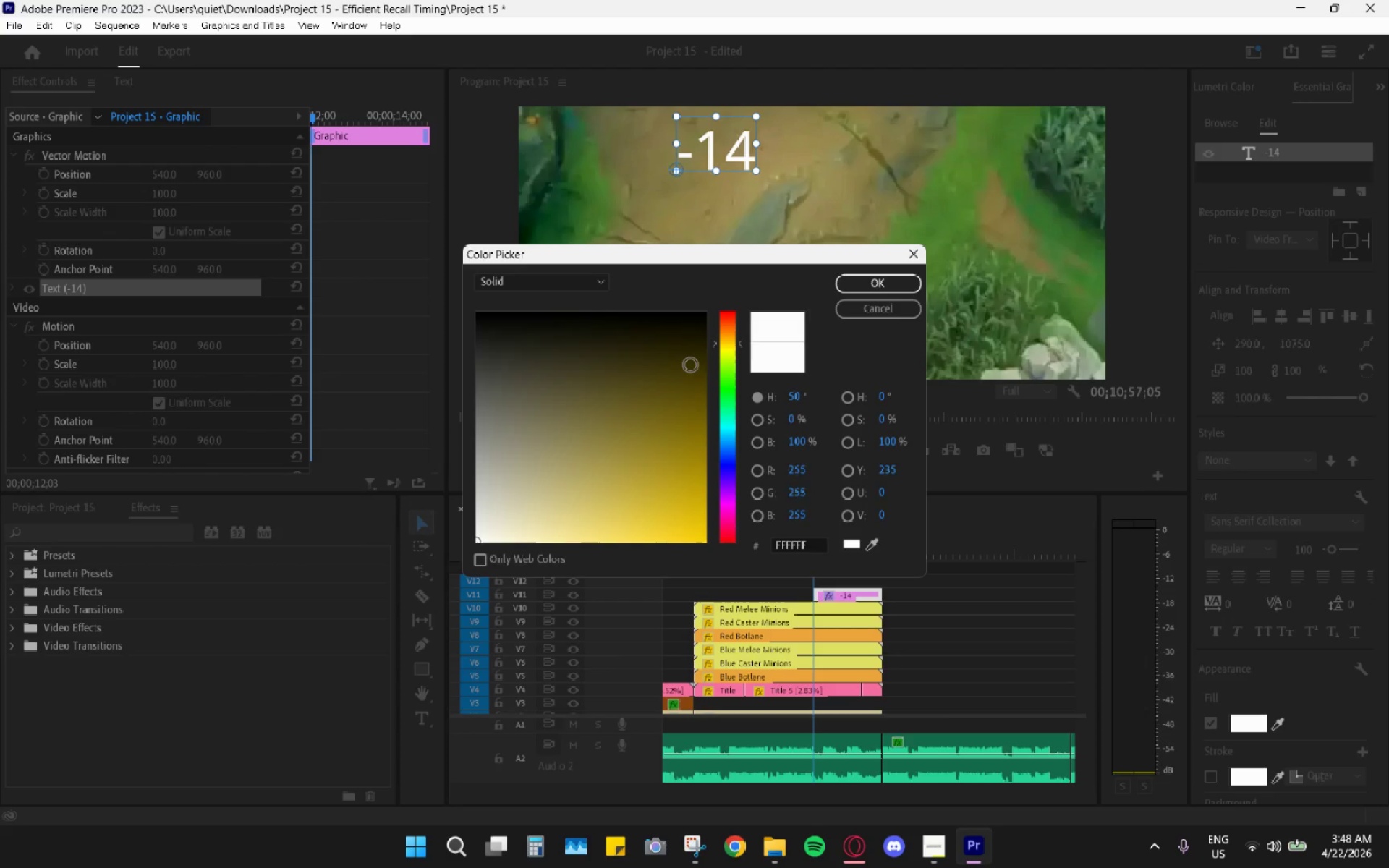 
left_click_drag(start_coordinate=[685, 376], to_coordinate=[674, 519])
 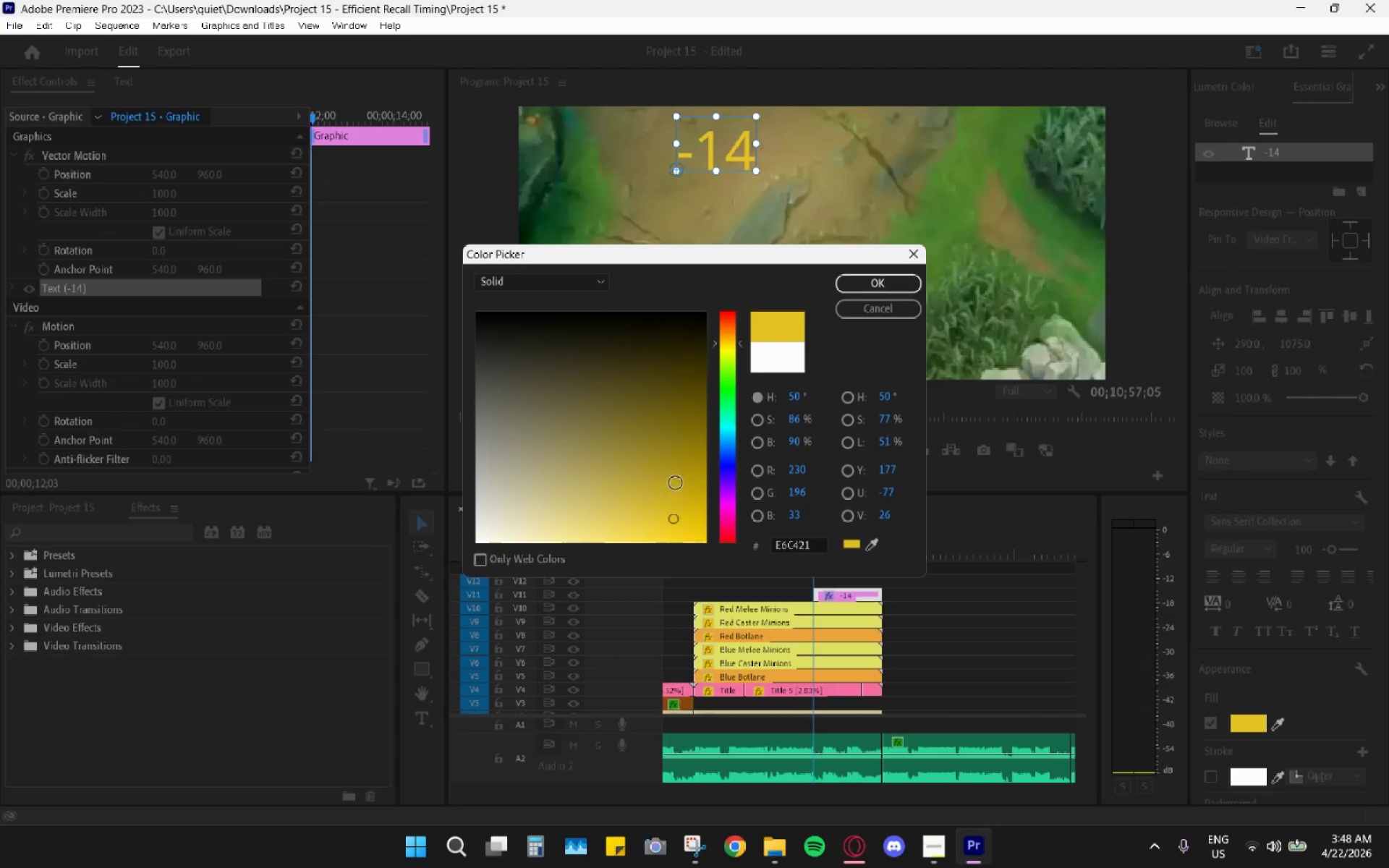 
left_click_drag(start_coordinate=[684, 480], to_coordinate=[710, 510])
 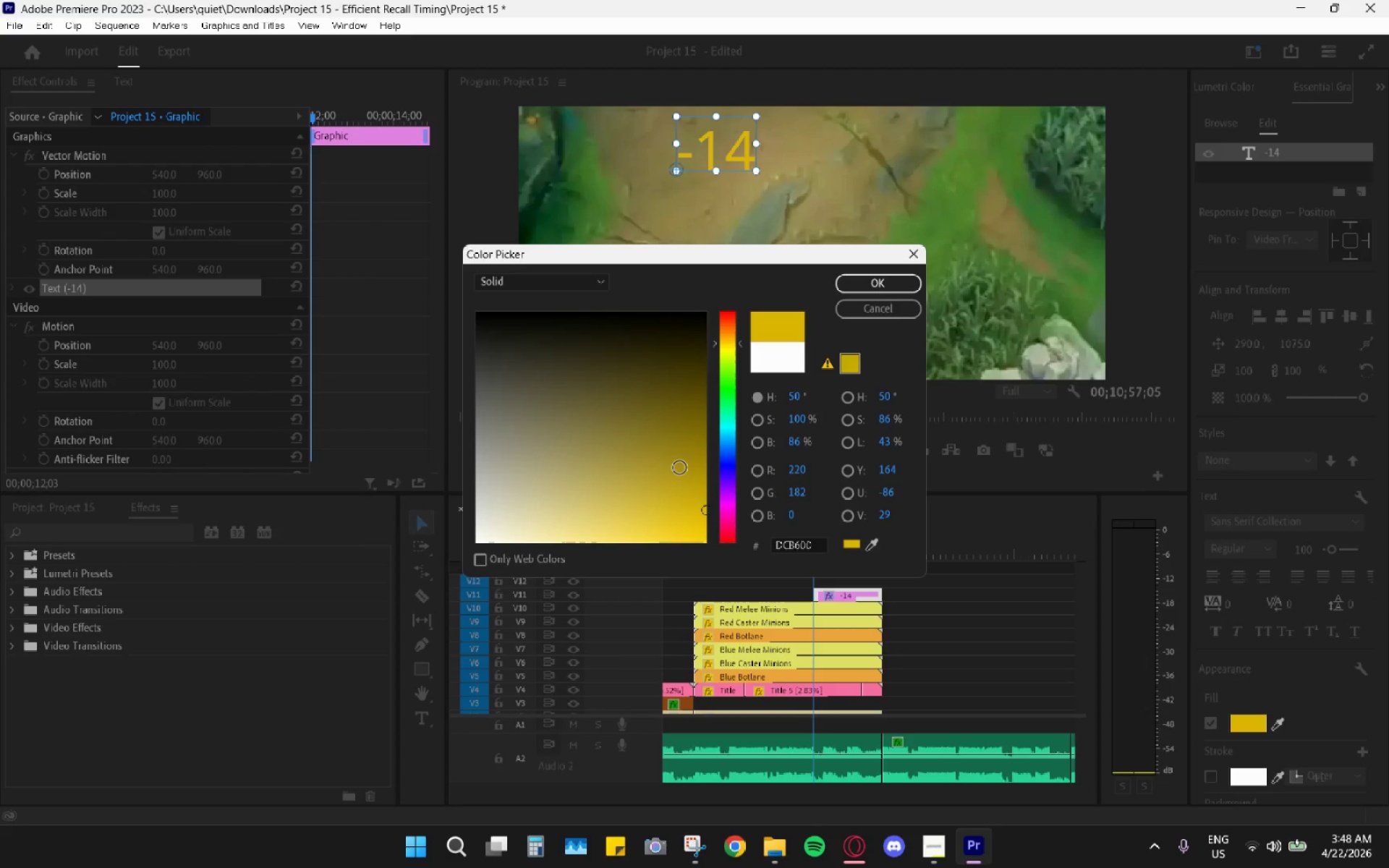 
left_click_drag(start_coordinate=[680, 467], to_coordinate=[727, 563])
 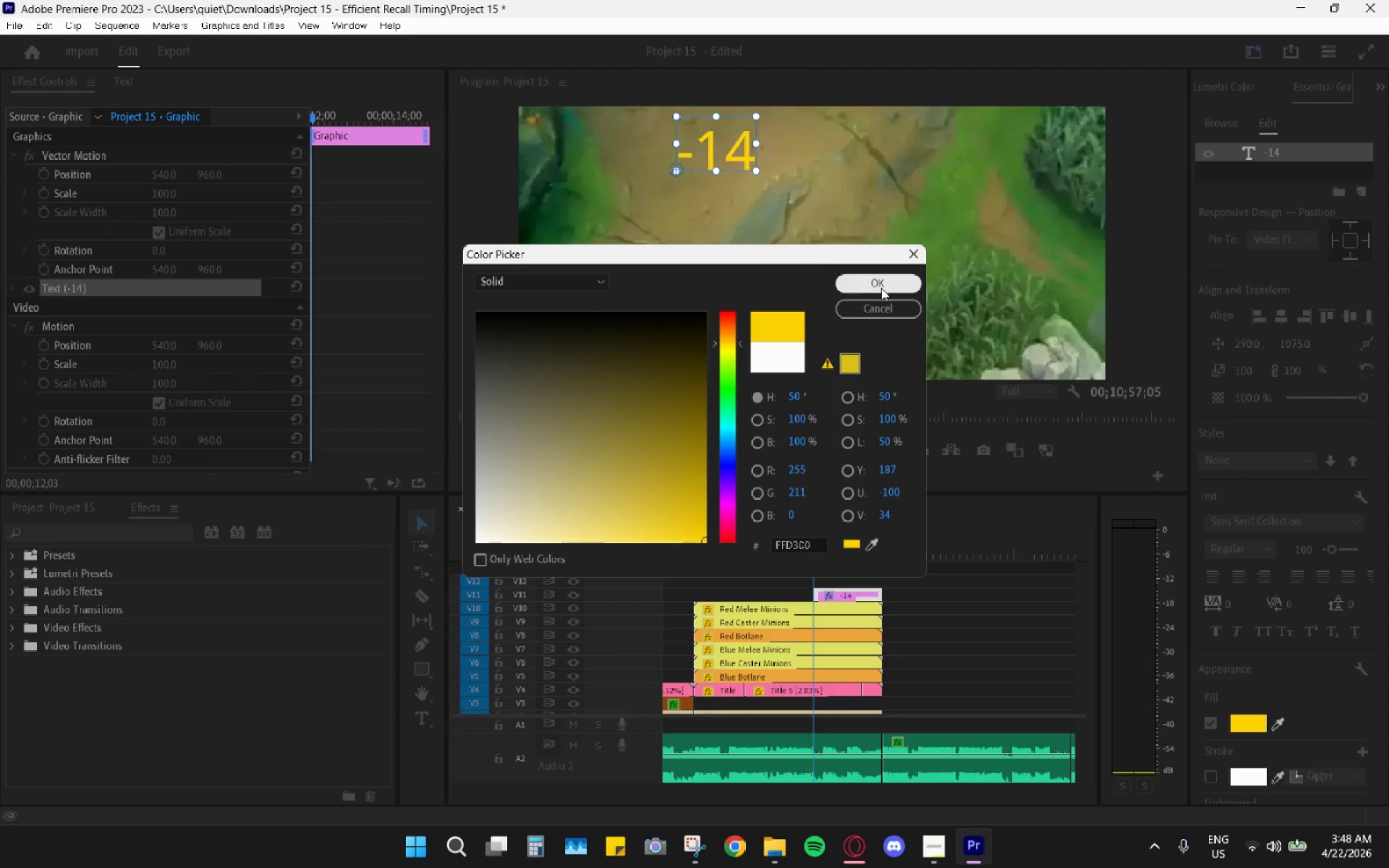 
left_click([881, 288])
 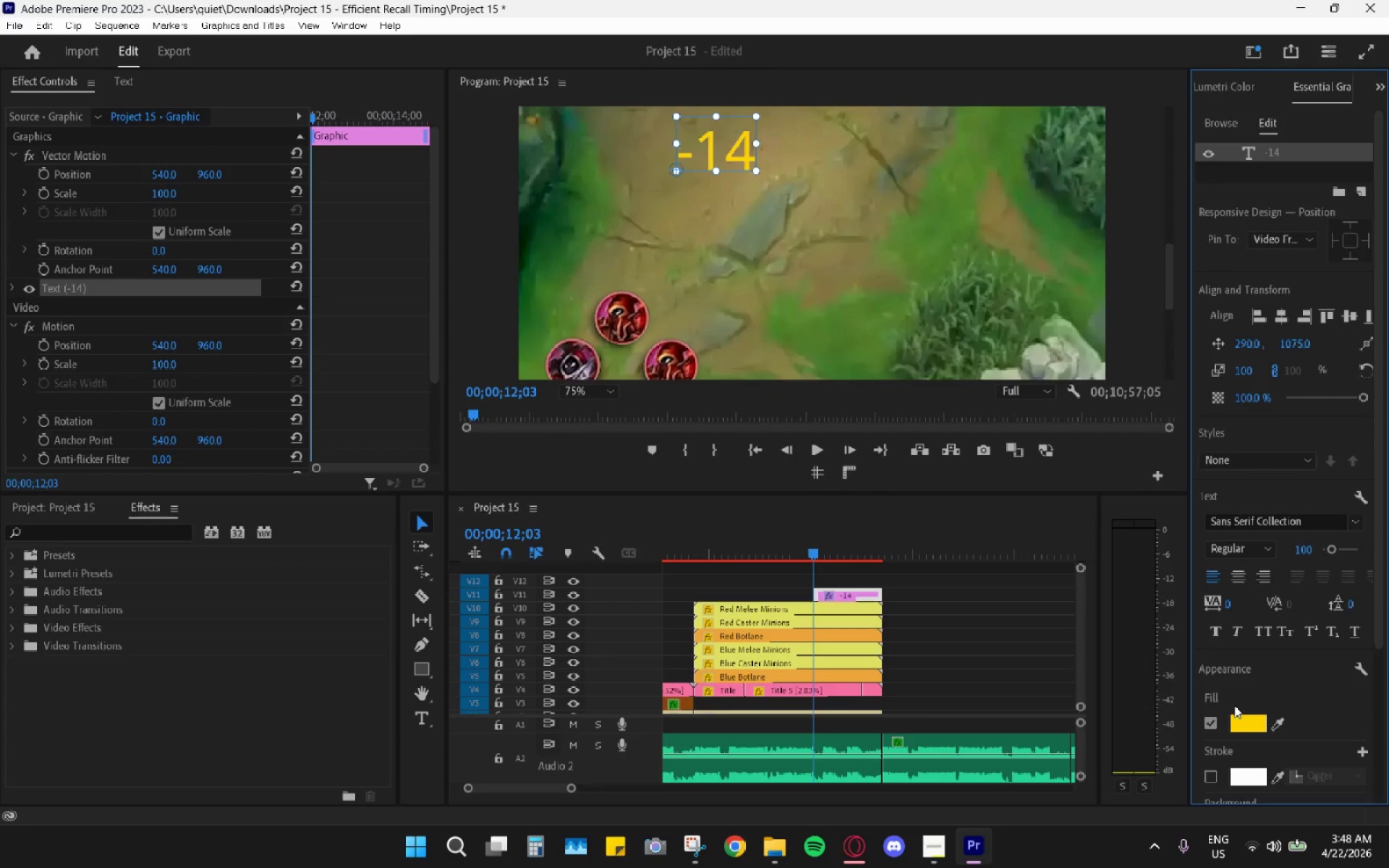 
scroll: coordinate [1278, 707], scroll_direction: down, amount: 3.0
 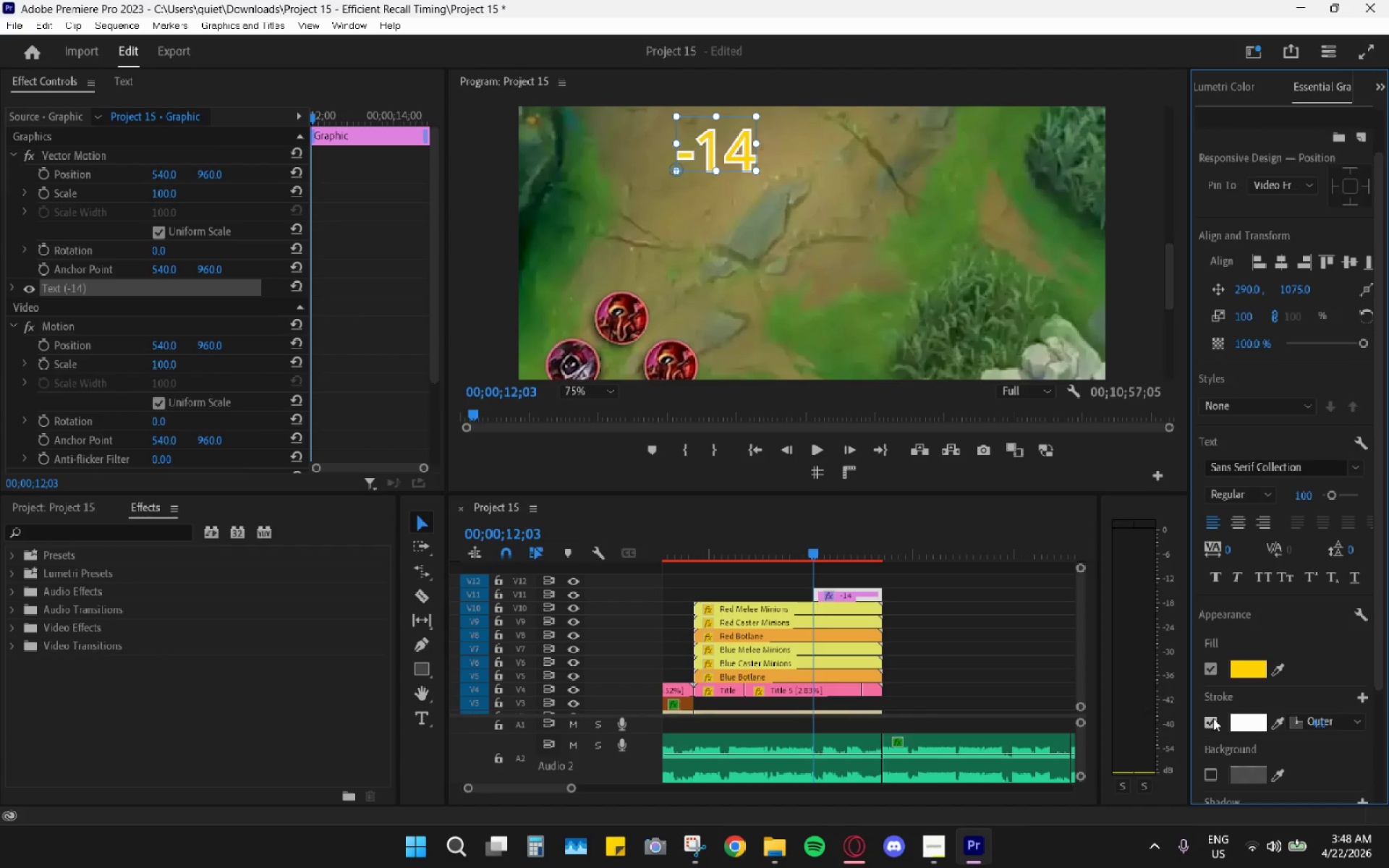 
double_click([1213, 718])
 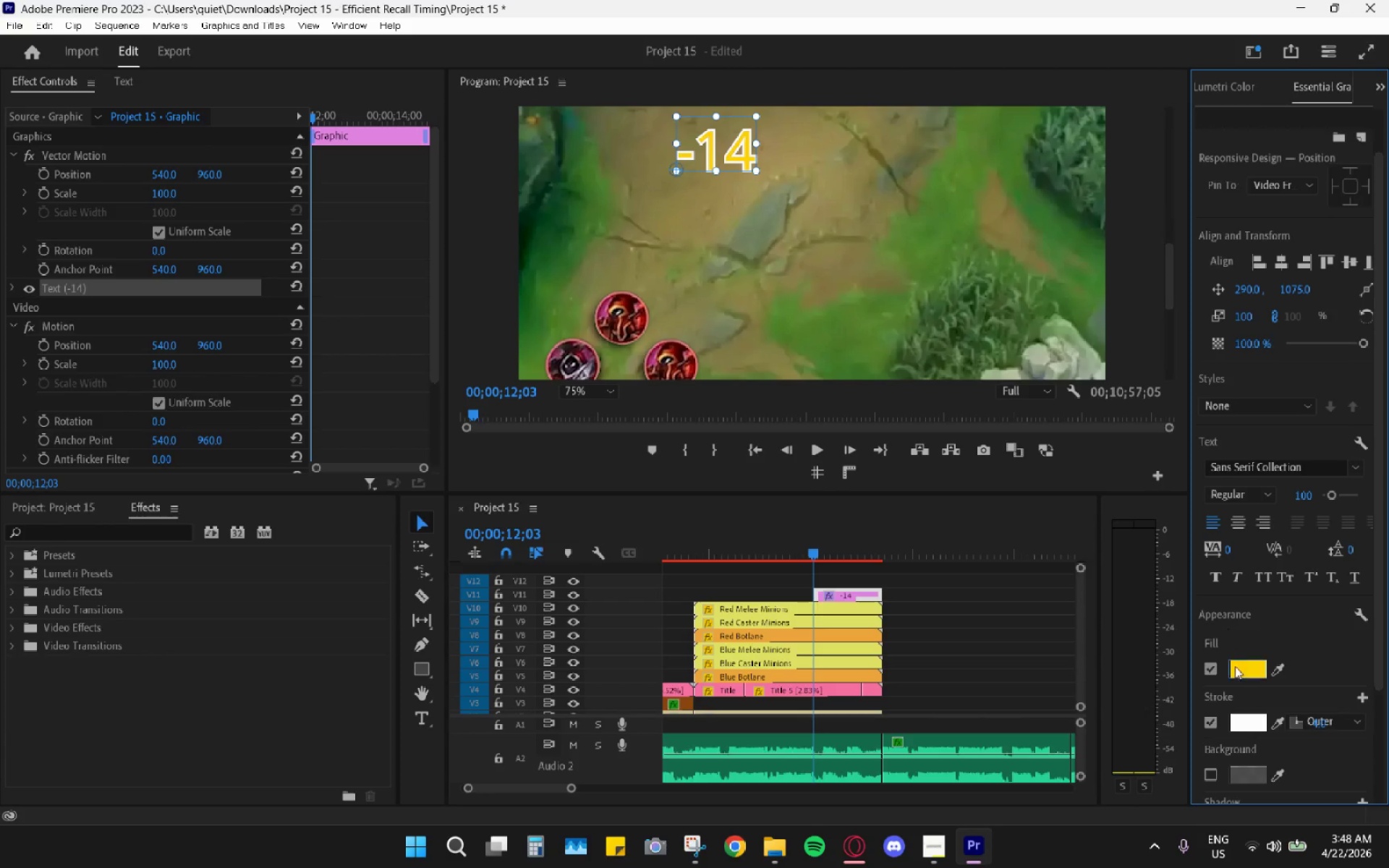 
left_click([1249, 718])
 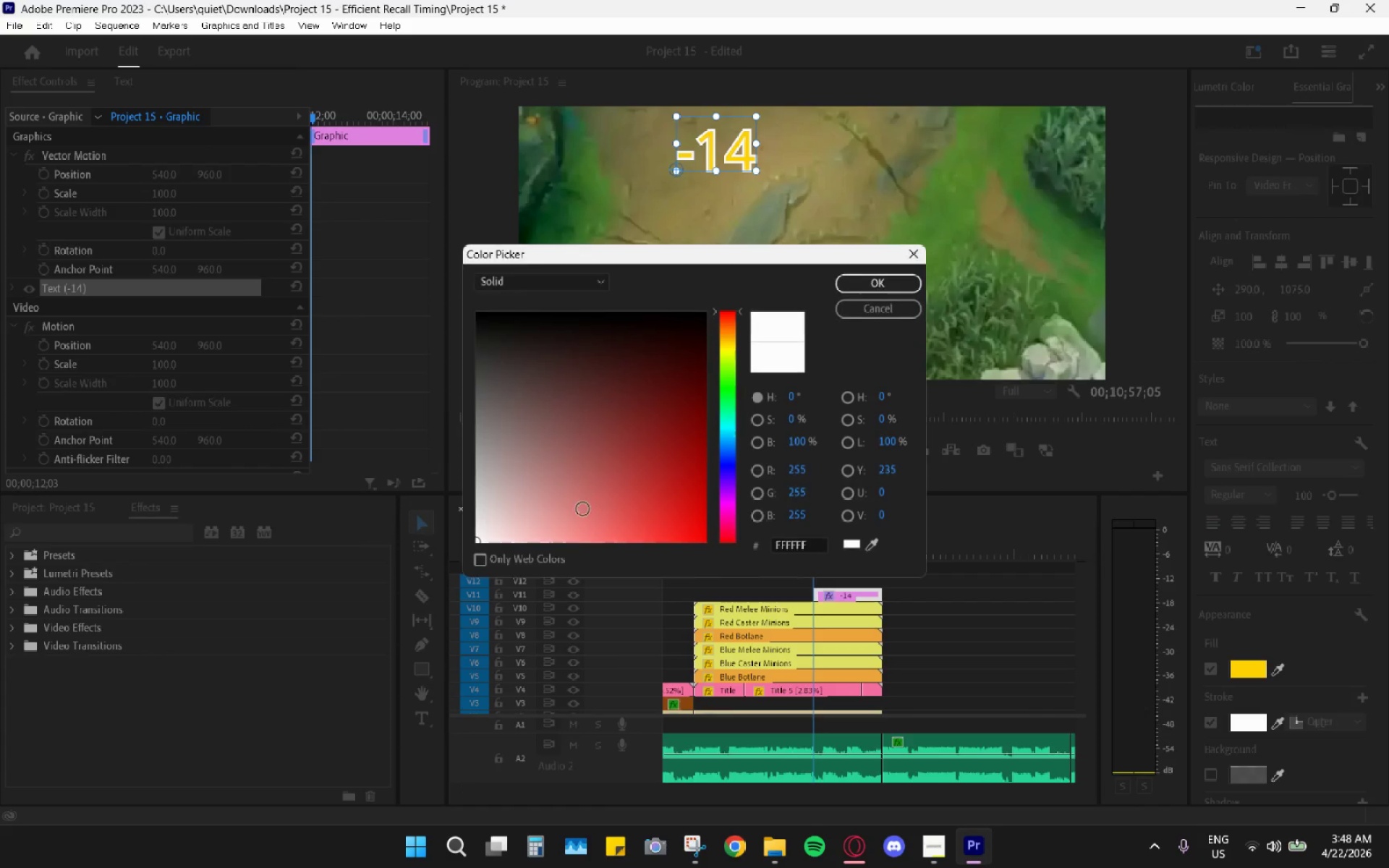 
left_click_drag(start_coordinate=[576, 485], to_coordinate=[792, 295])
 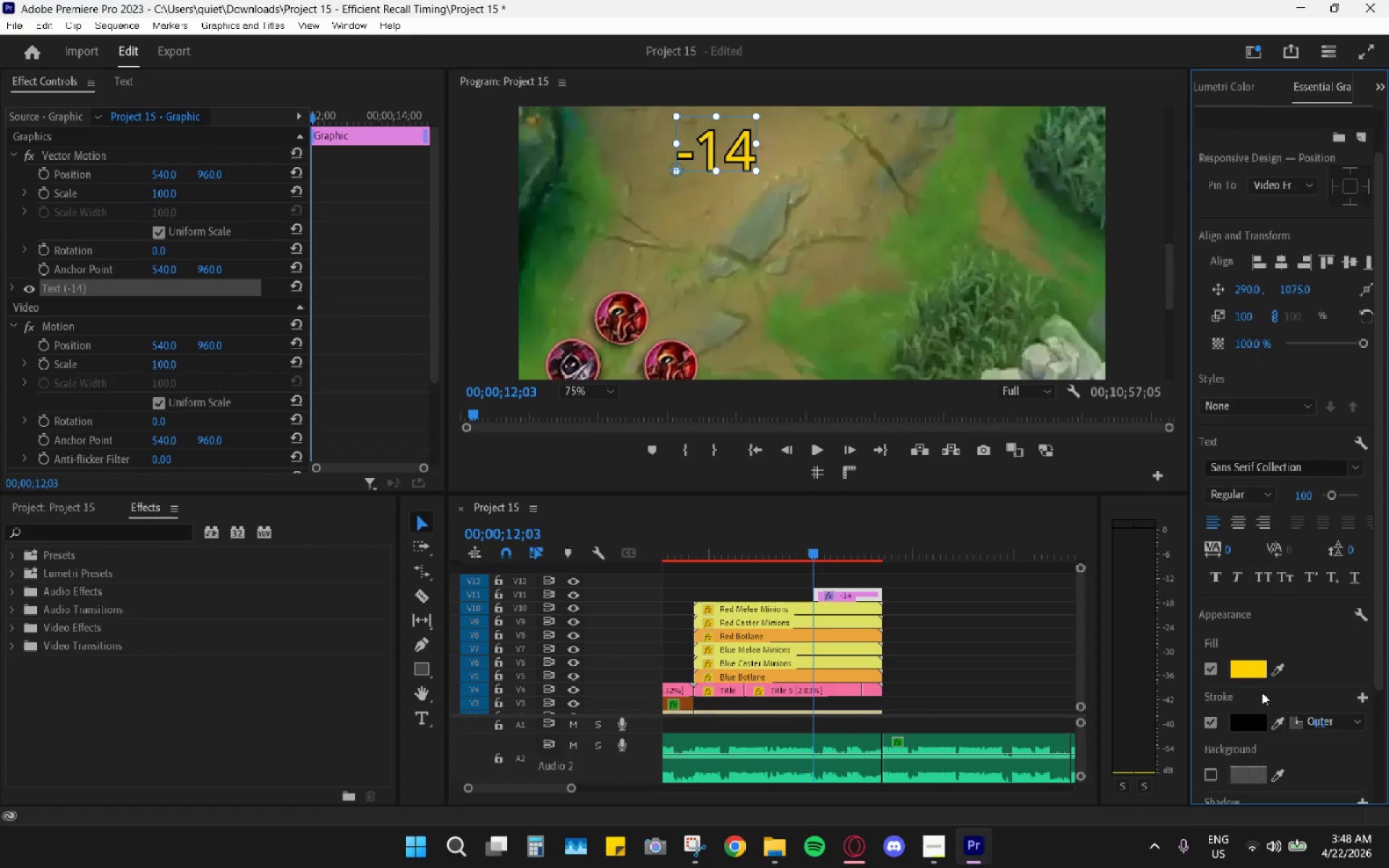 
left_click([1311, 721])
 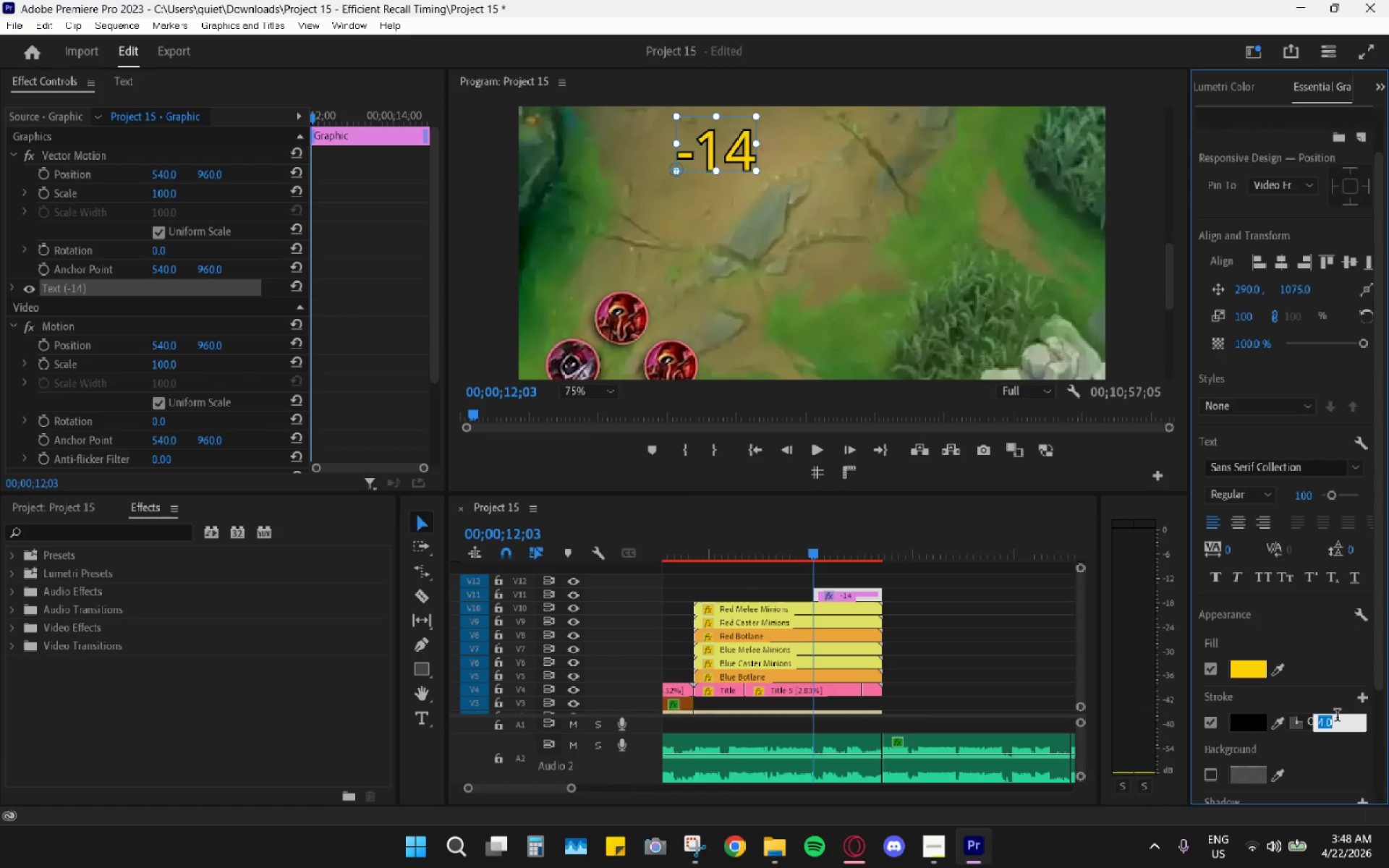 
key(Numpad1)
 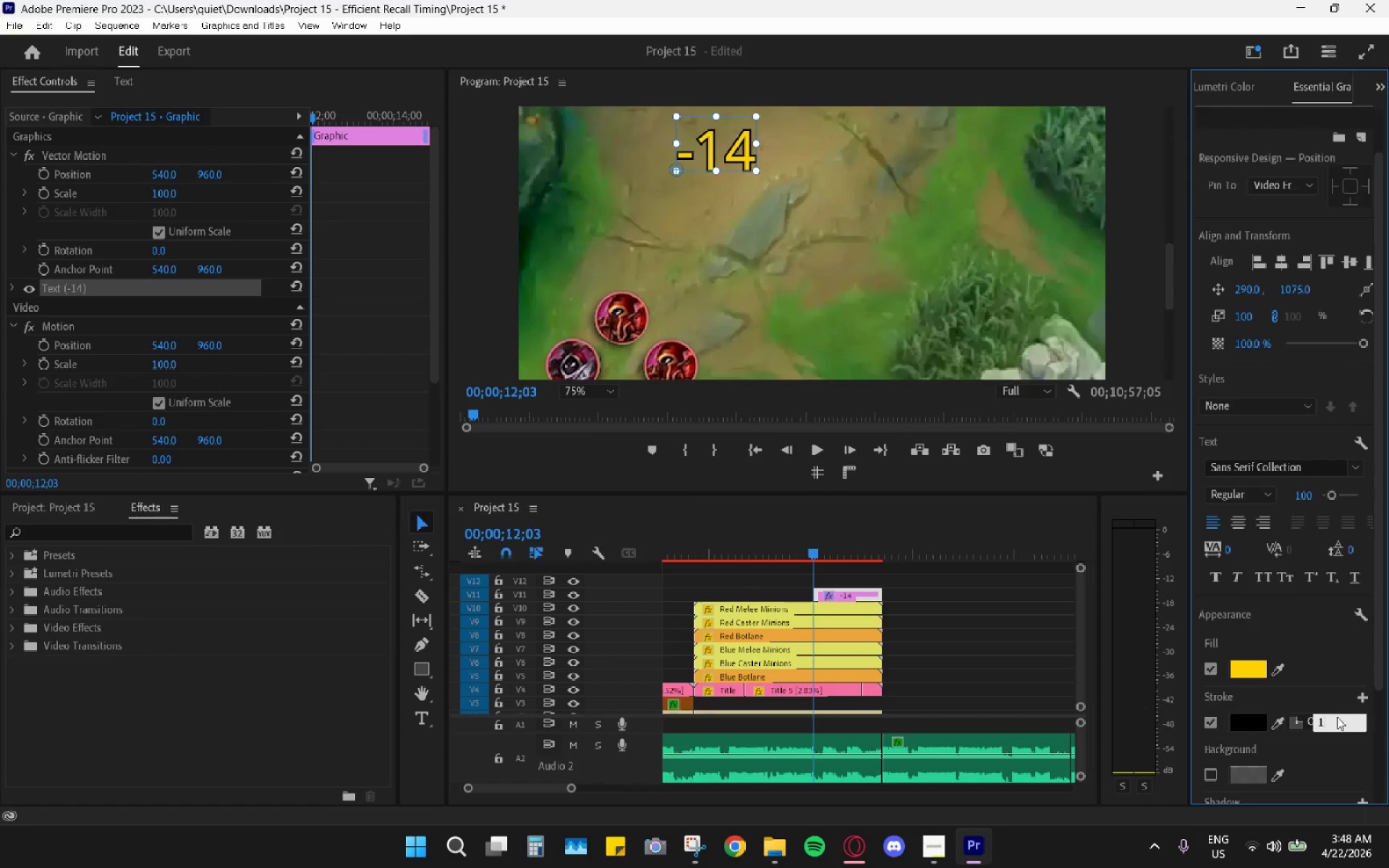 
key(Enter)
 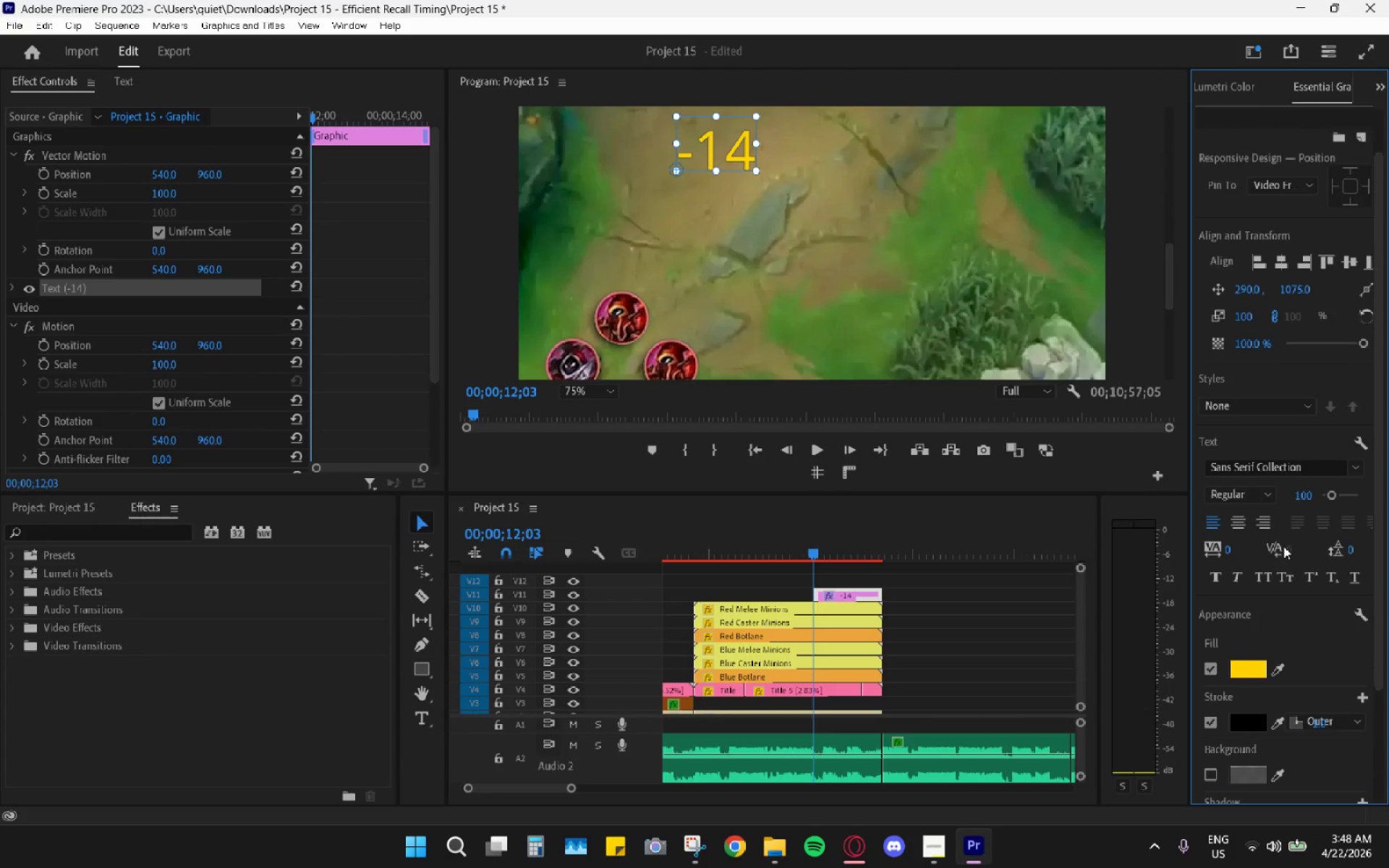 
left_click_drag(start_coordinate=[1233, 551], to_coordinate=[1126, 564])
 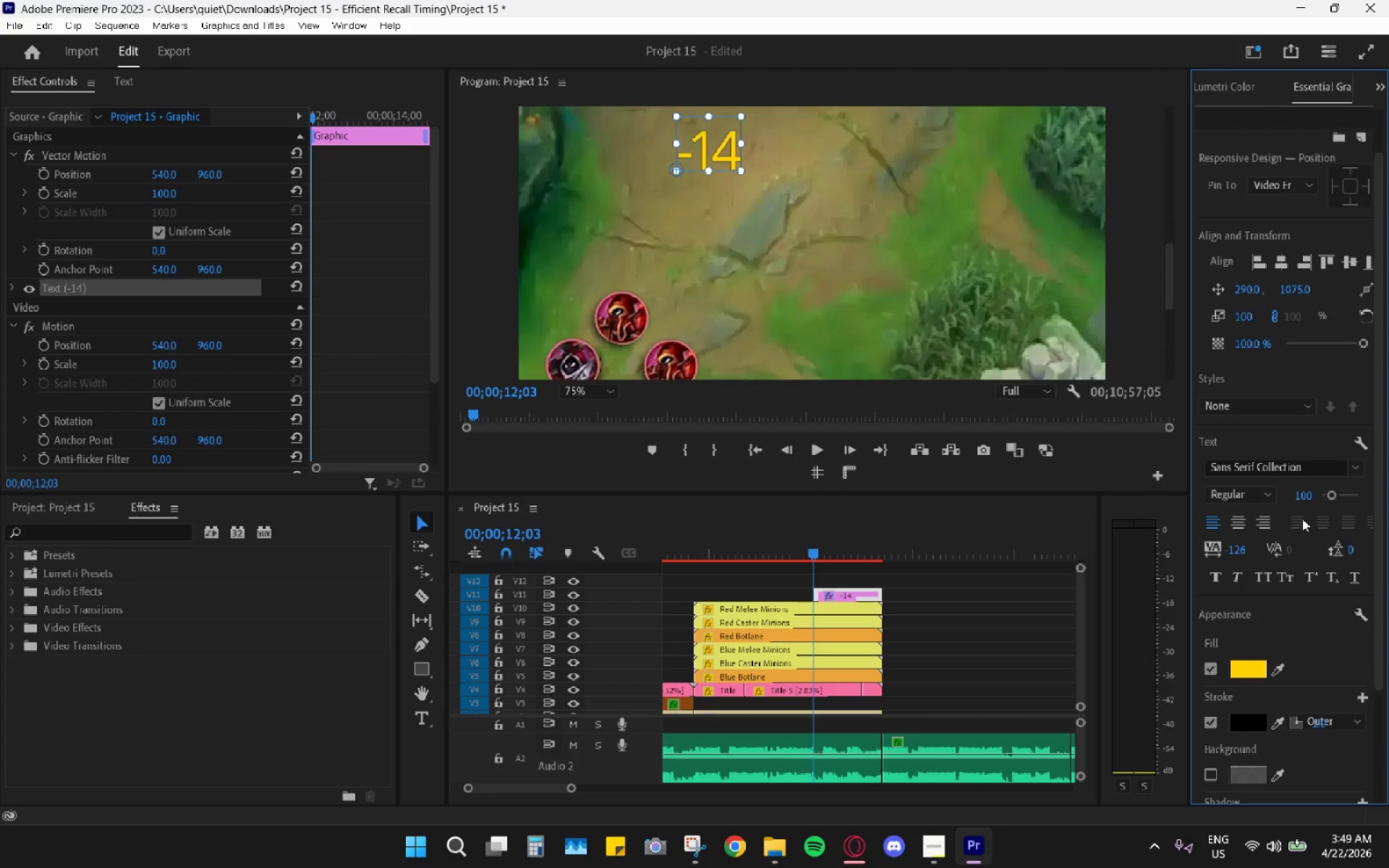 
left_click([1307, 502])
 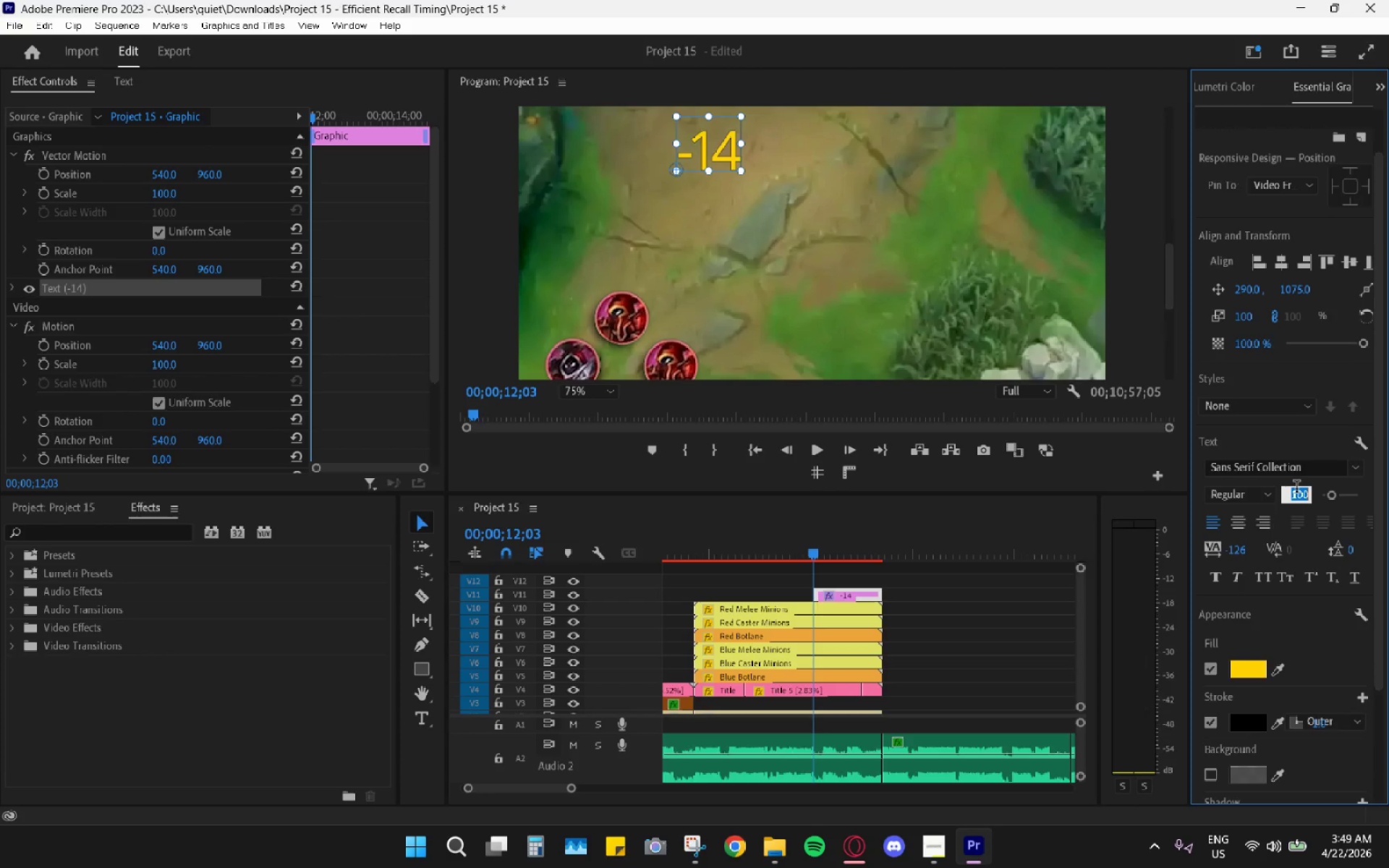 
key(Numpad5)
 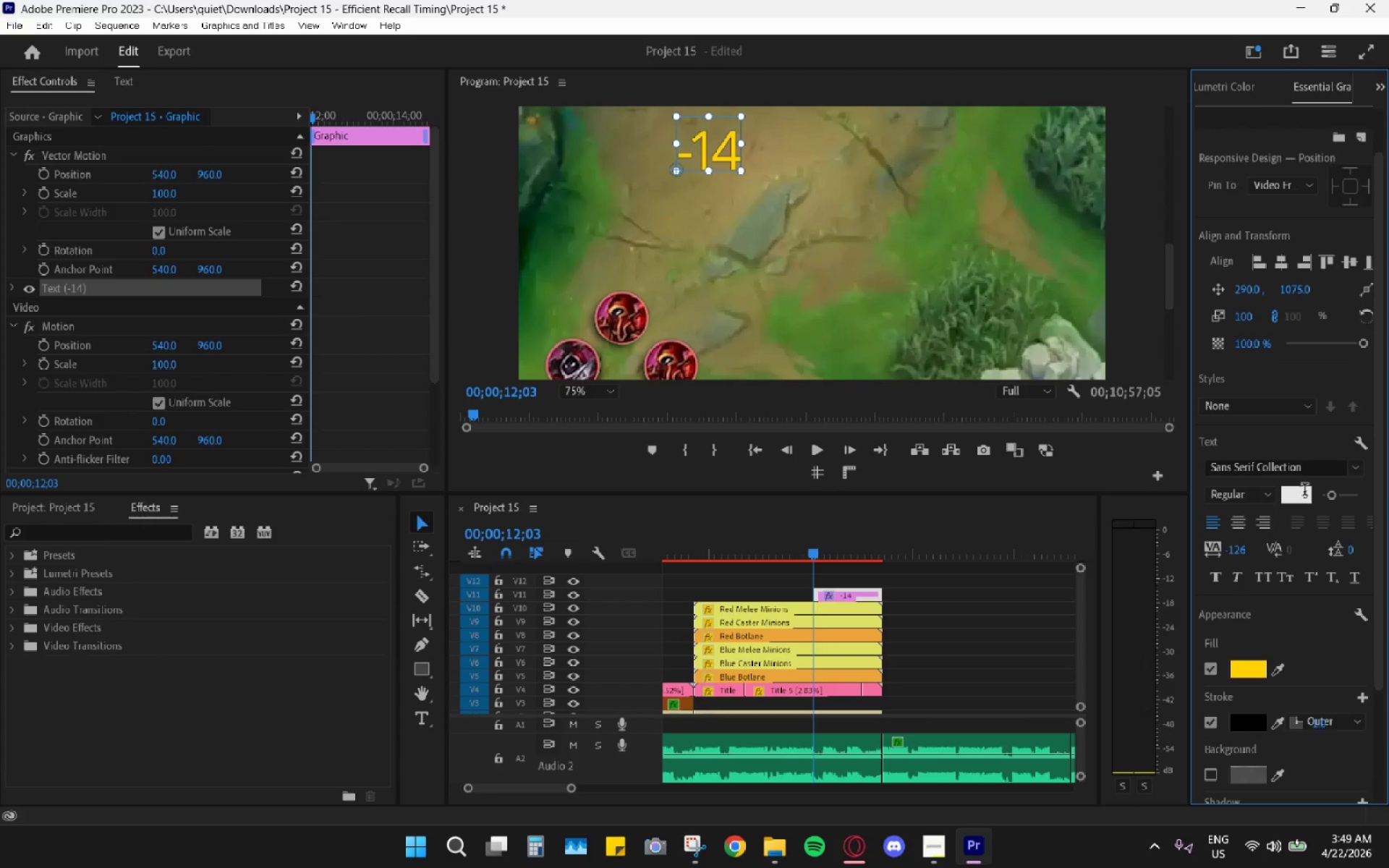 
key(Numpad0)
 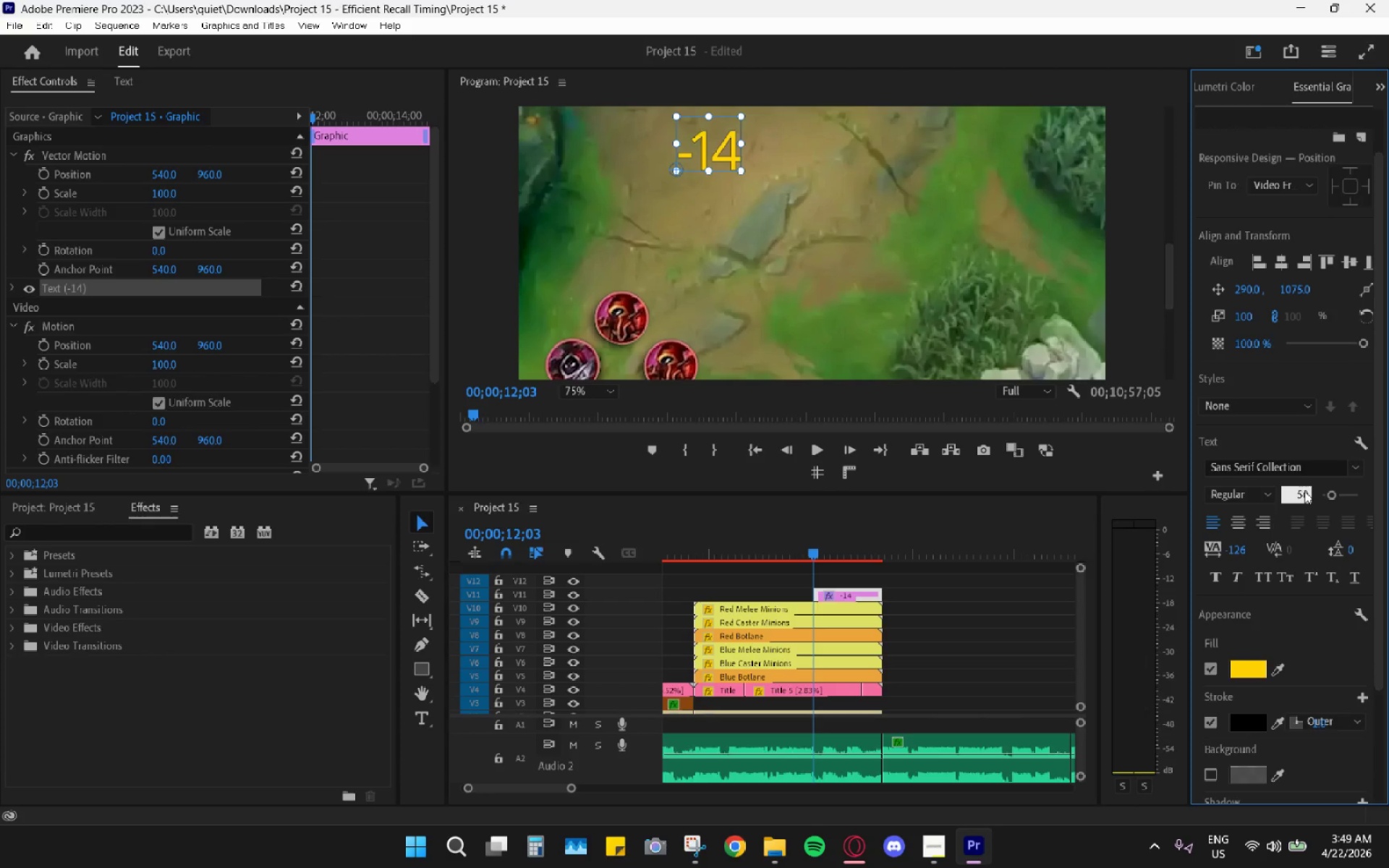 
key(Enter)
 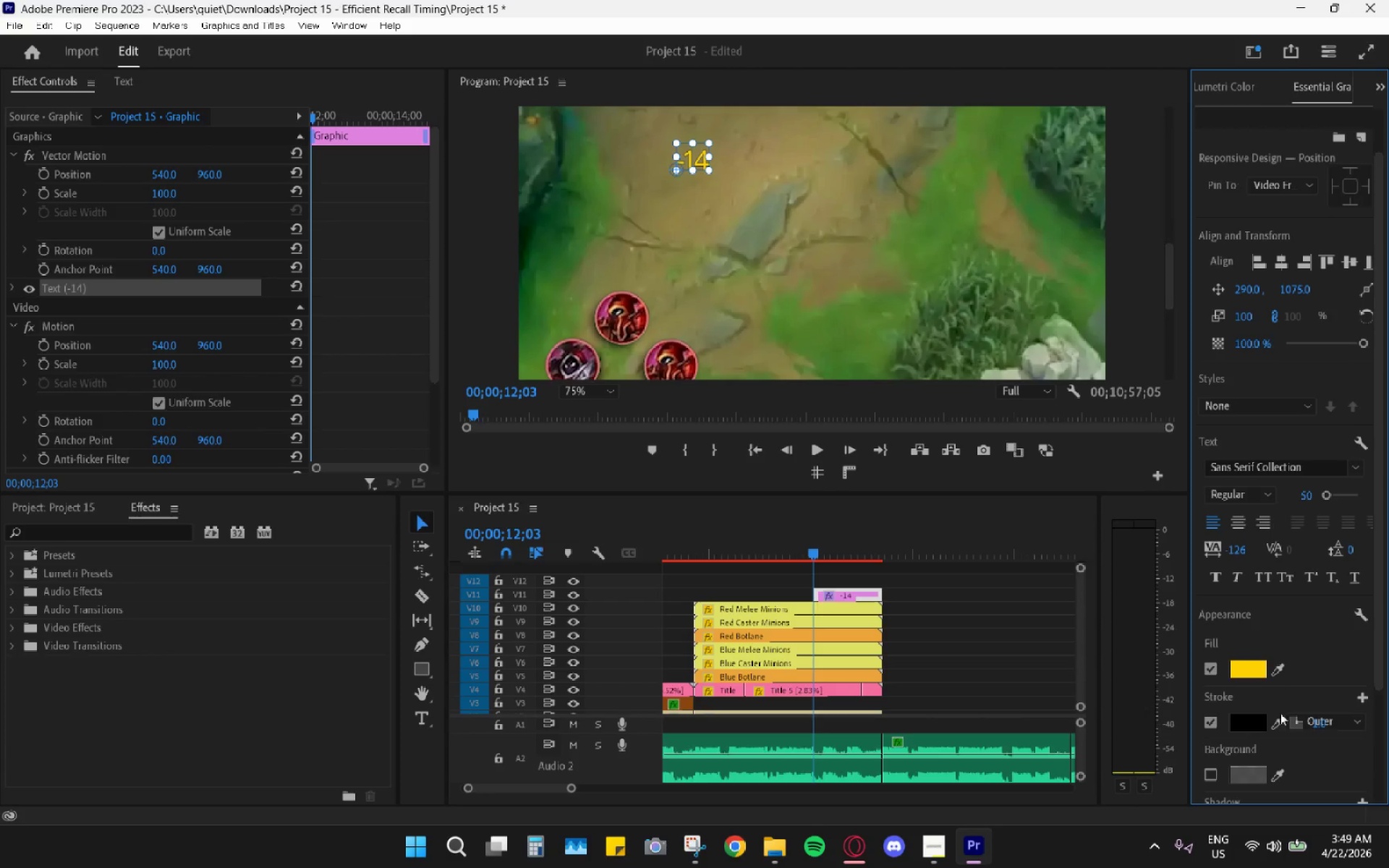 
scroll: coordinate [1261, 722], scroll_direction: down, amount: 3.0
 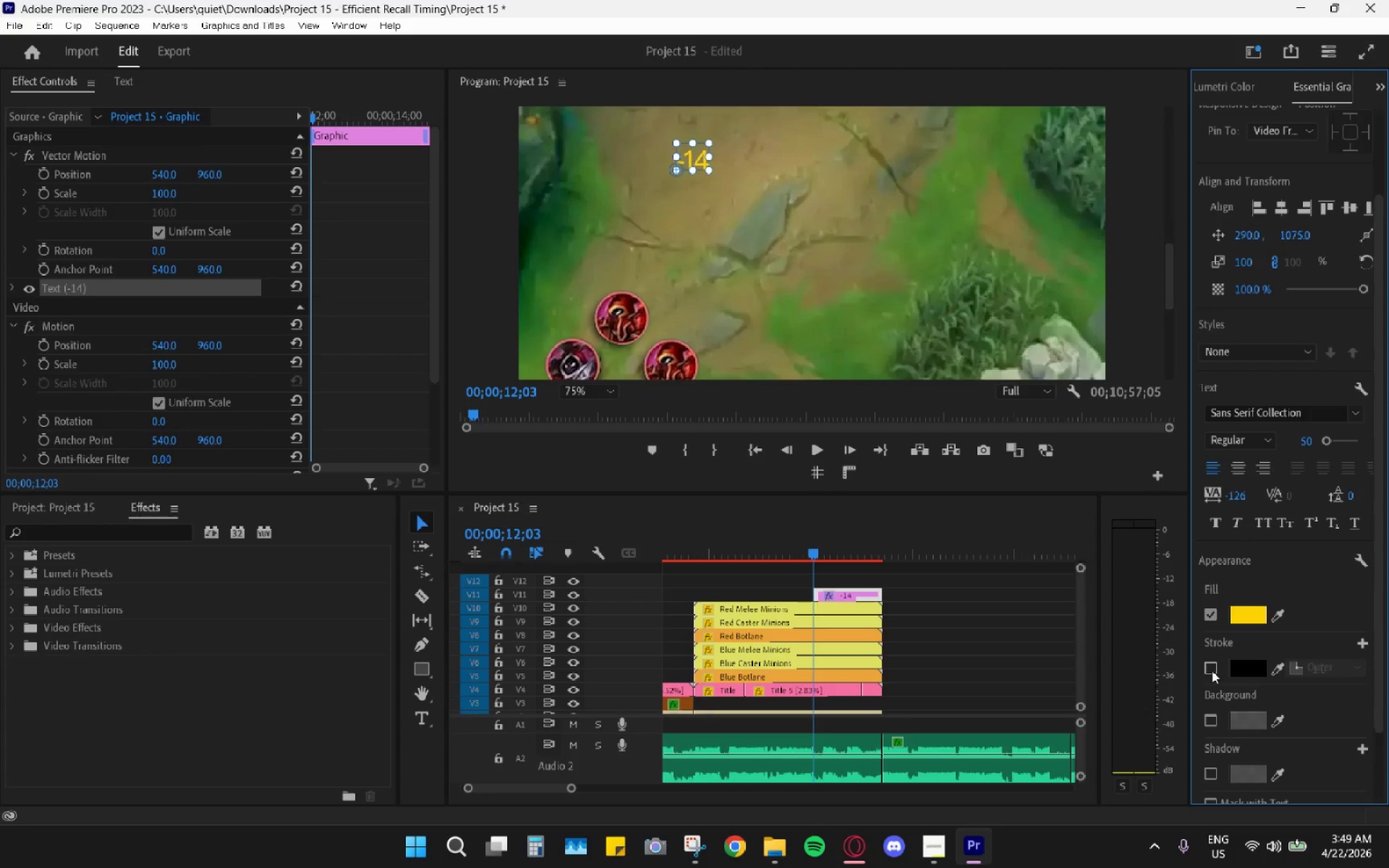 
wait(15.18)
 